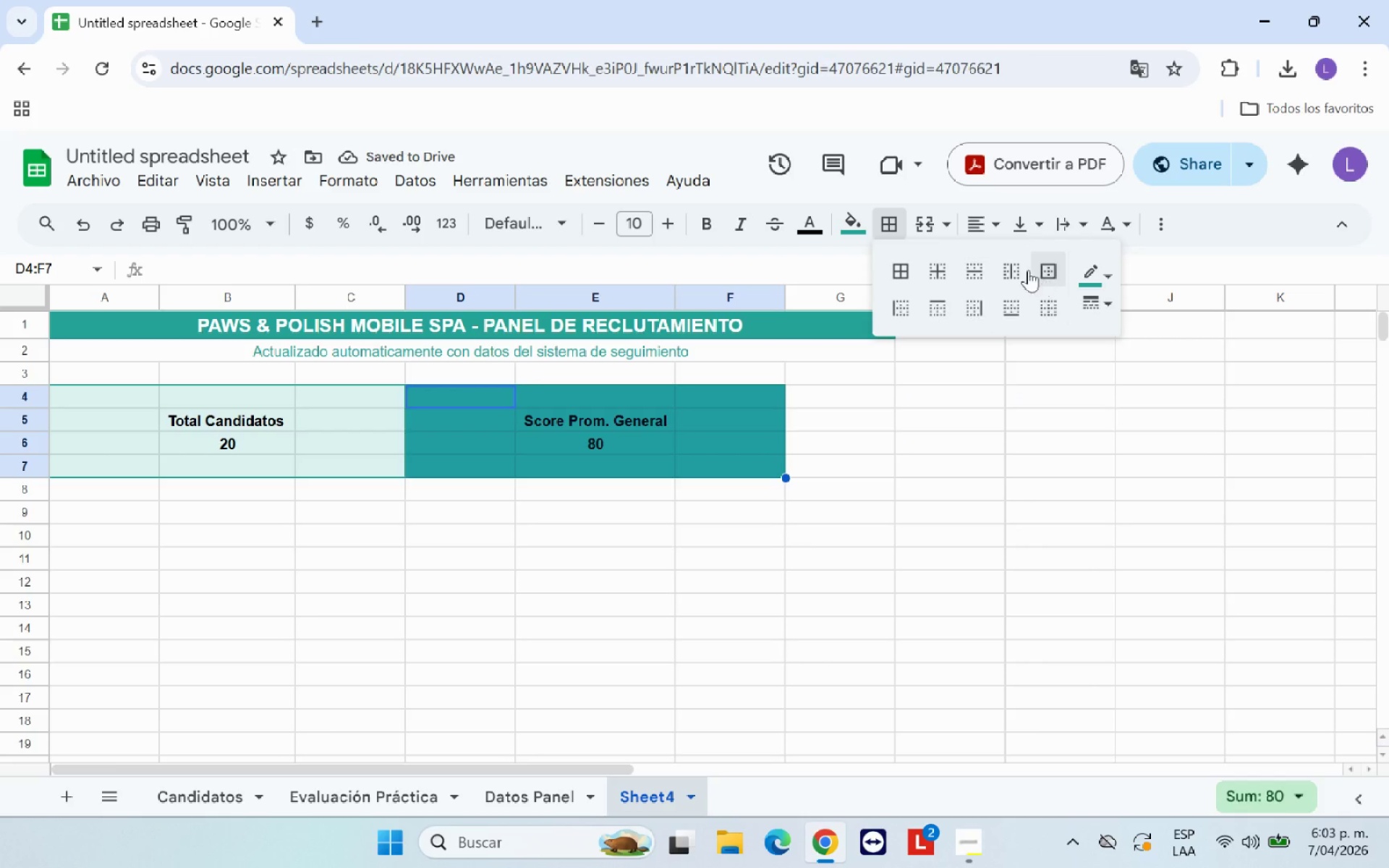 
left_click([1051, 269])
 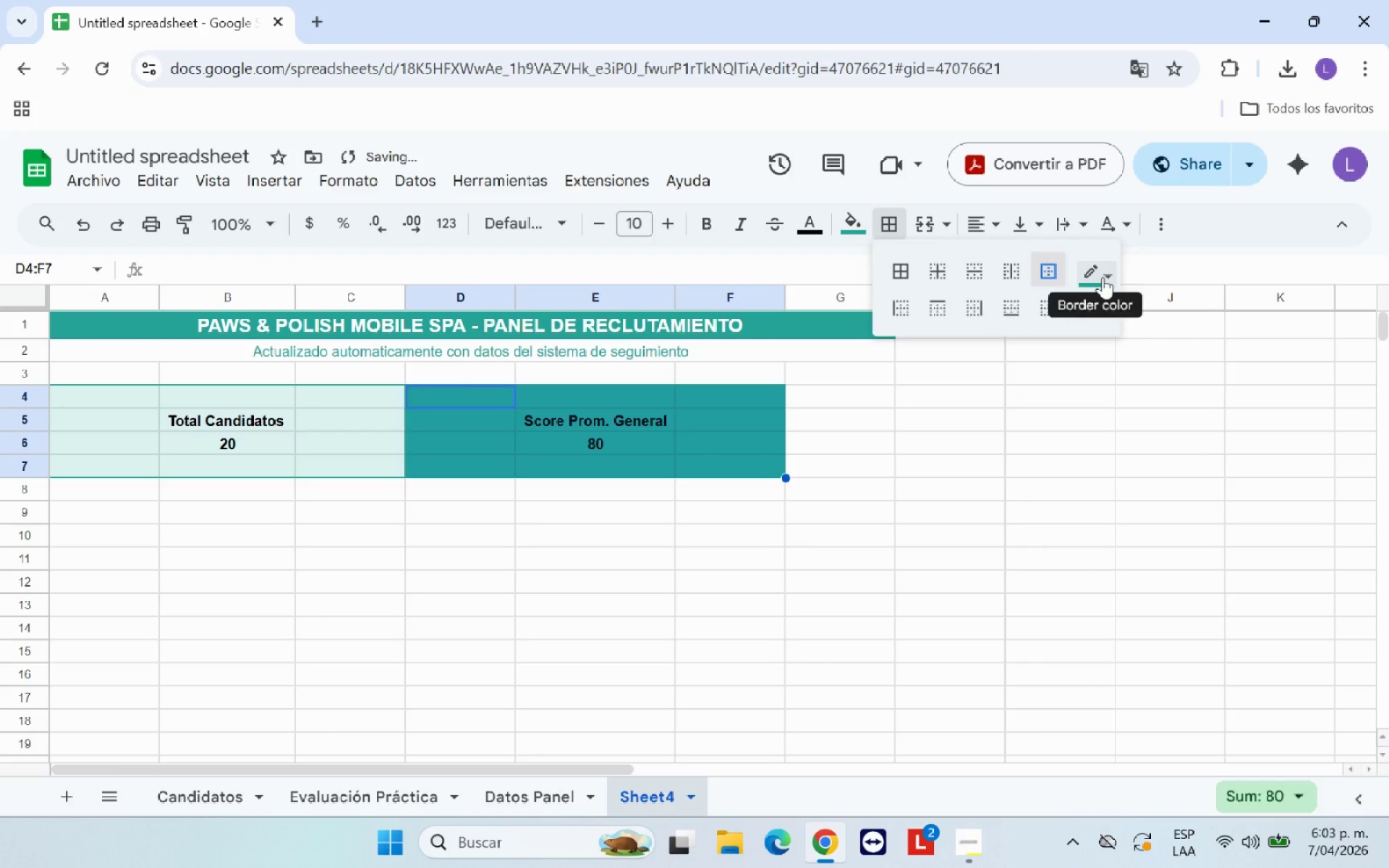 
left_click([1103, 277])
 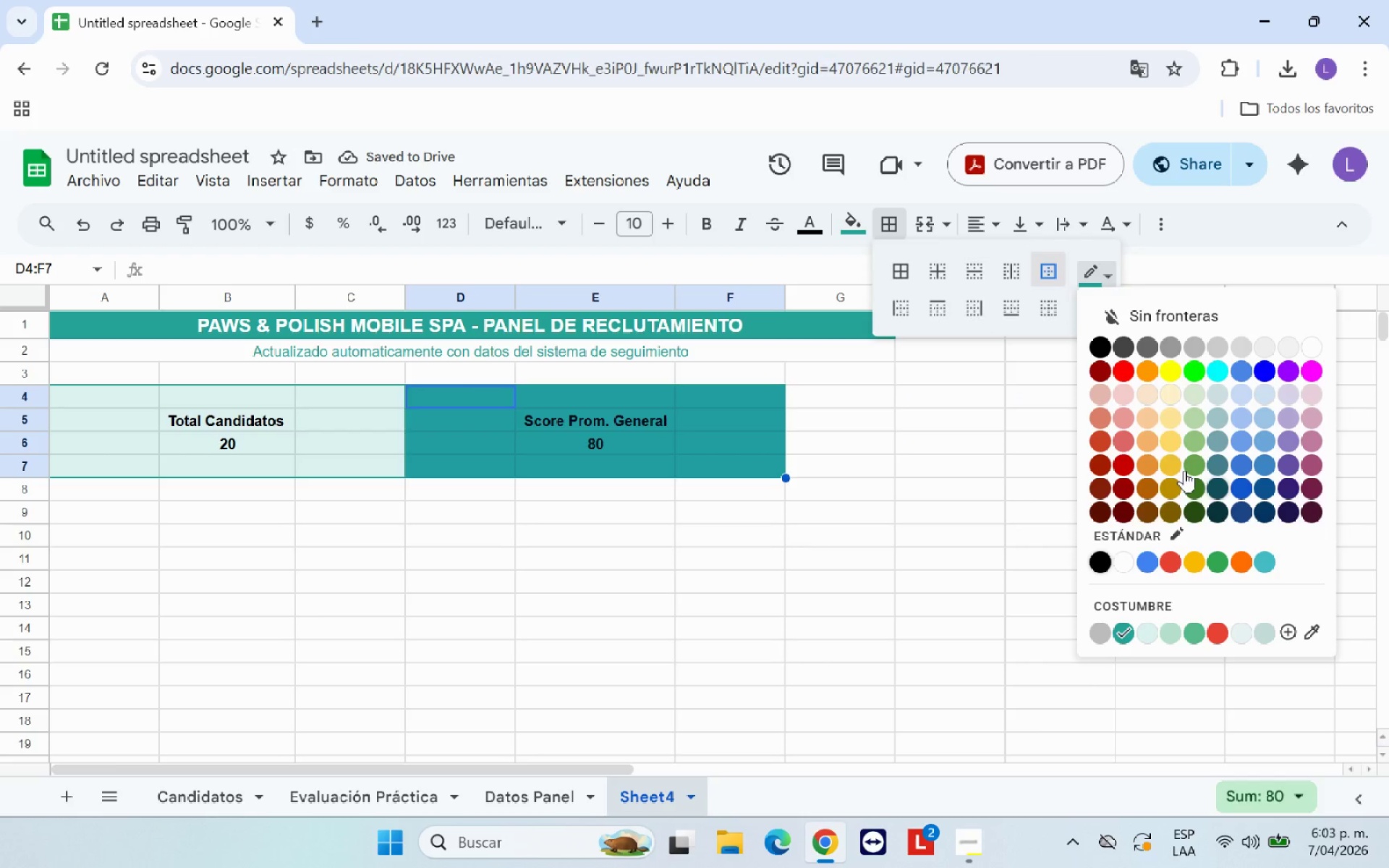 
left_click([1100, 344])
 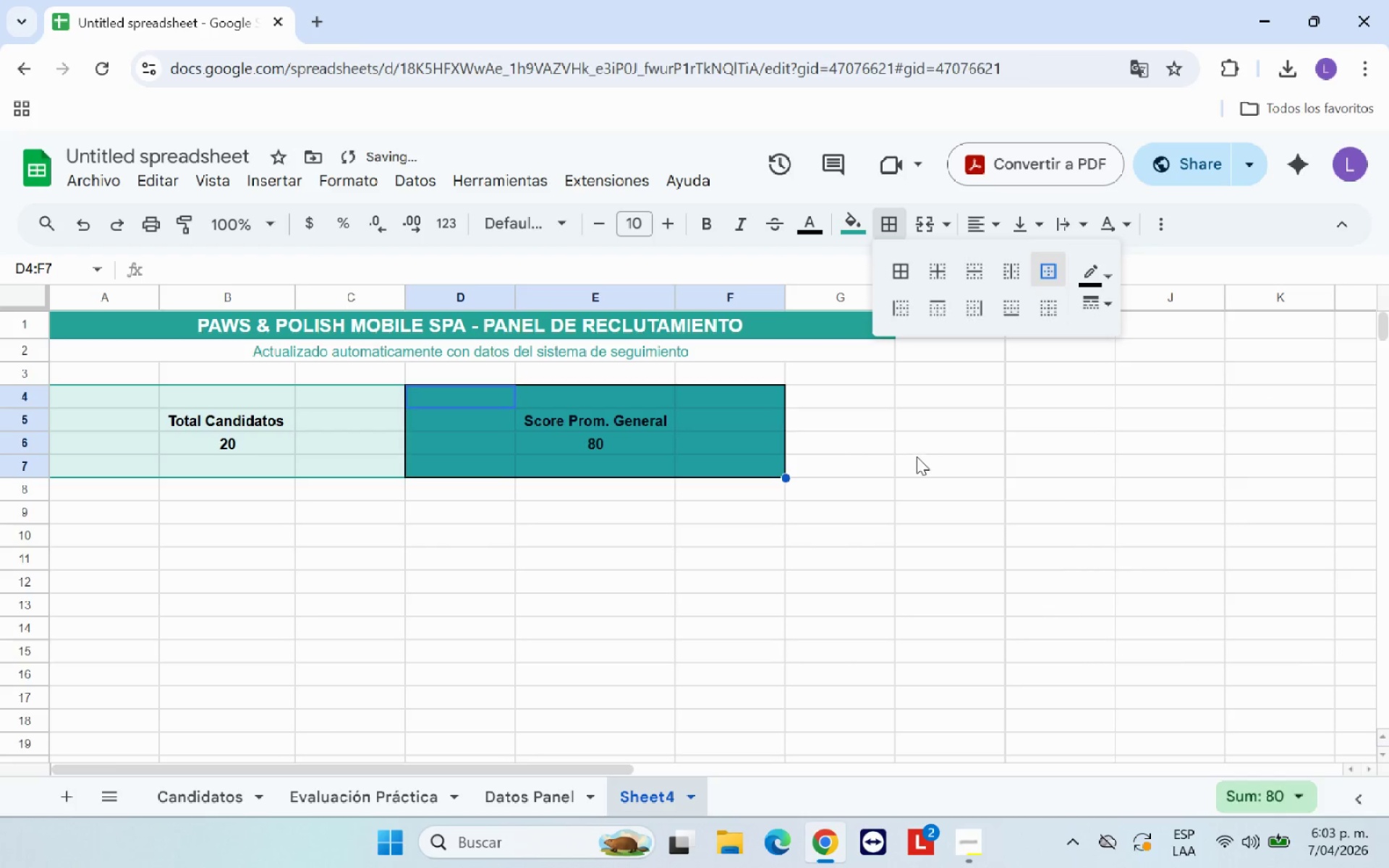 
left_click([917, 461])
 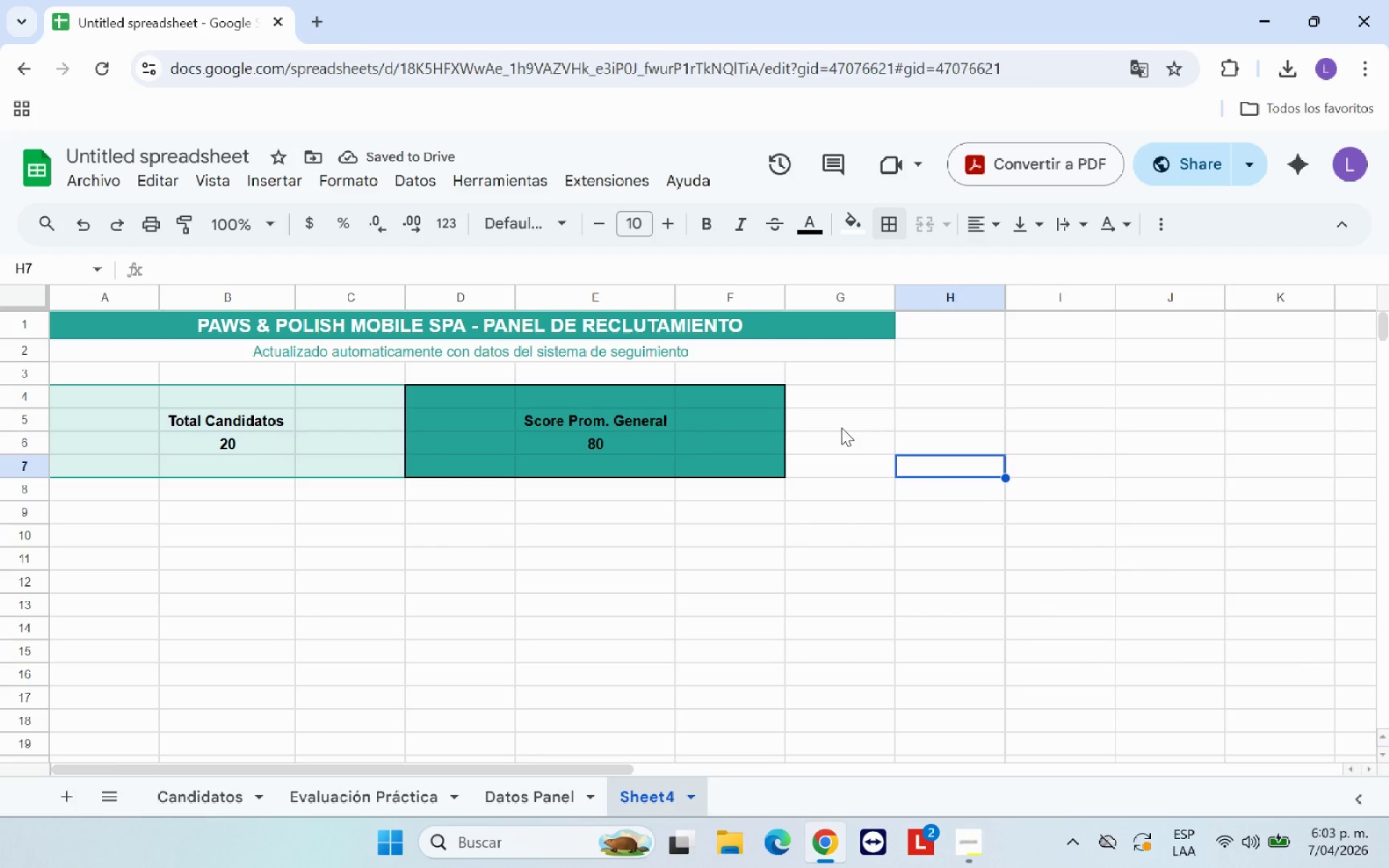 
left_click([323, 402])
 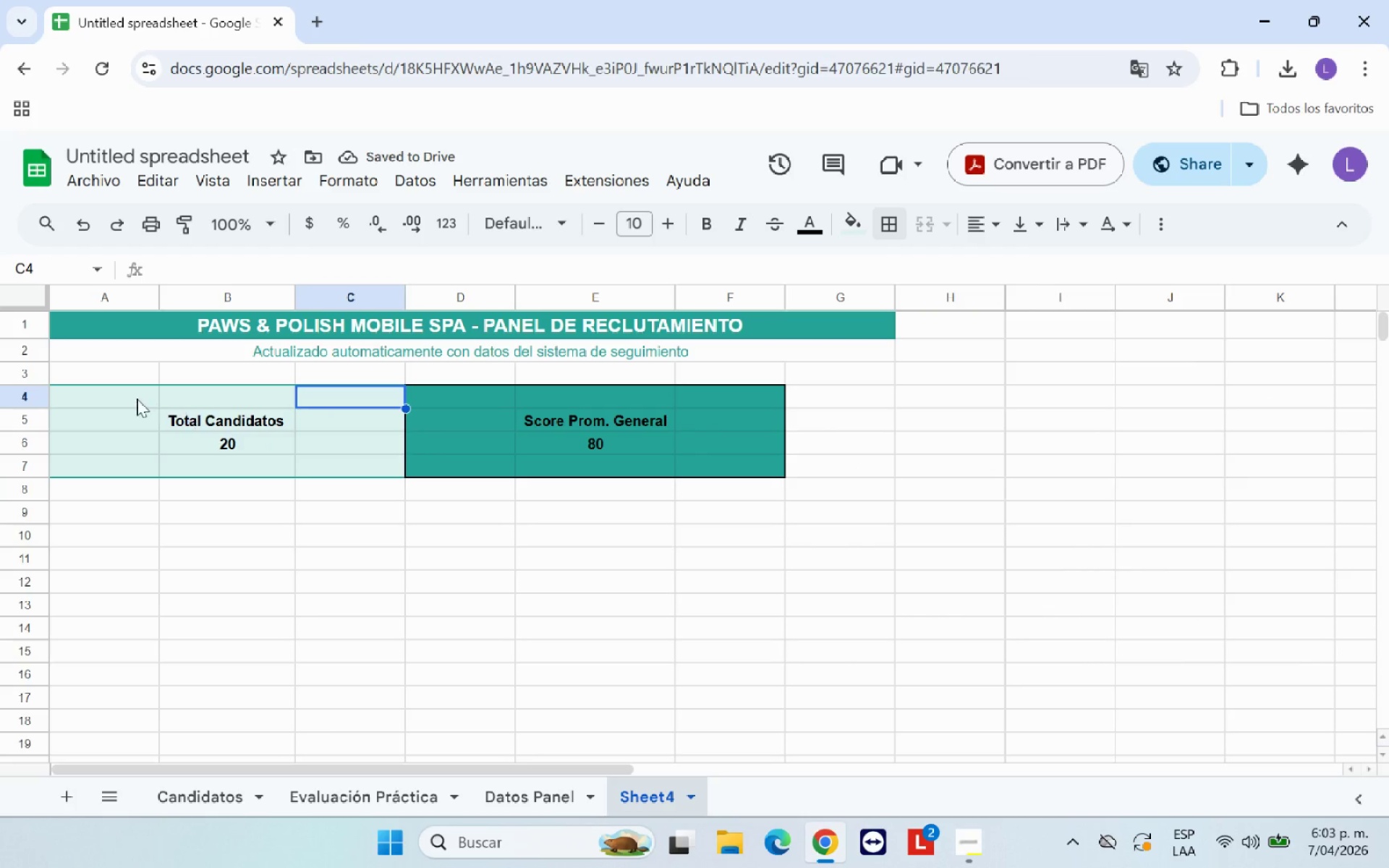 
left_click_drag(start_coordinate=[130, 395], to_coordinate=[377, 463])
 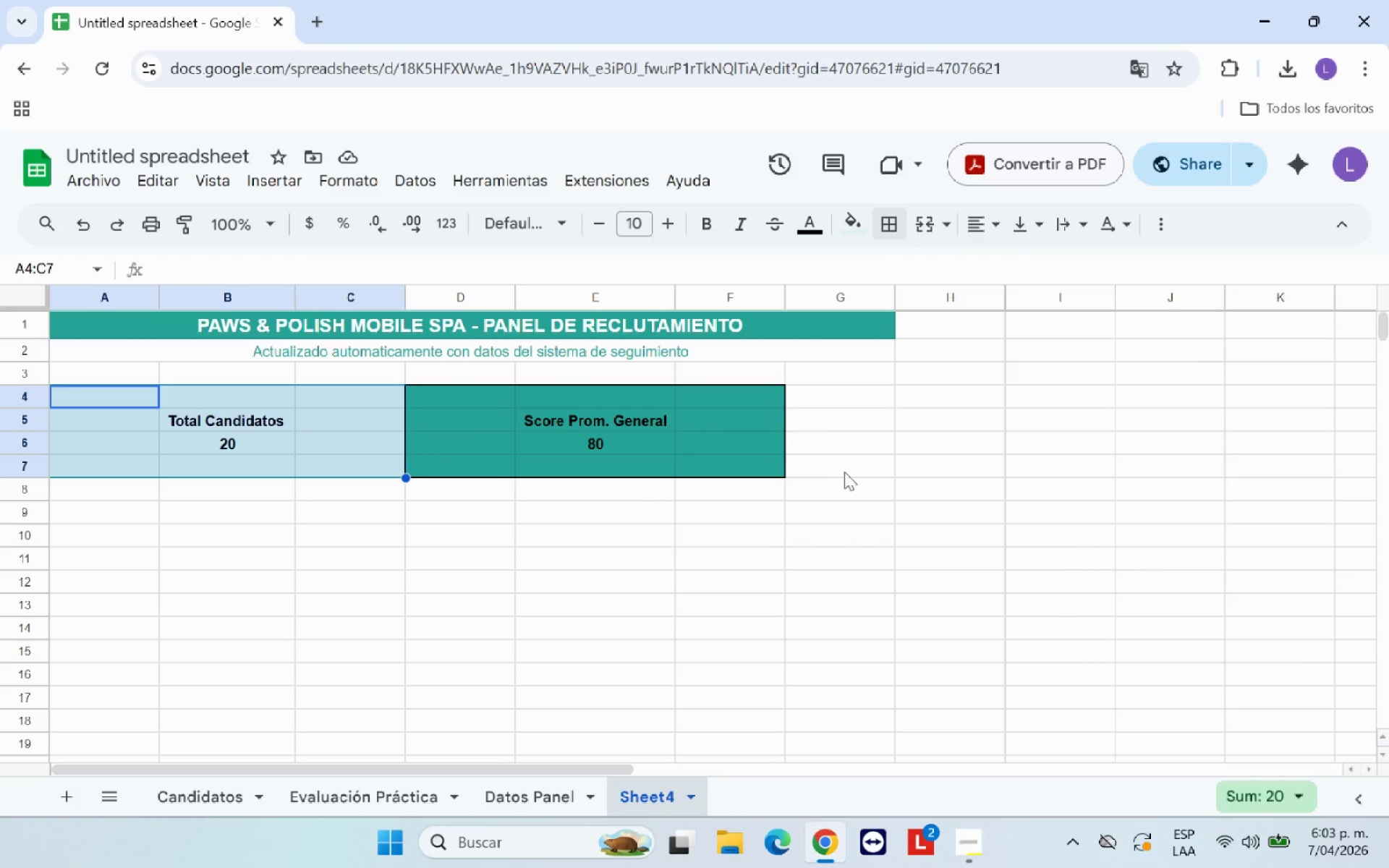 
left_click([857, 467])
 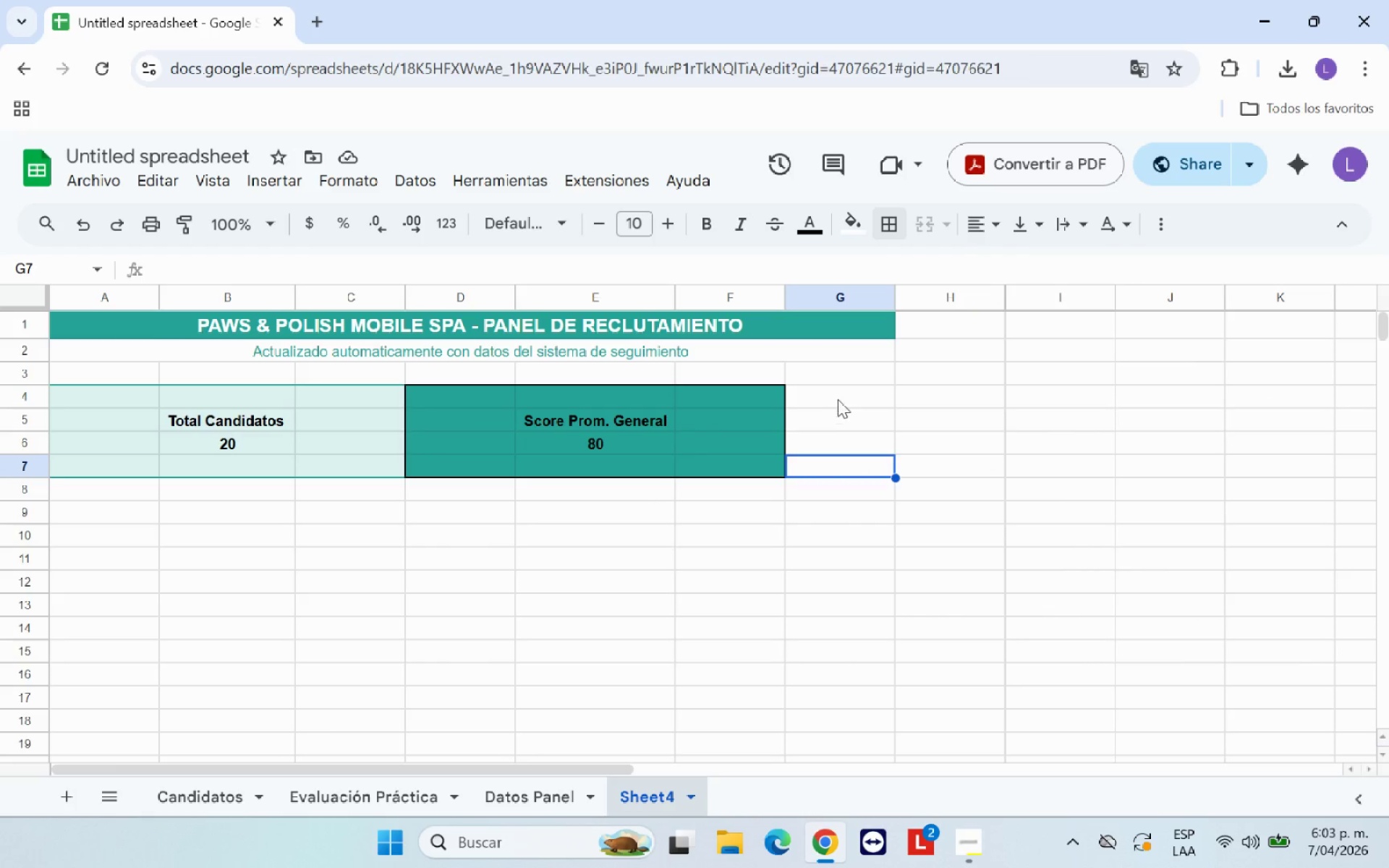 
left_click([842, 391])
 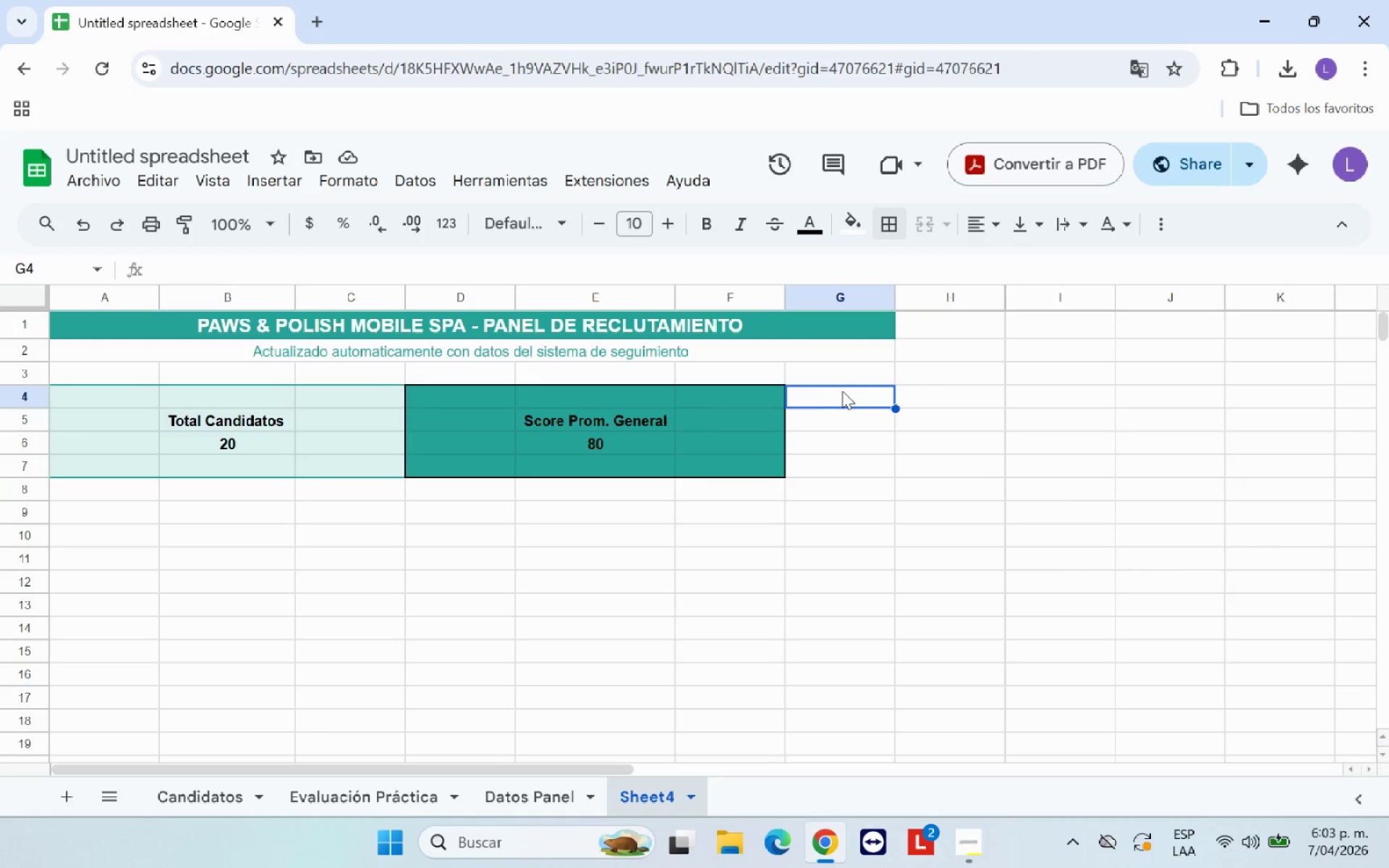 
wait(6.36)
 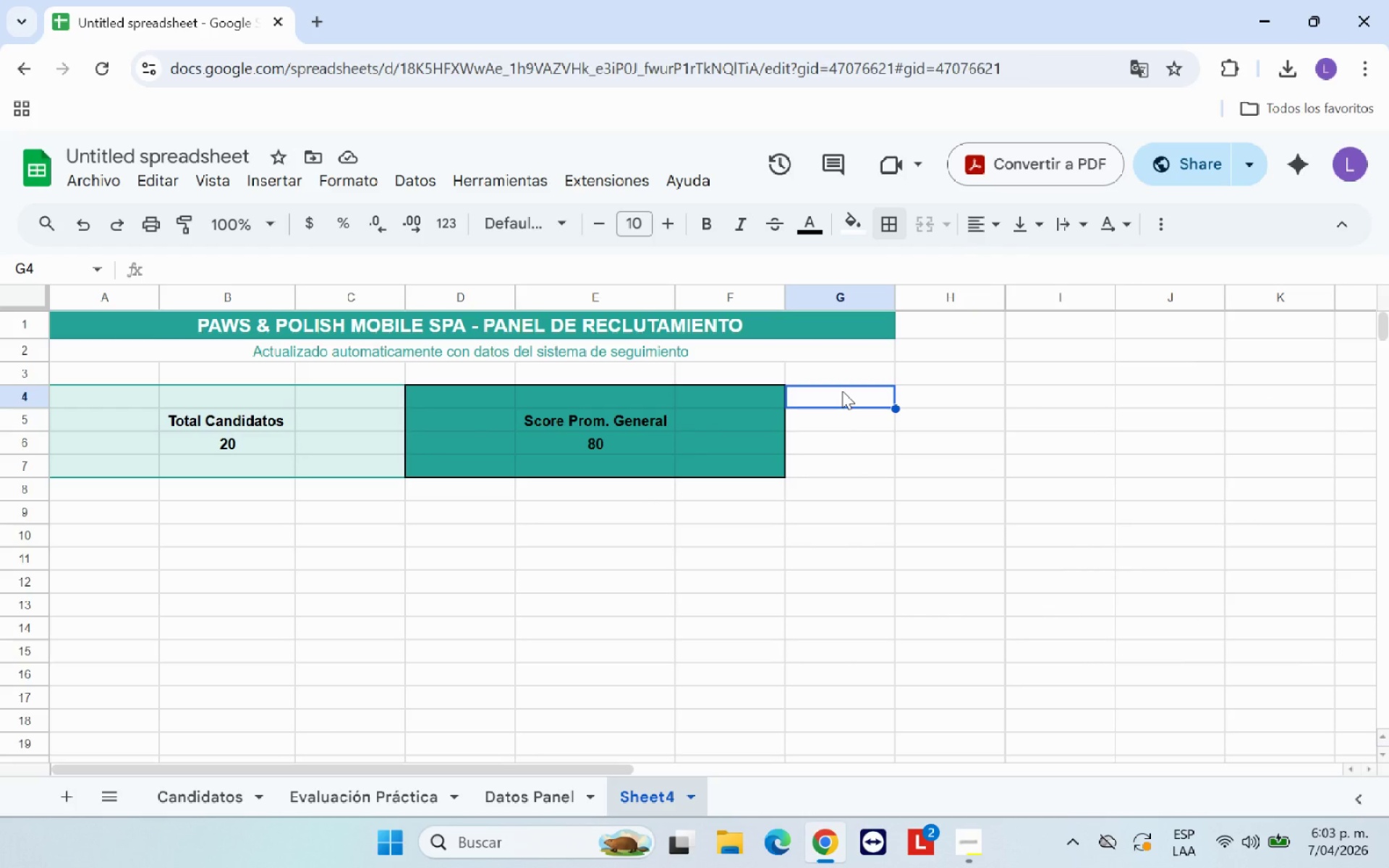 
left_click([931, 420])
 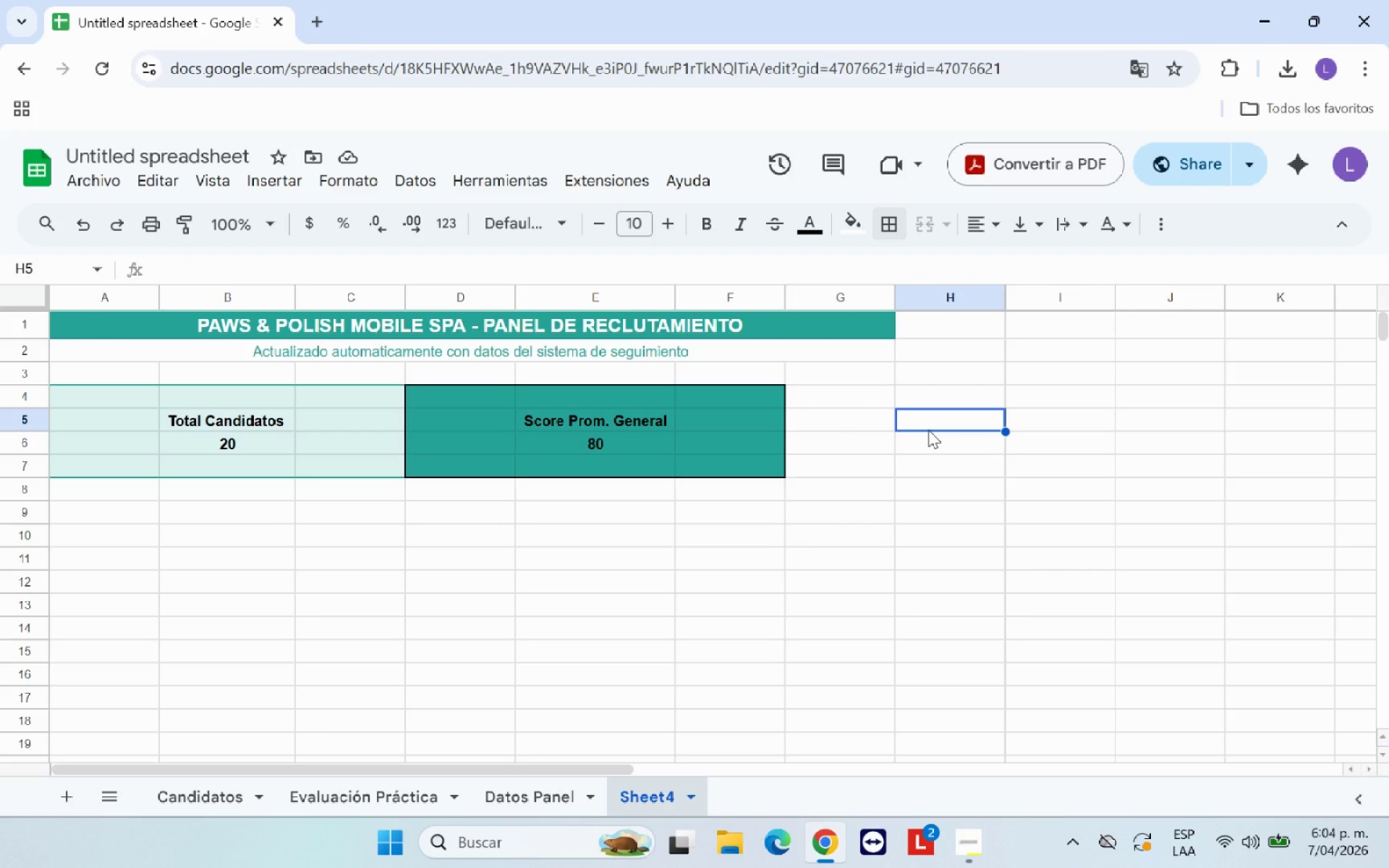 
wait(6.67)
 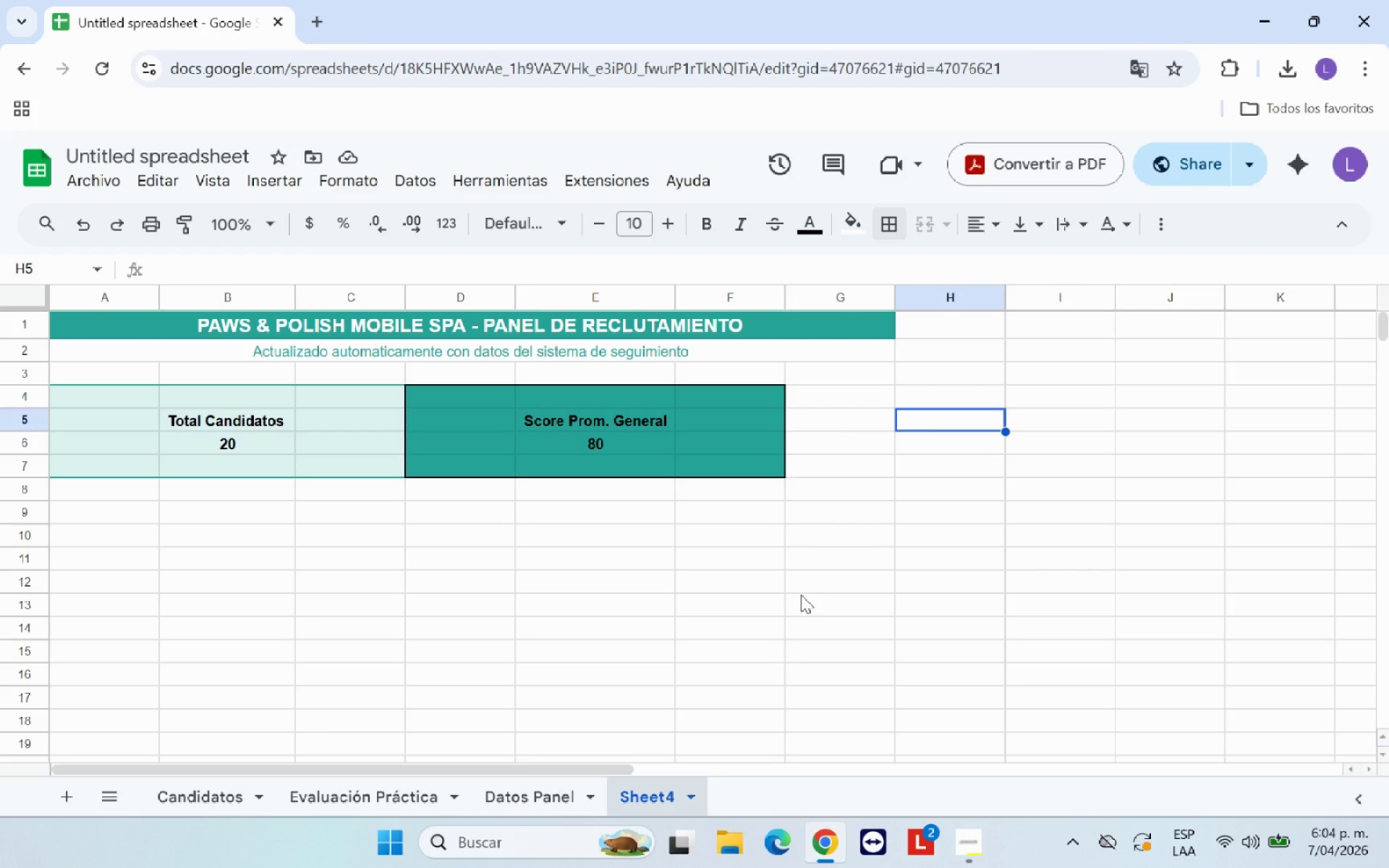 
type(Crisi)
key(Backspace)
key(Backspace)
key(Backspace)
type(iticos [Break]48h )
 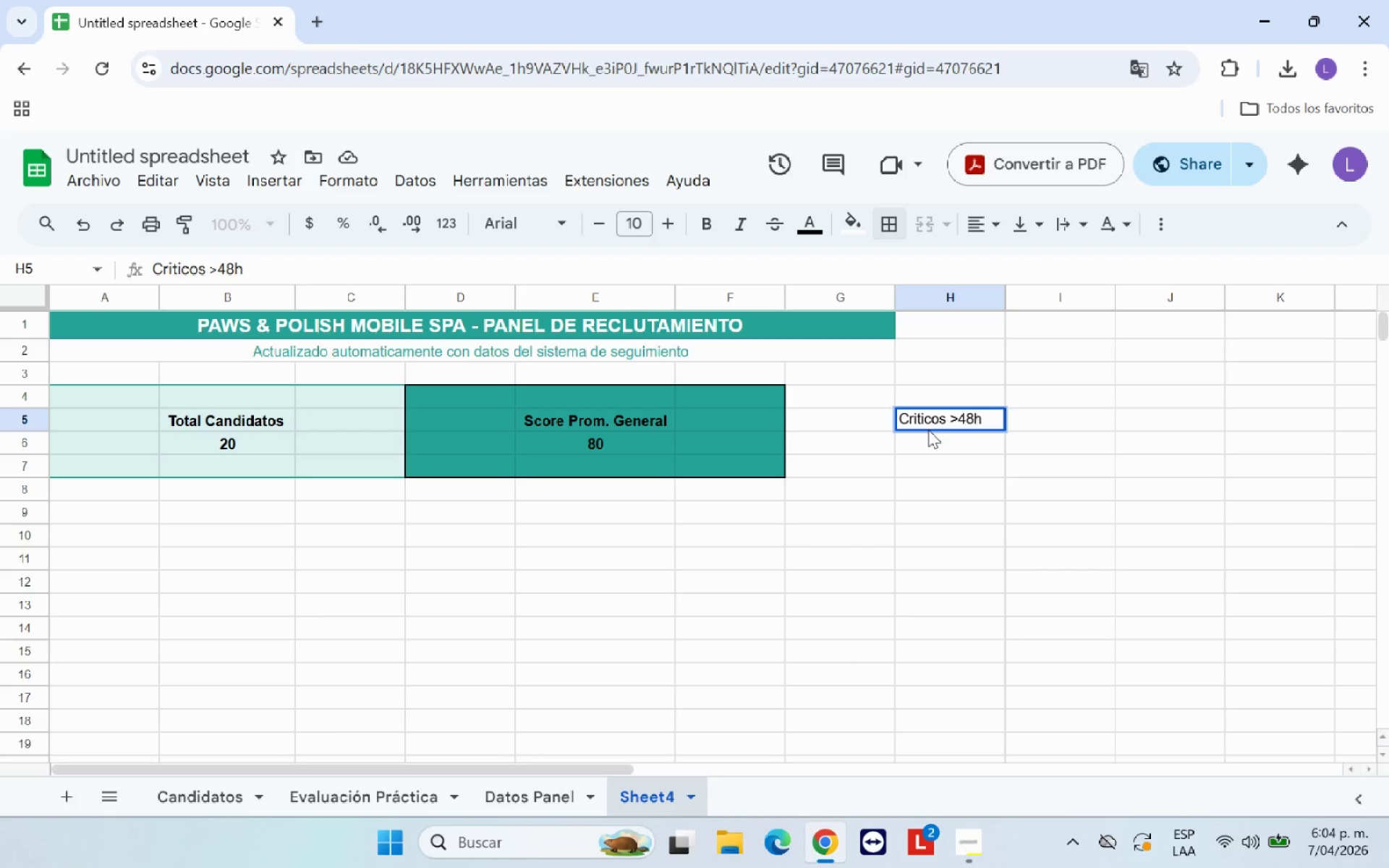 
key(ArrowDown)
 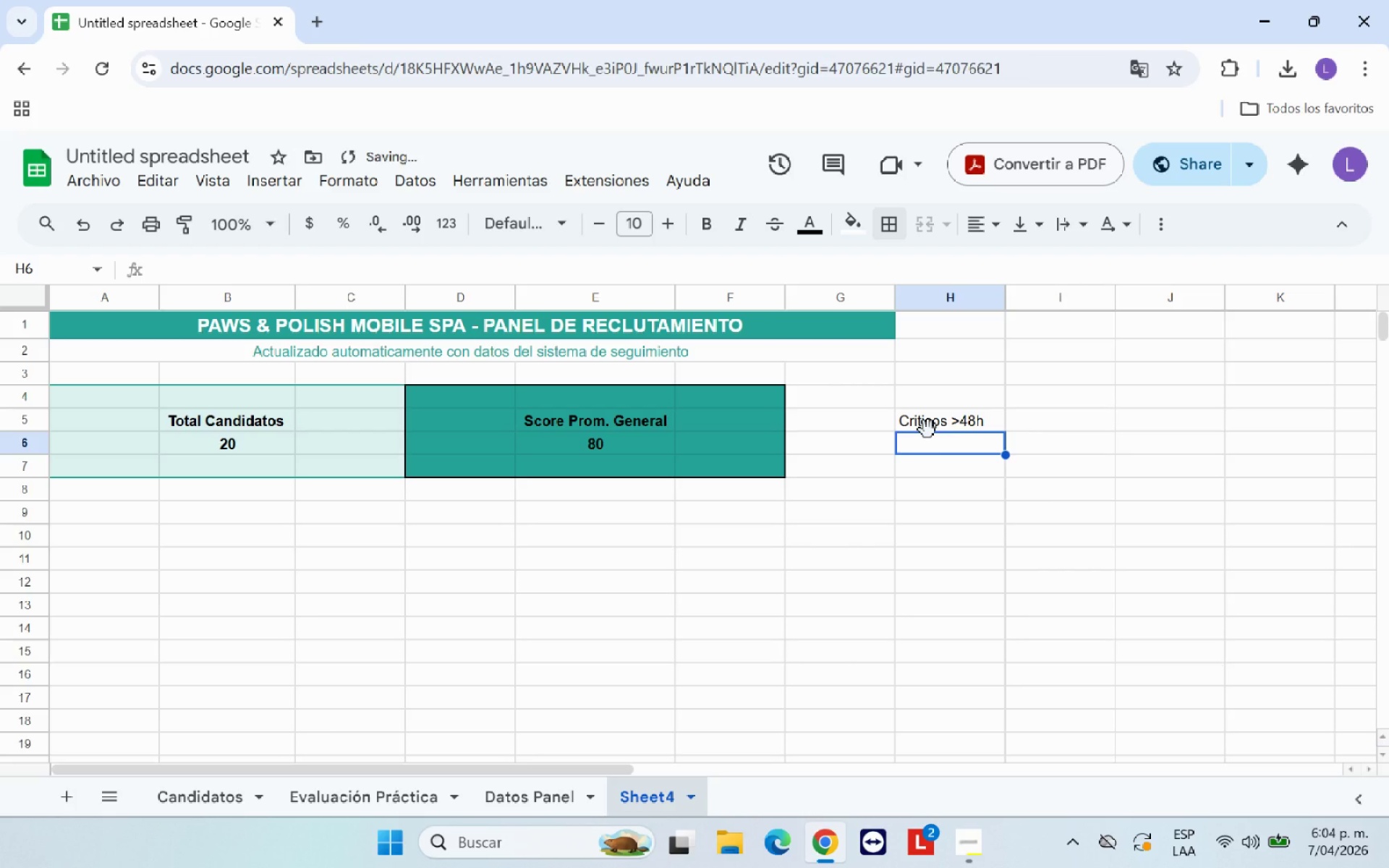 
key(Shift+0)
 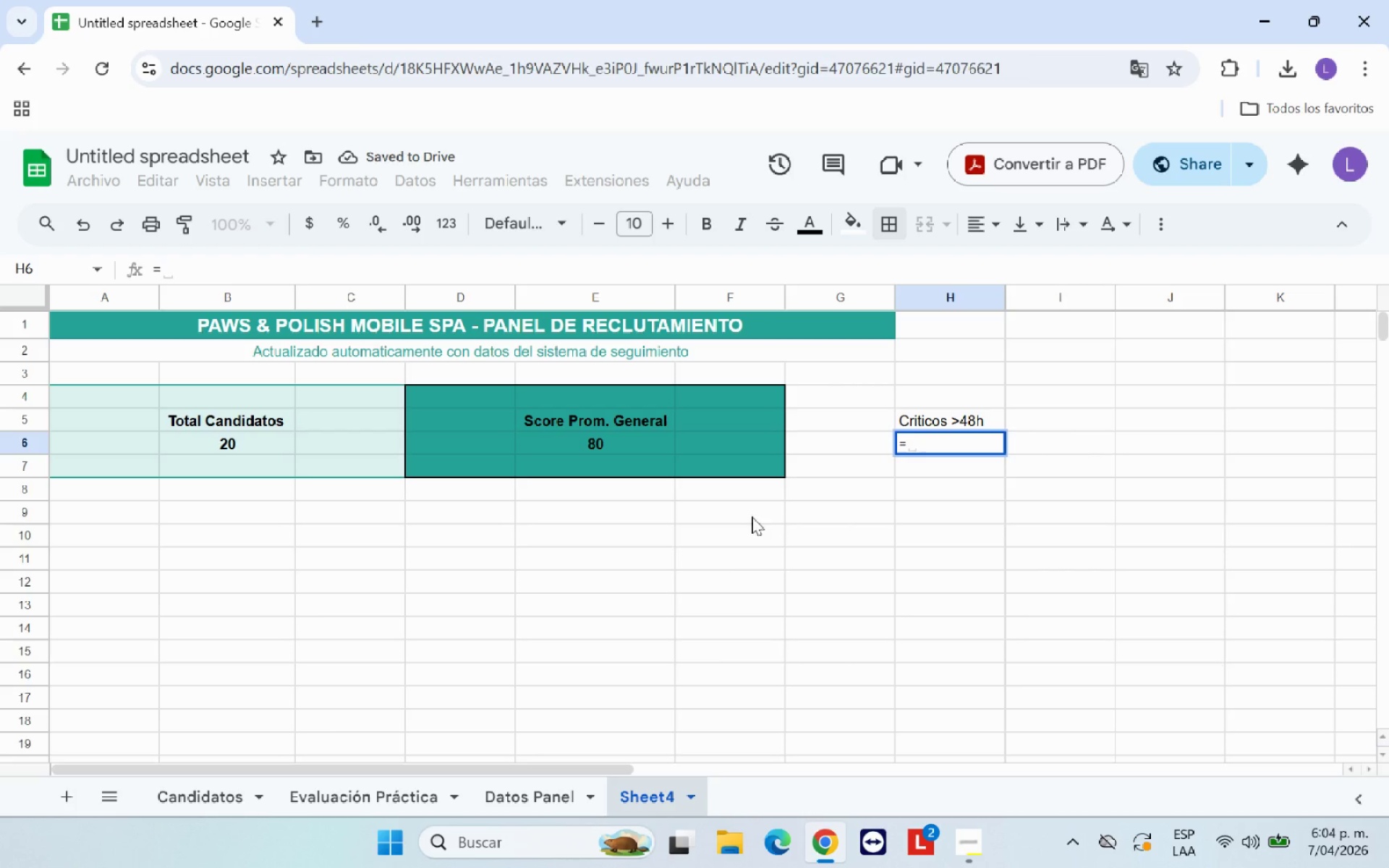 
left_click([563, 790])
 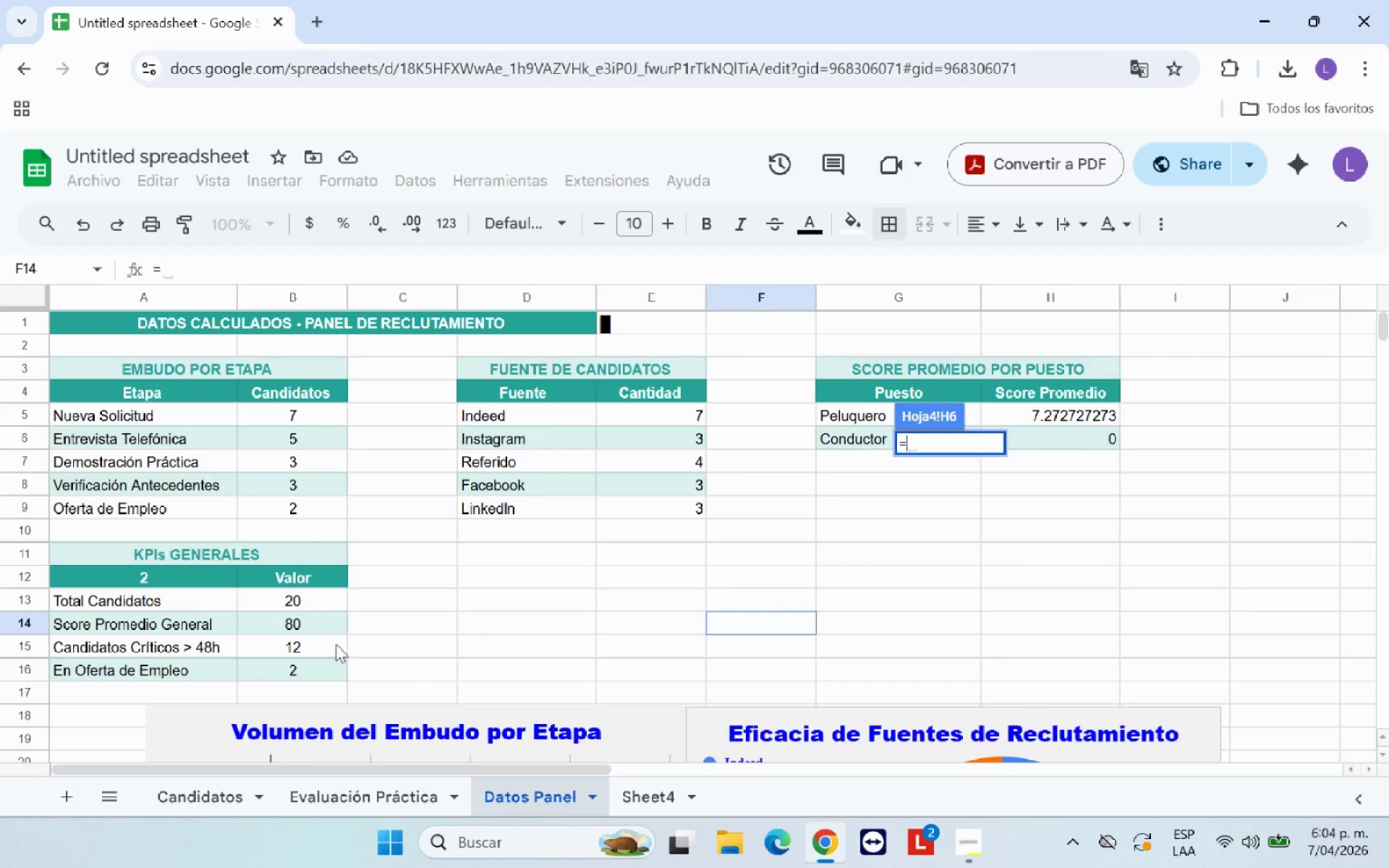 
left_click([318, 644])
 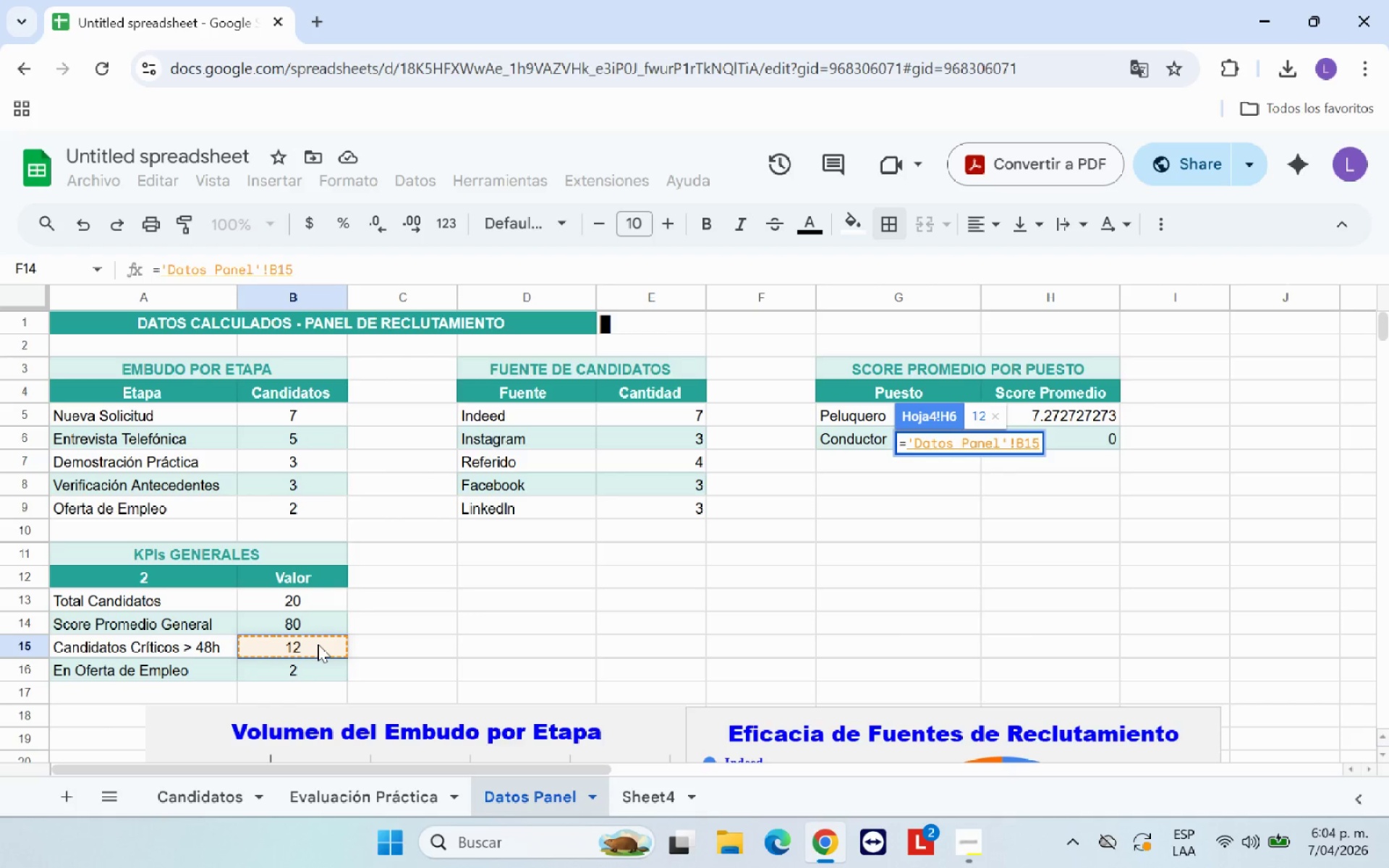 
key(Enter)
 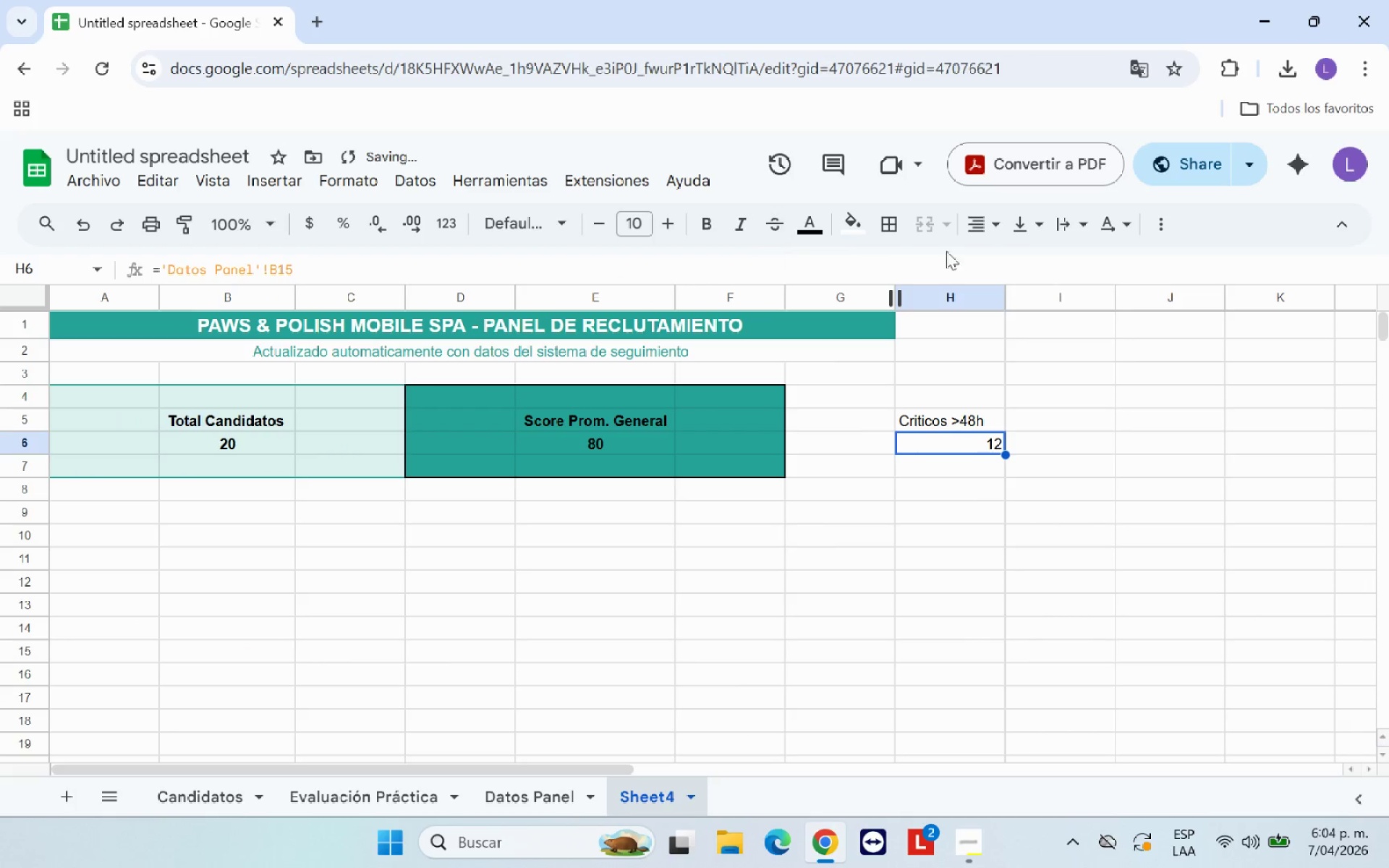 
left_click([974, 226])
 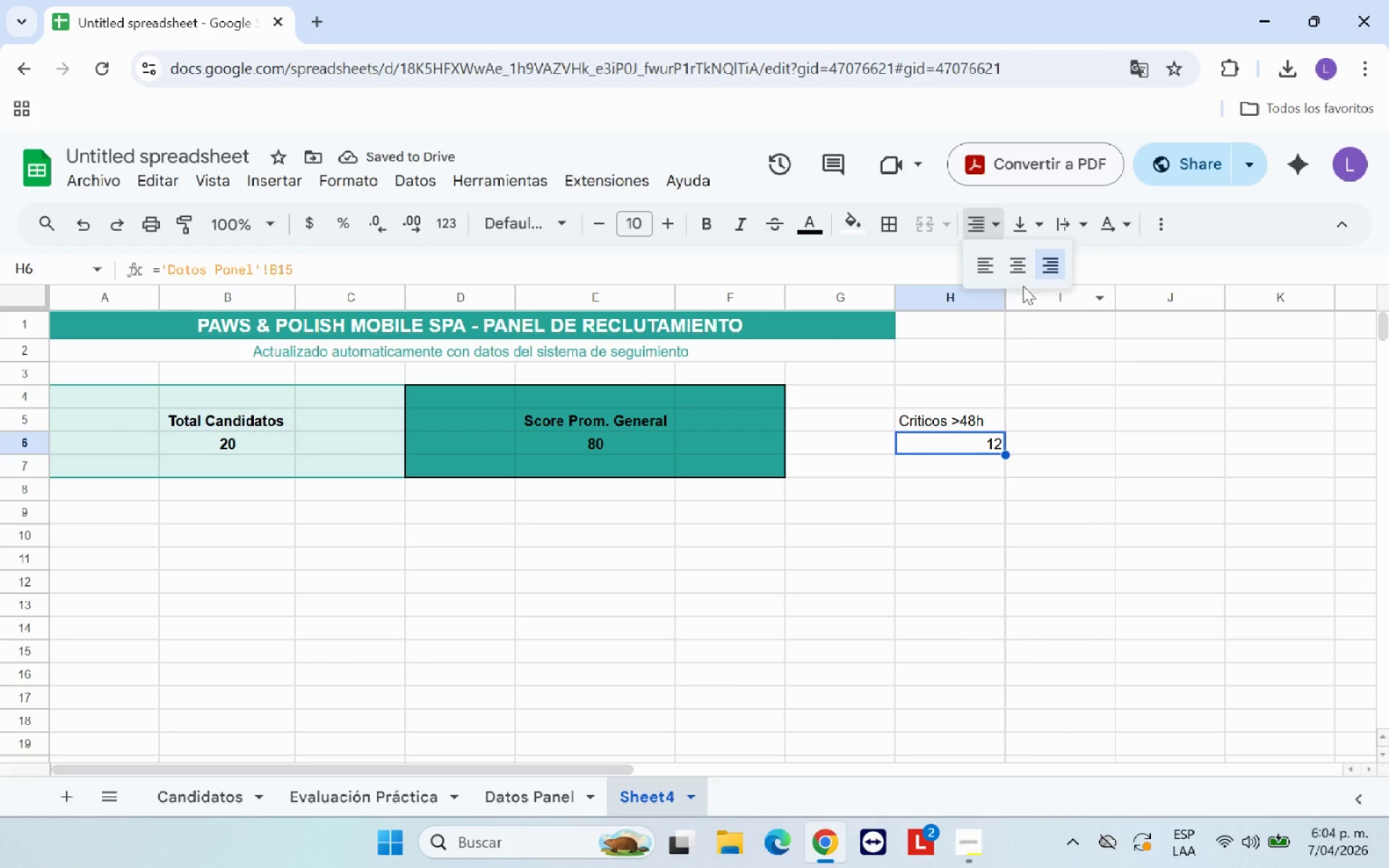 
left_click([1021, 269])
 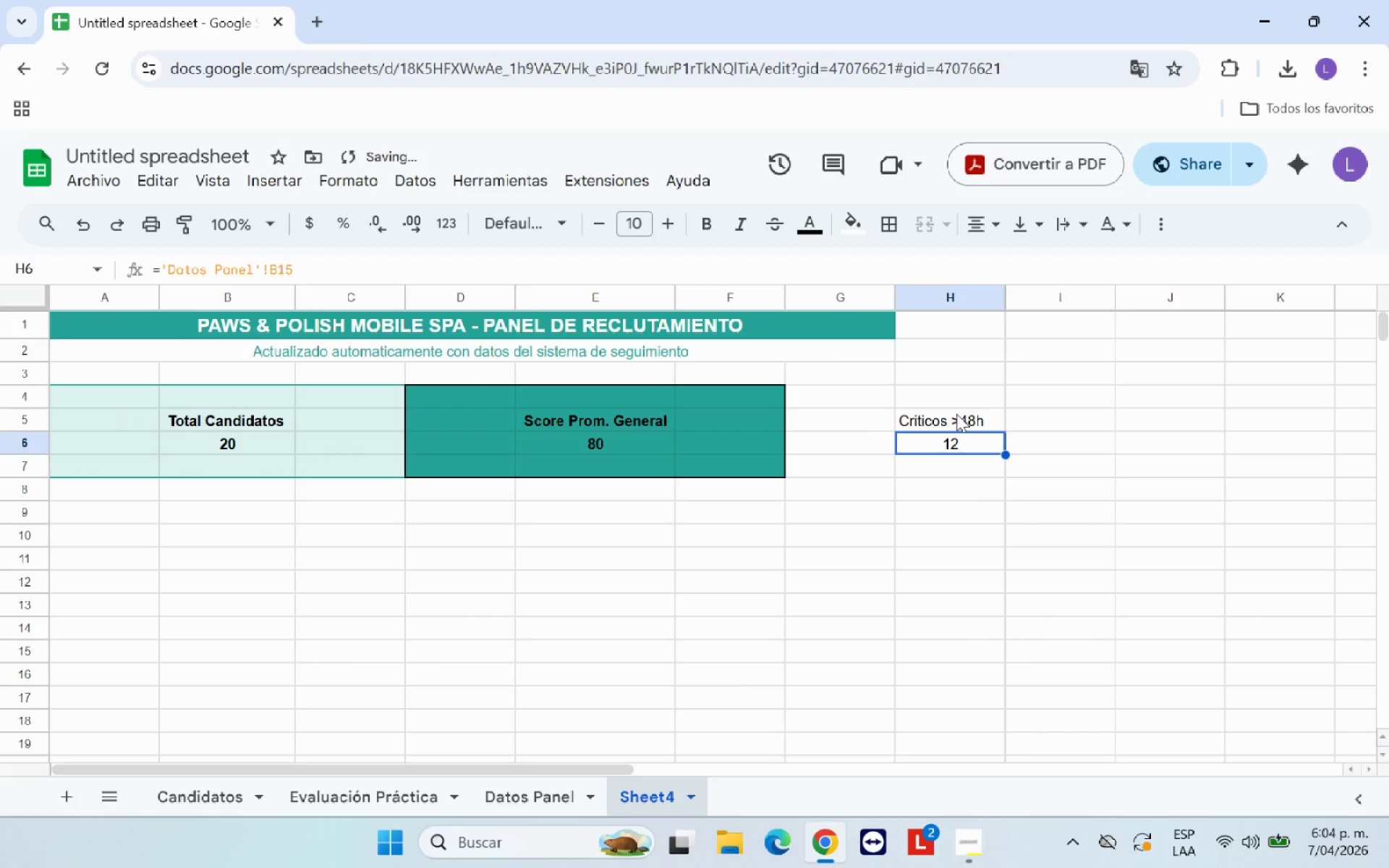 
left_click([960, 414])
 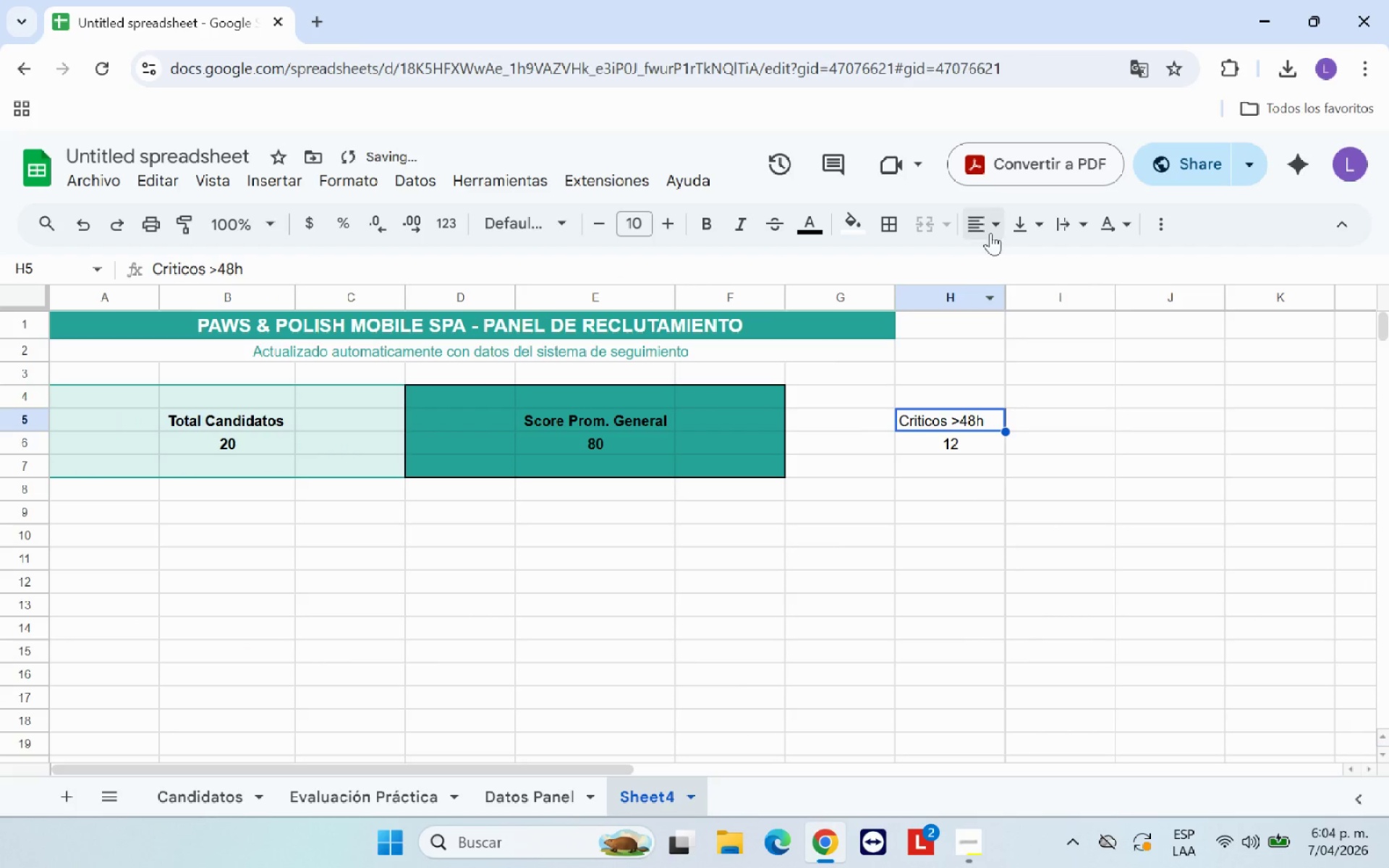 
left_click([983, 226])
 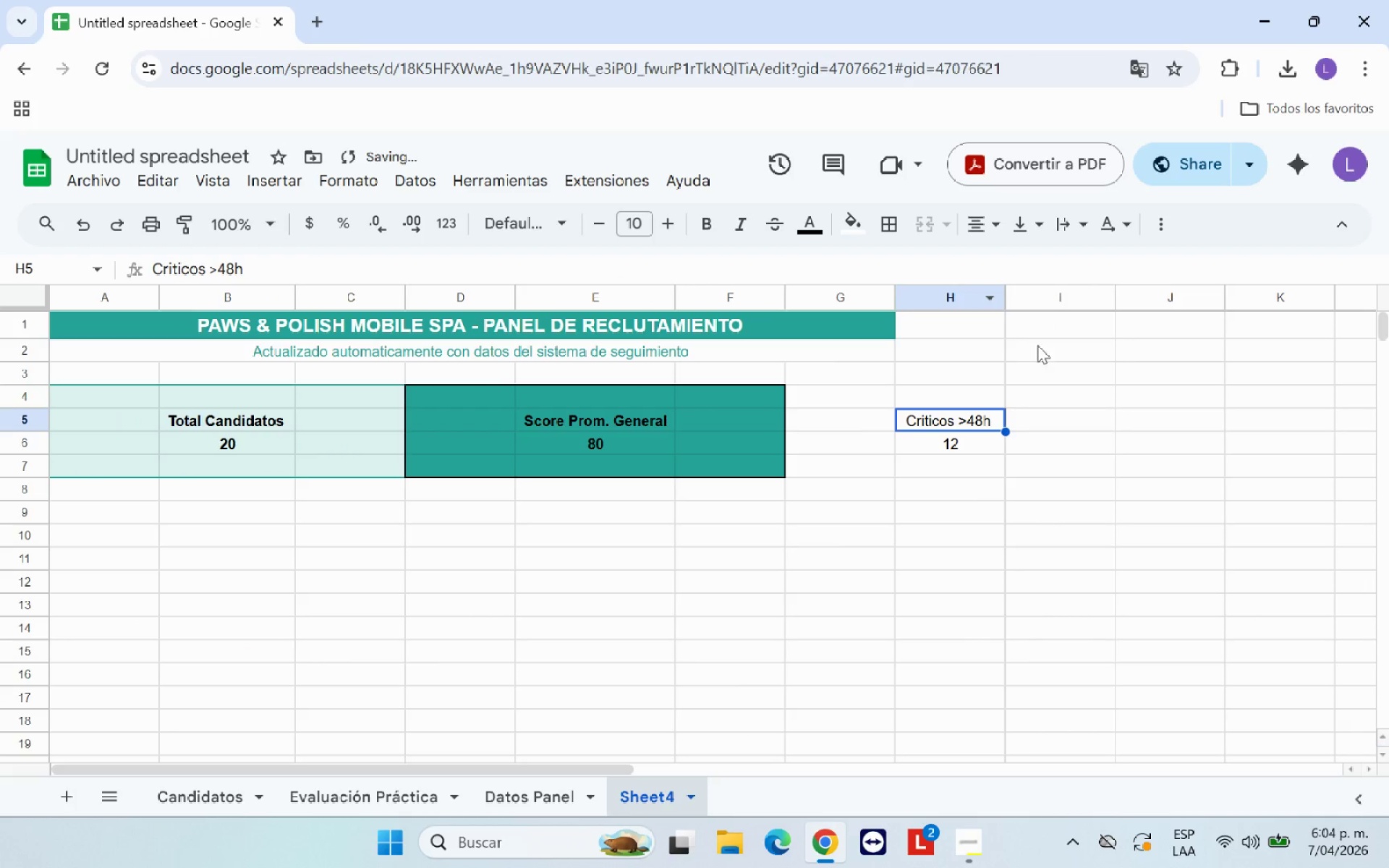 
double_click([1042, 370])
 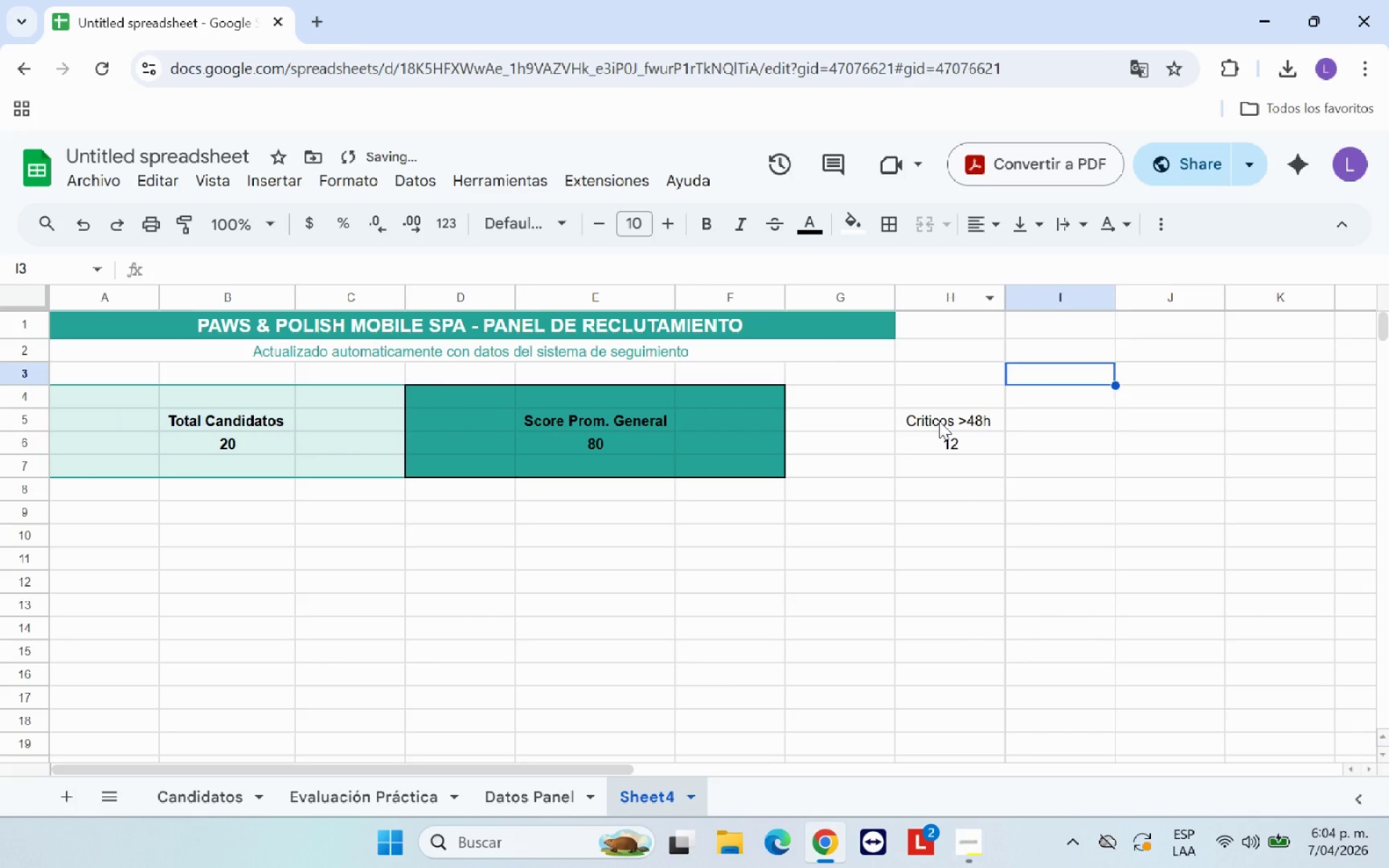 
left_click_drag(start_coordinate=[940, 421], to_coordinate=[944, 439])
 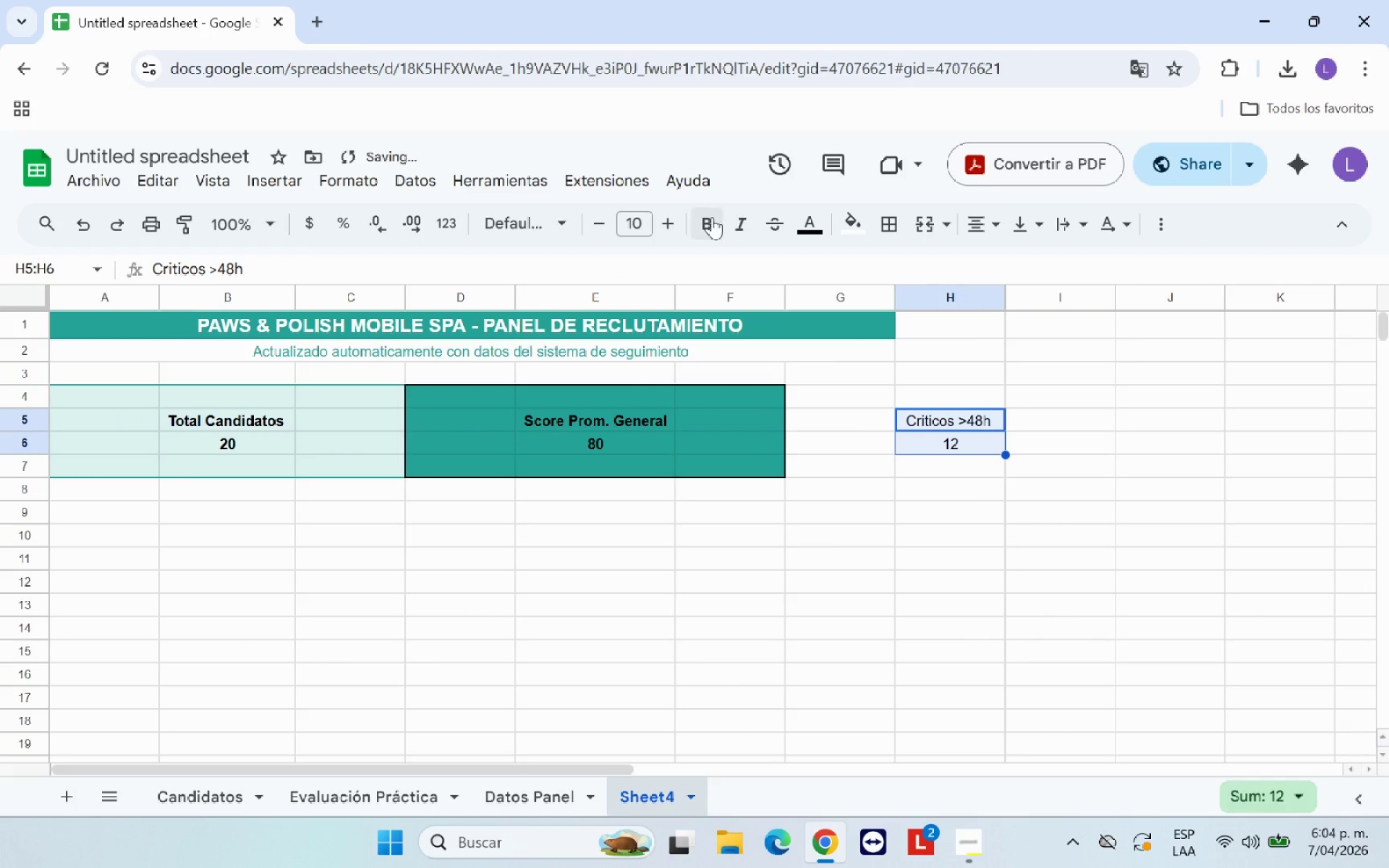 
left_click([708, 218])
 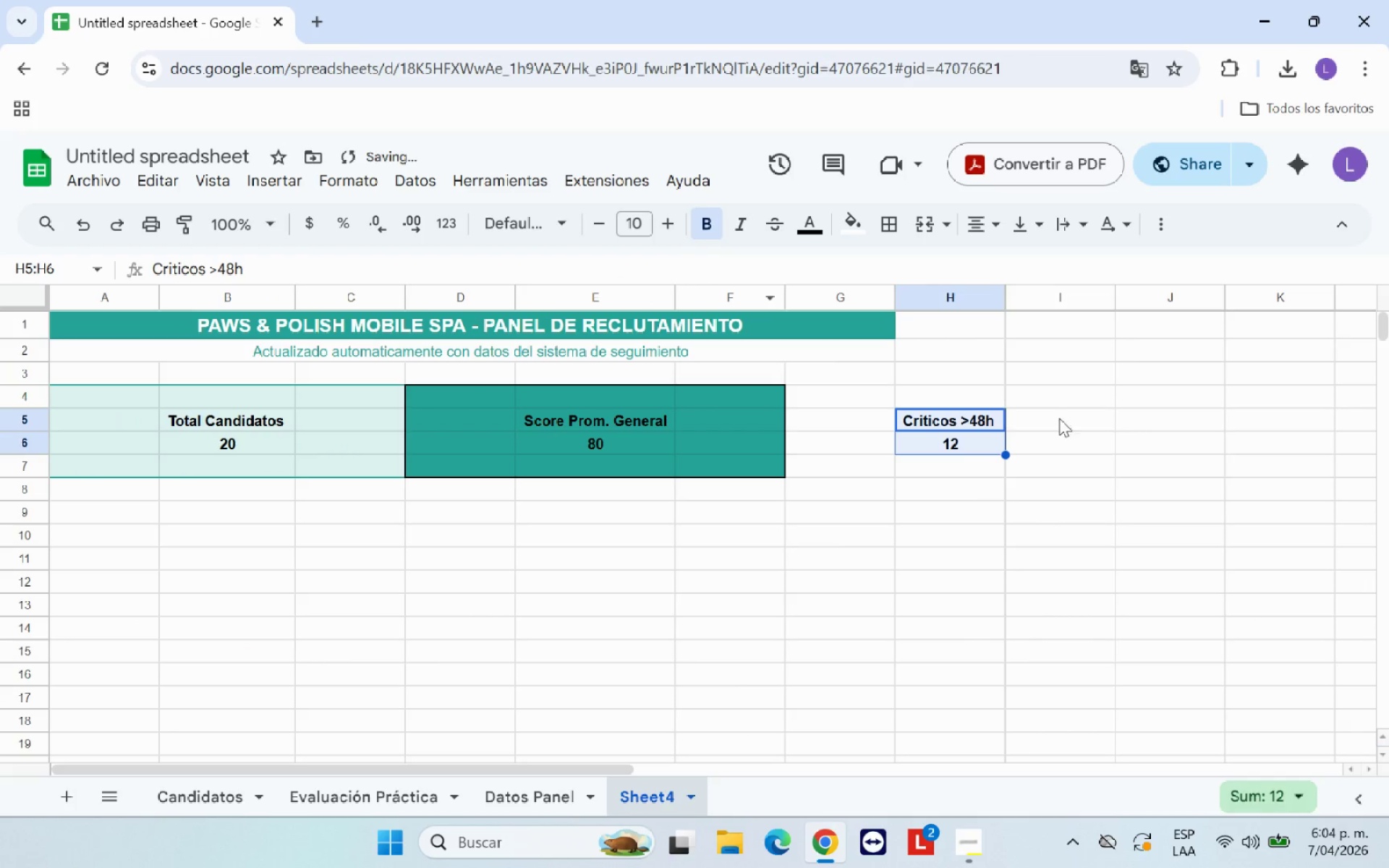 
left_click([1112, 425])
 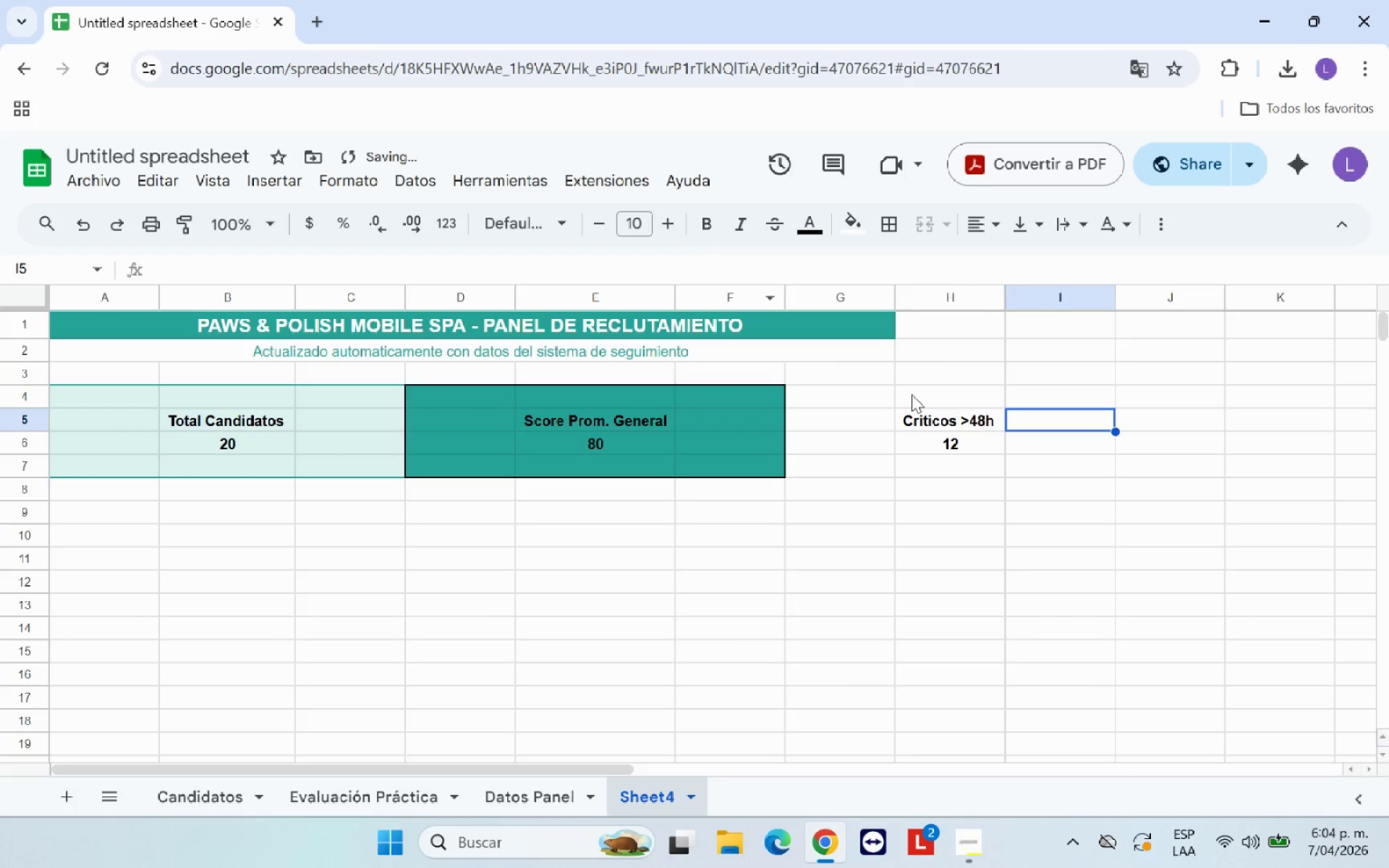 
left_click_drag(start_coordinate=[875, 398], to_coordinate=[1033, 462])
 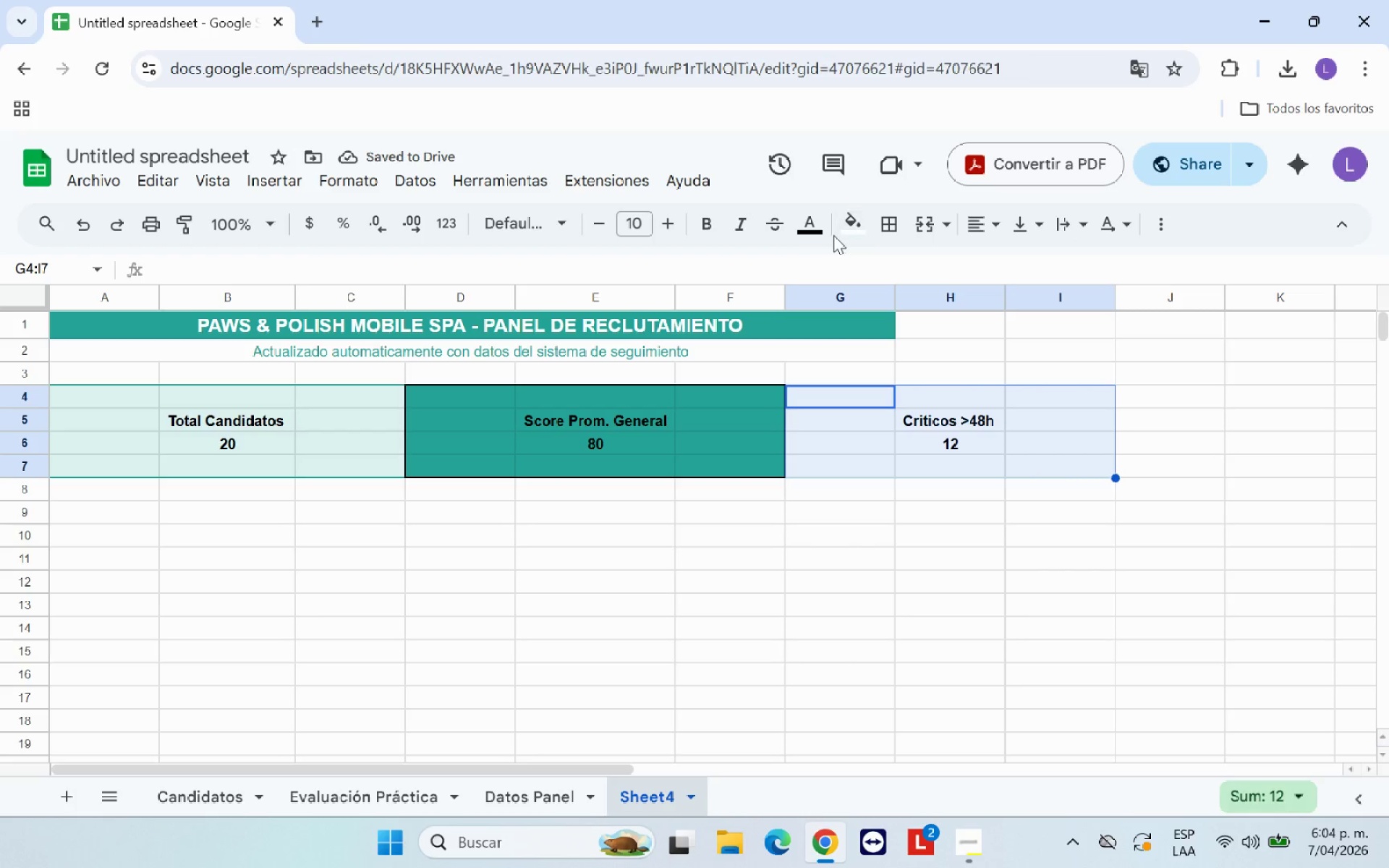 
left_click([853, 231])
 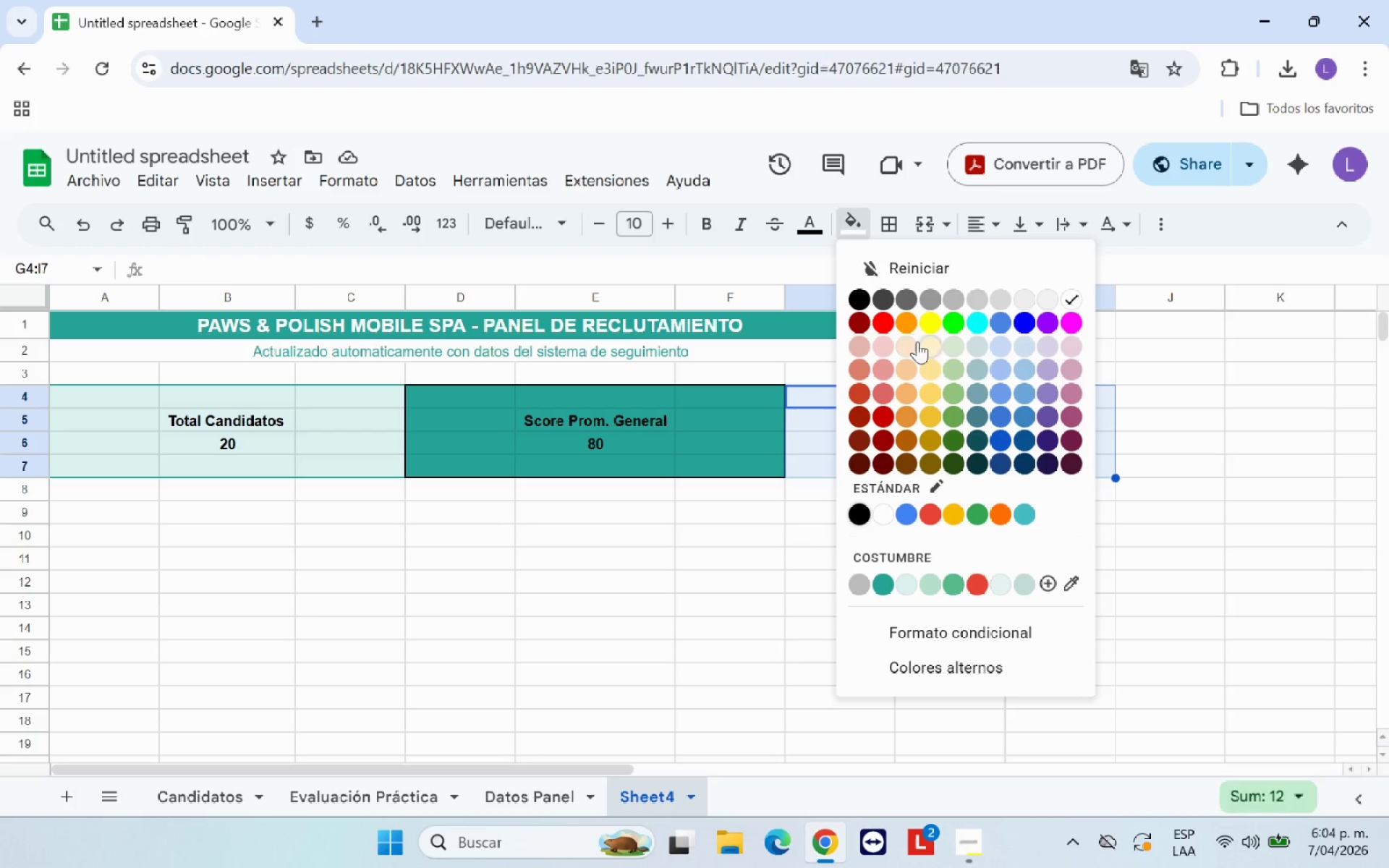 
left_click([888, 323])
 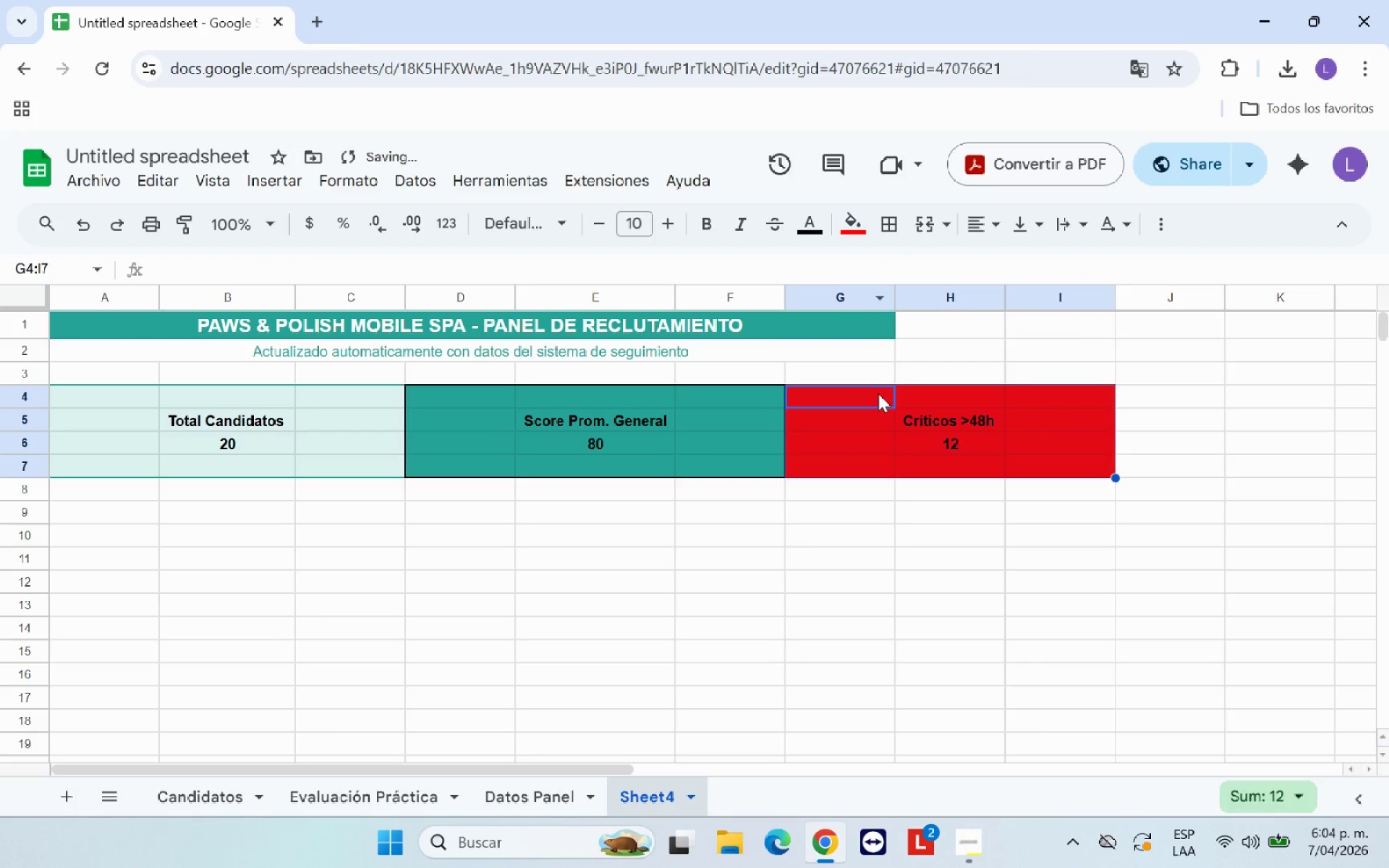 
left_click_drag(start_coordinate=[865, 397], to_coordinate=[1084, 475])
 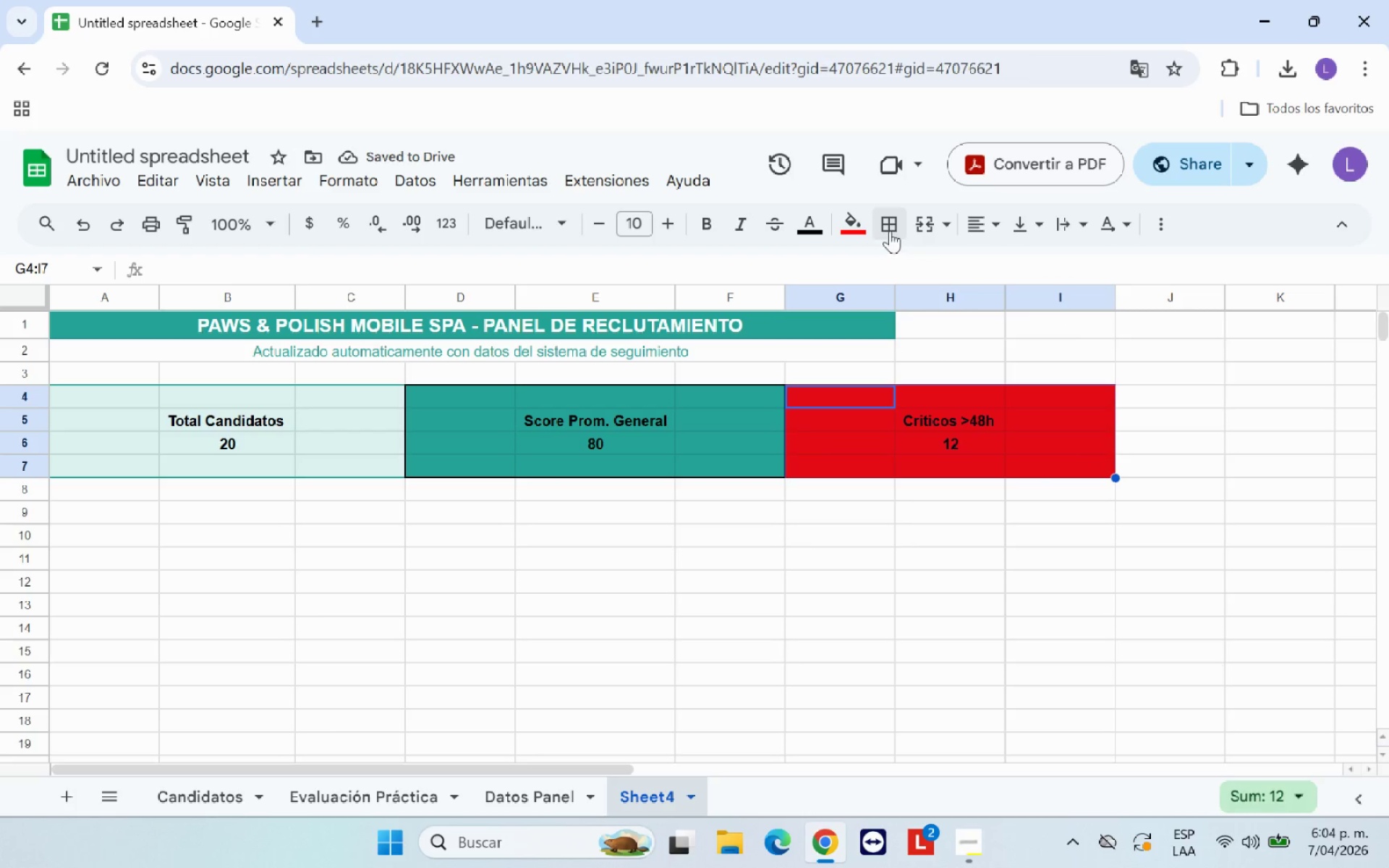 
left_click([891, 231])
 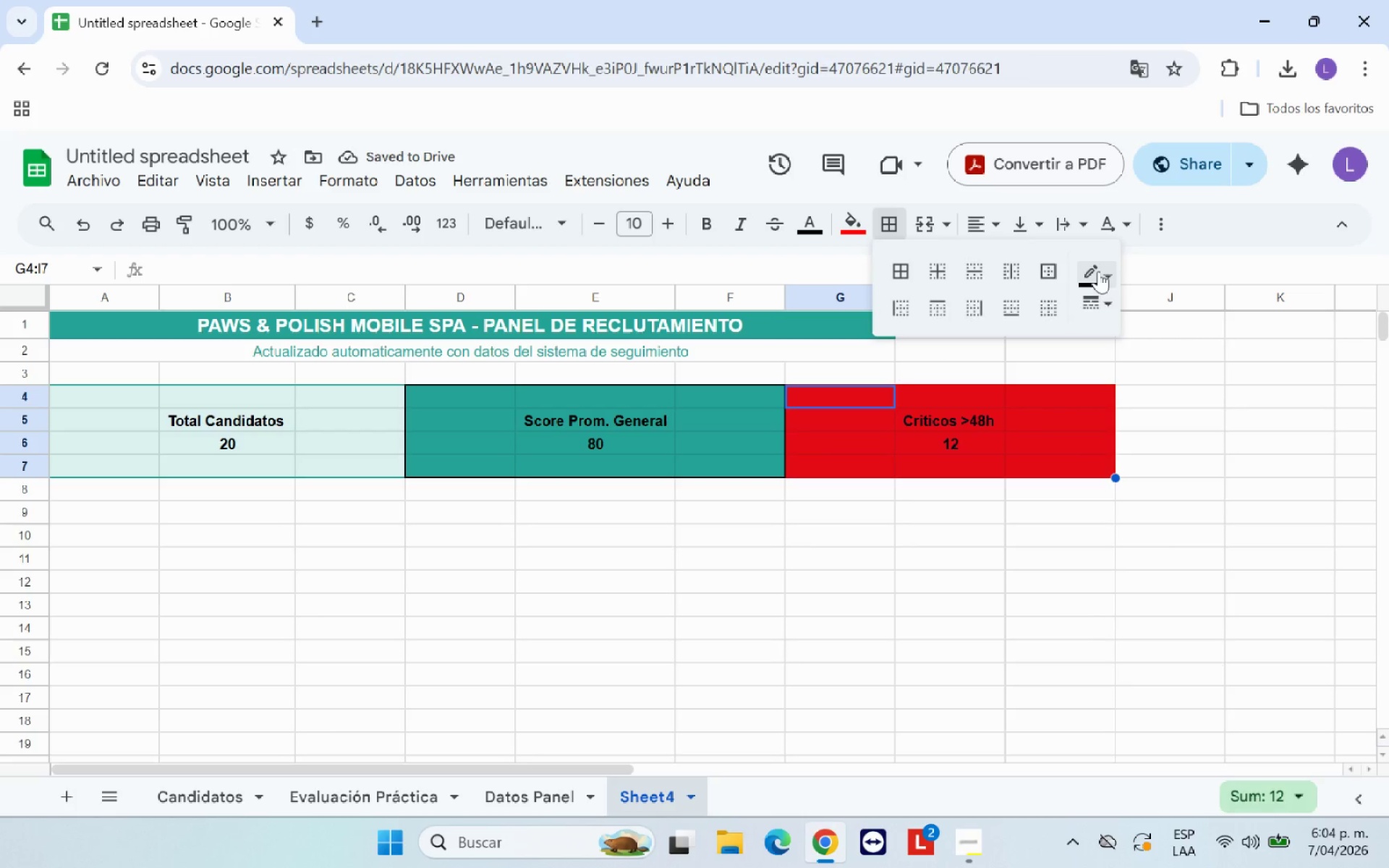 
left_click([1100, 271])
 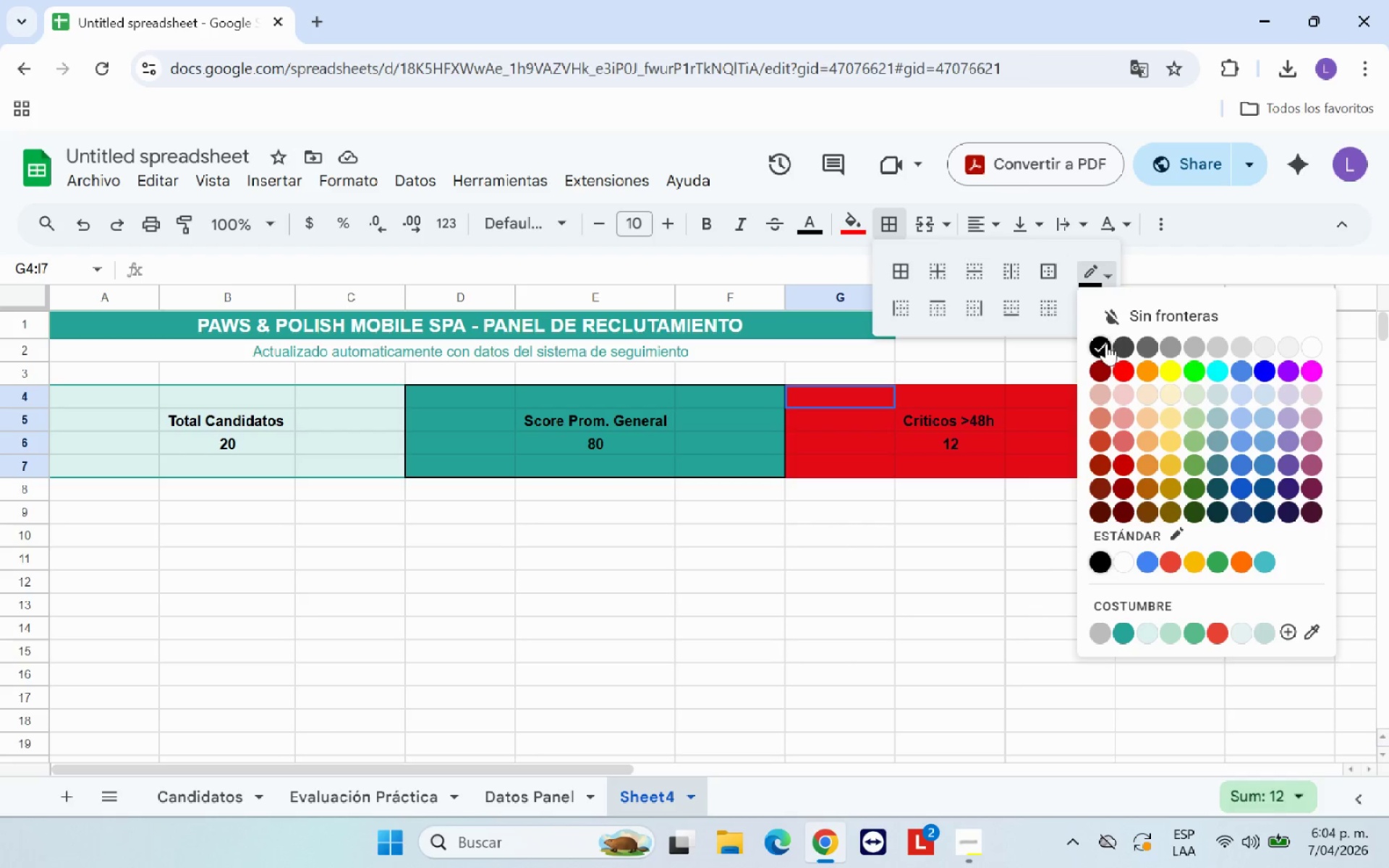 
left_click([1105, 346])
 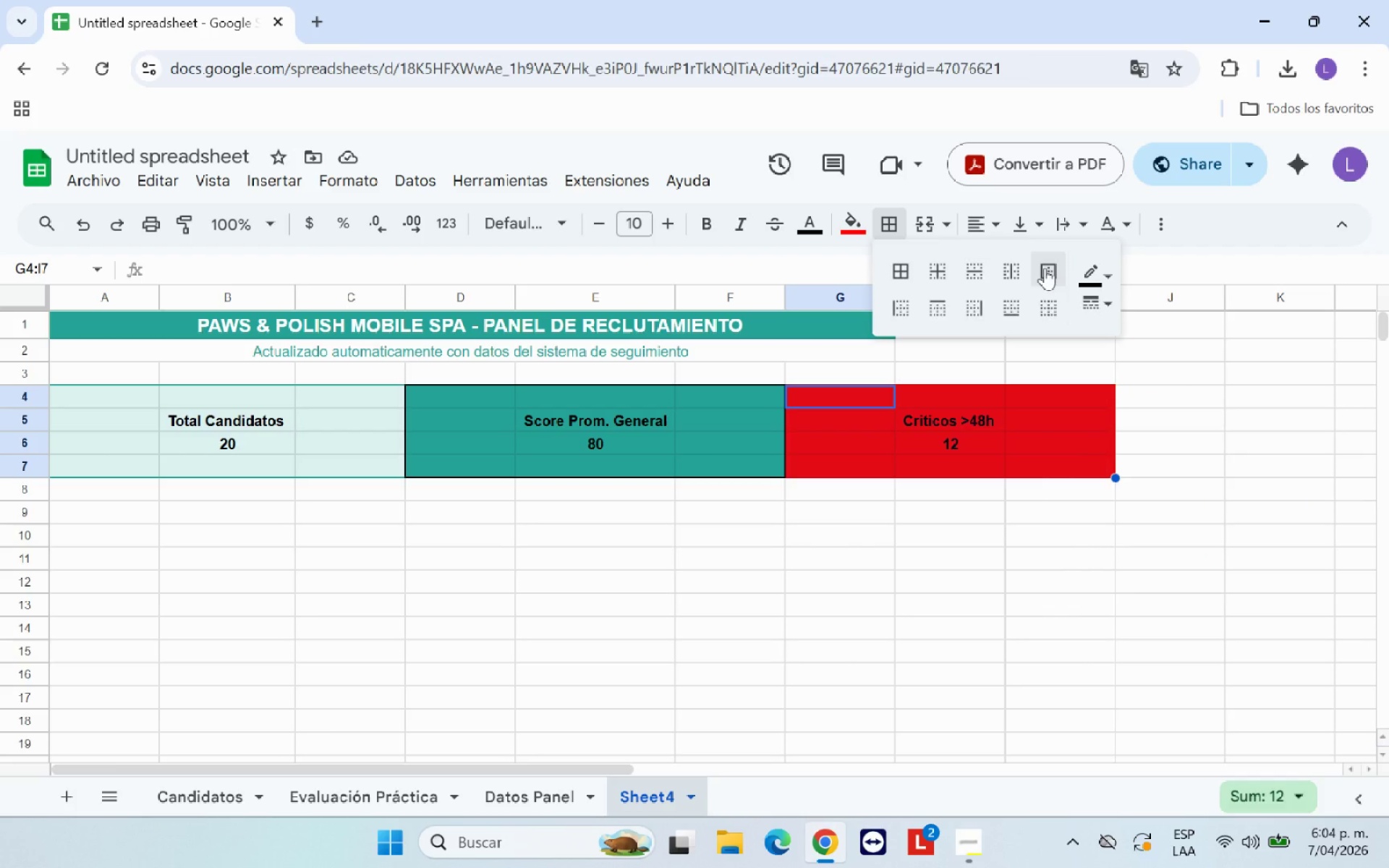 
left_click_drag(start_coordinate=[1045, 268], to_coordinate=[1047, 260])
 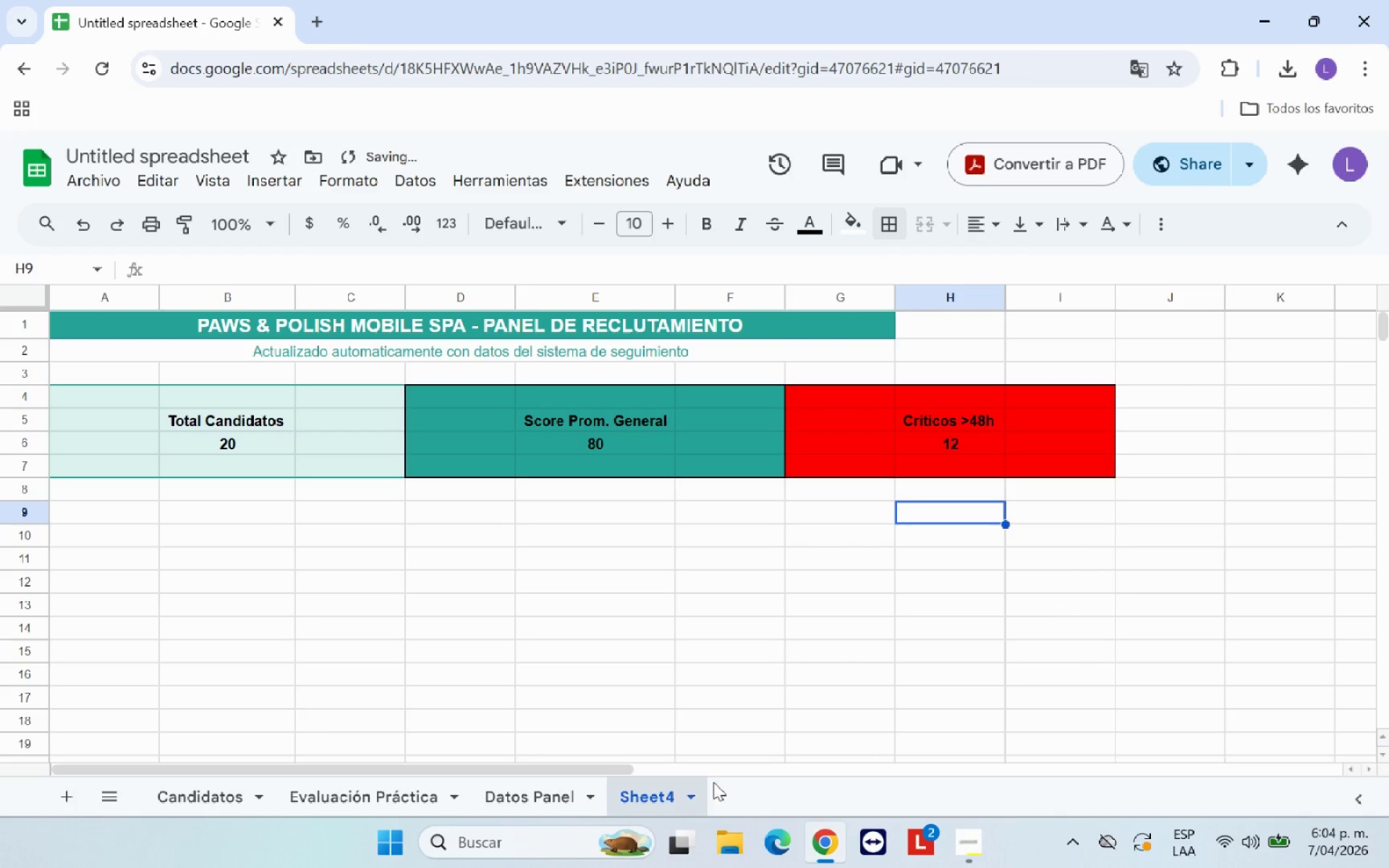 
left_click_drag(start_coordinate=[613, 769], to_coordinate=[901, 762])
 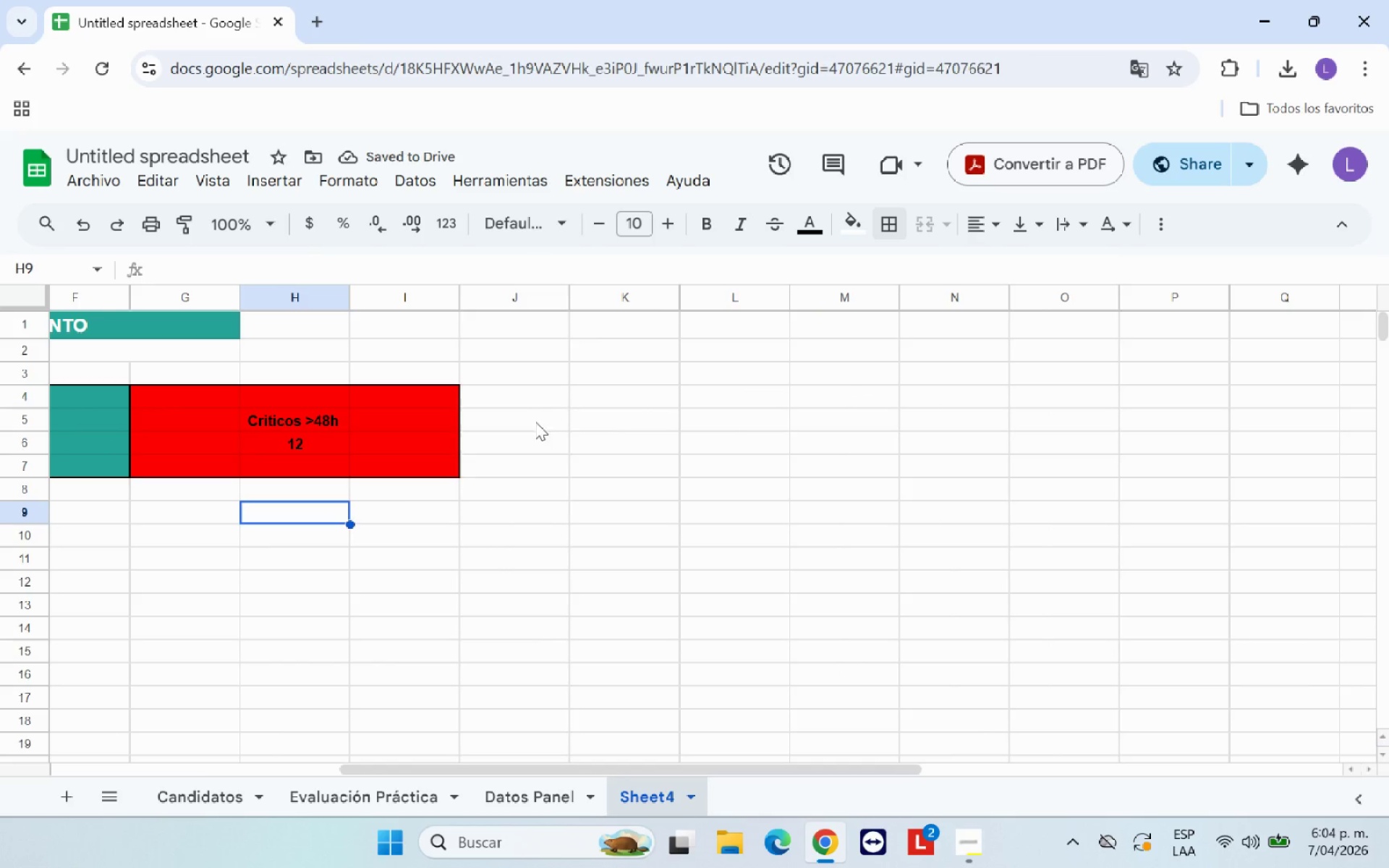 
left_click([524, 404])
 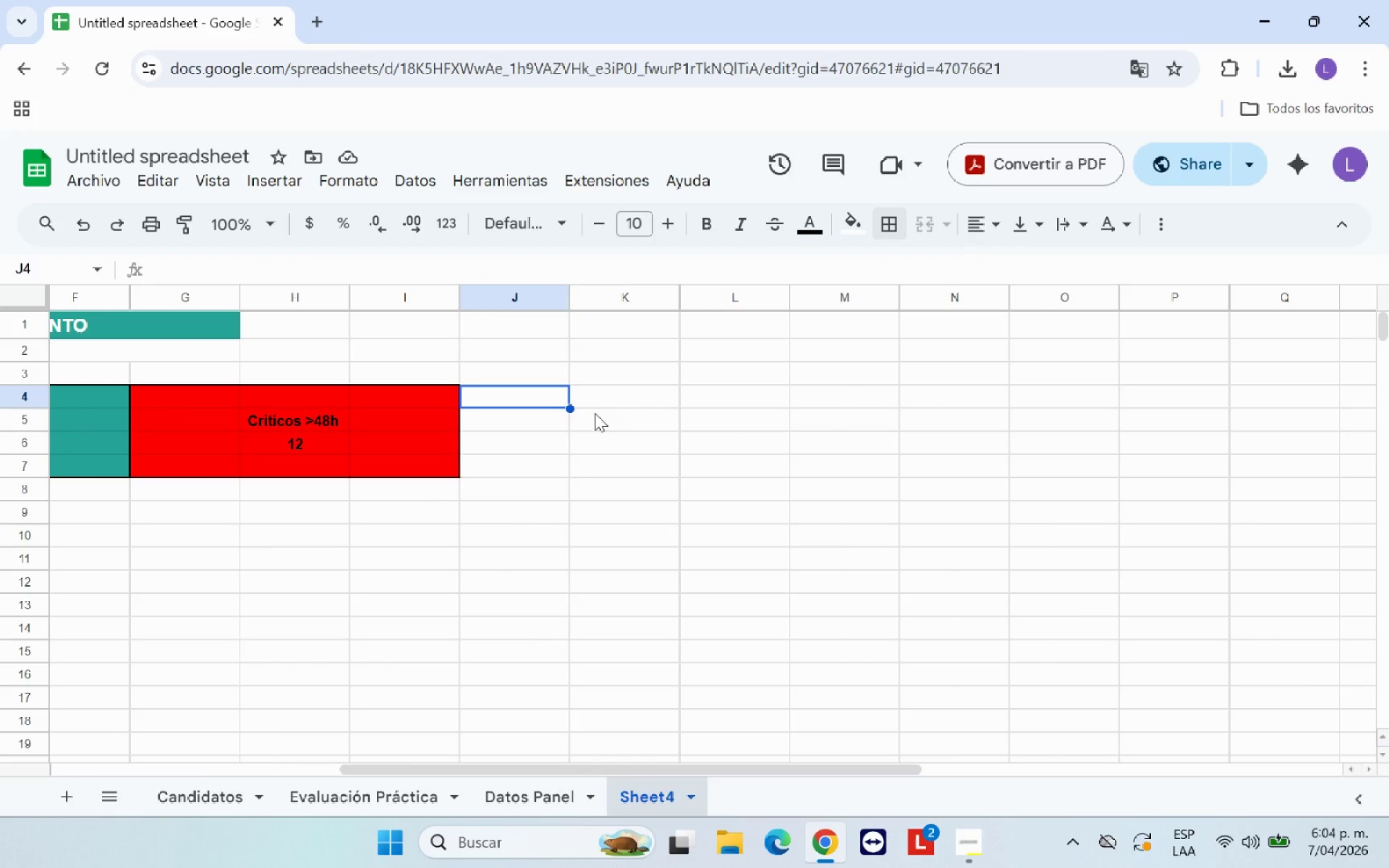 
left_click([610, 418])
 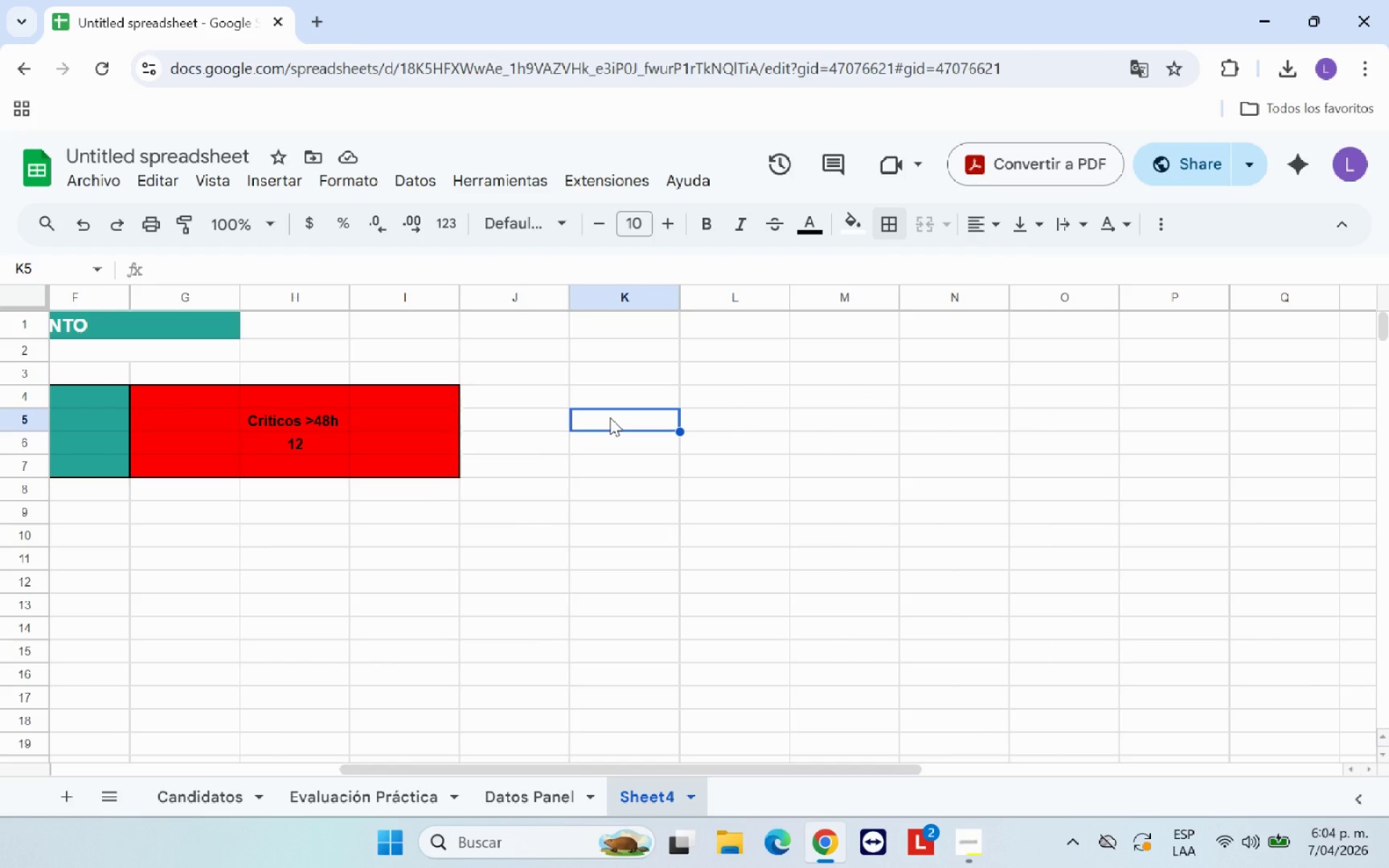 
type(En Oferta Empleo)
 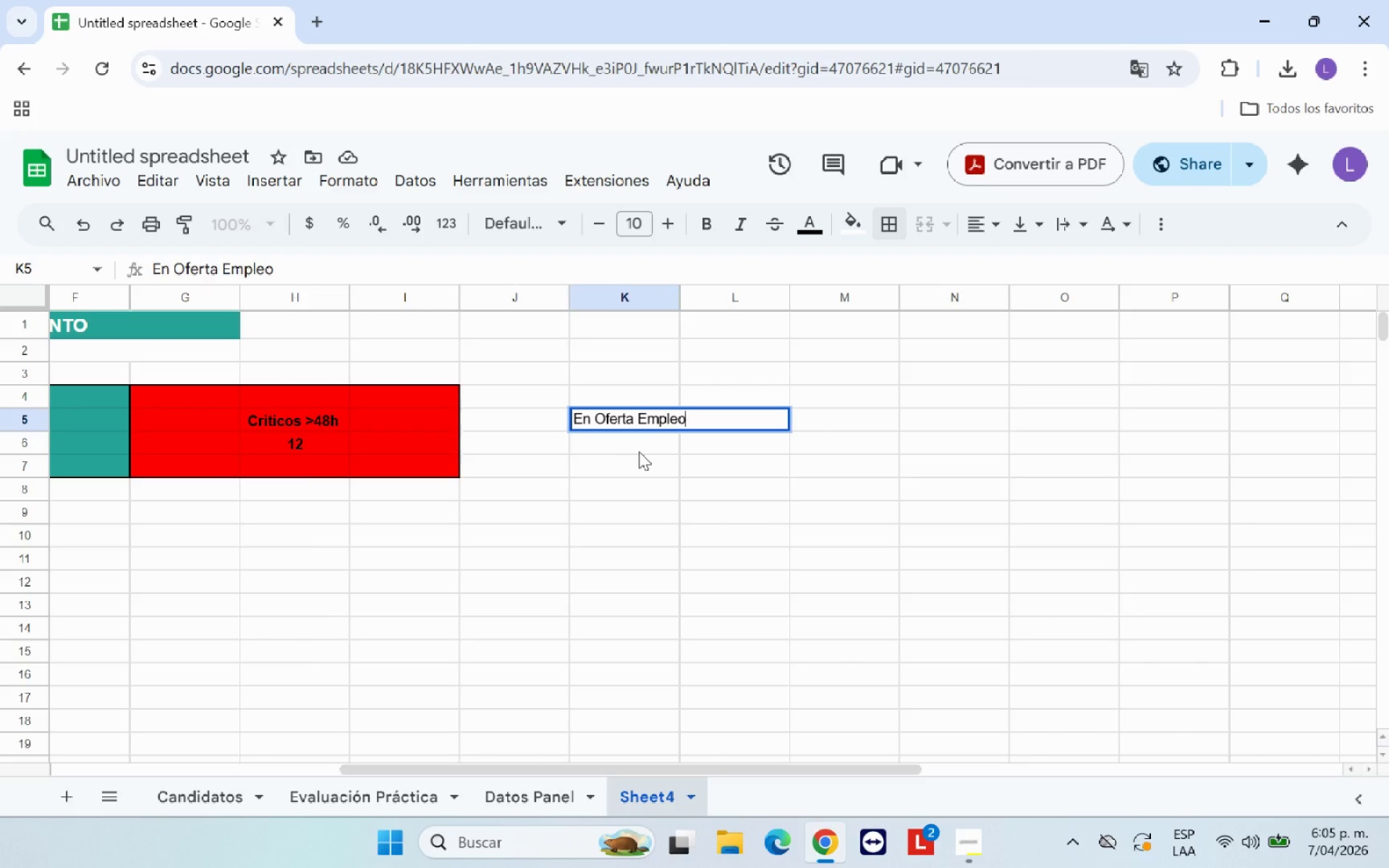 
left_click([650, 443])
 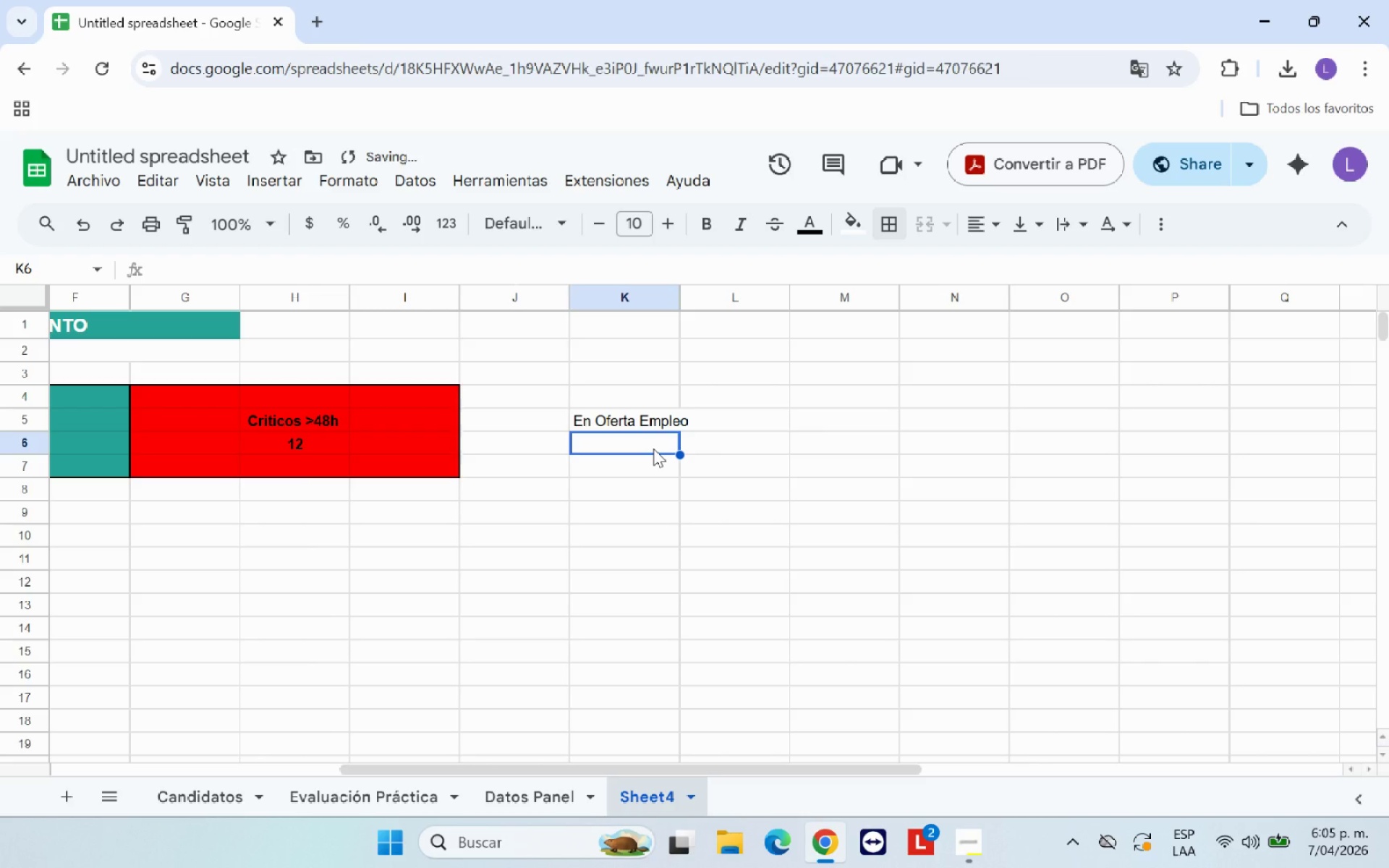 
key(Shift+0)
 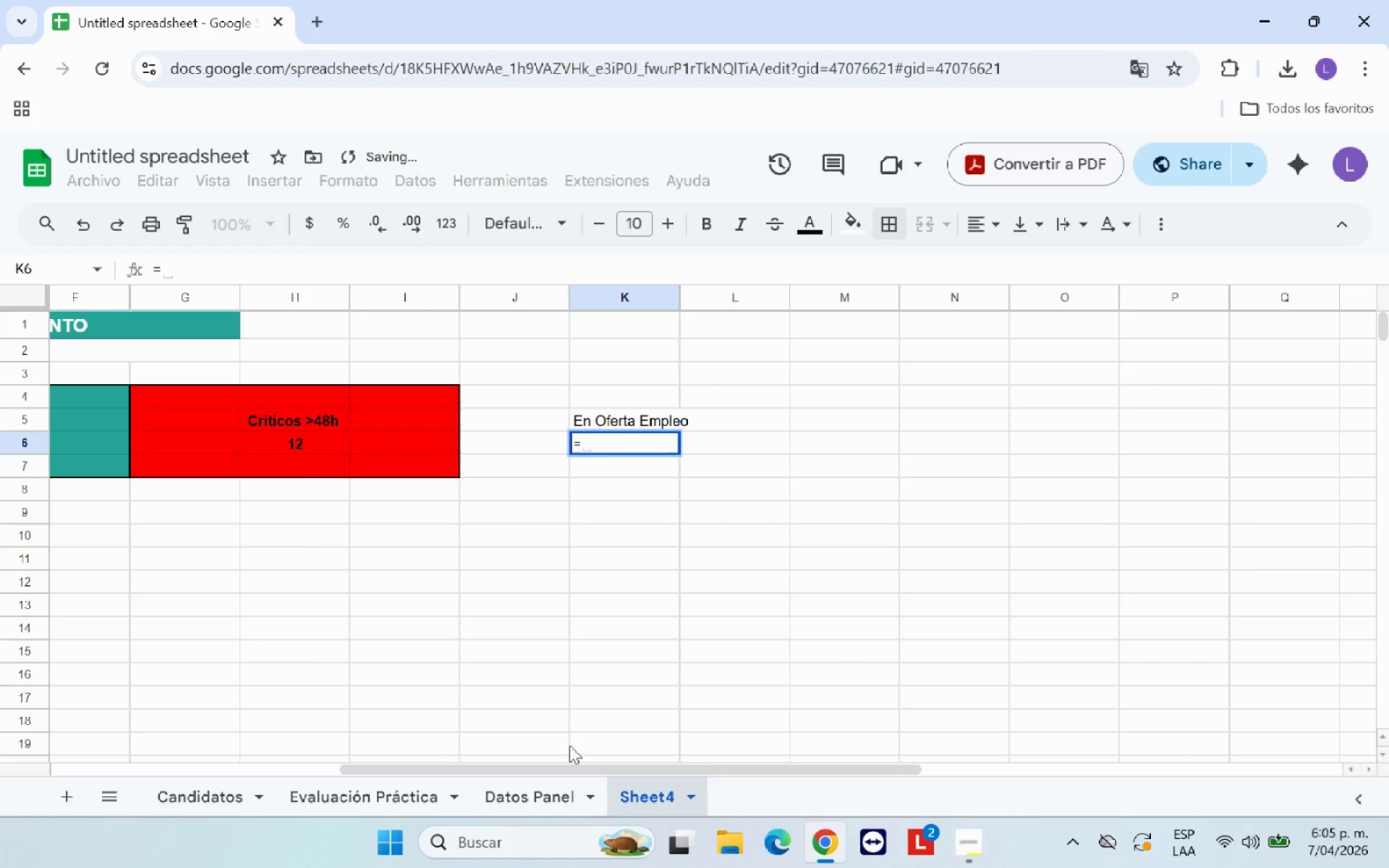 
left_click([568, 793])
 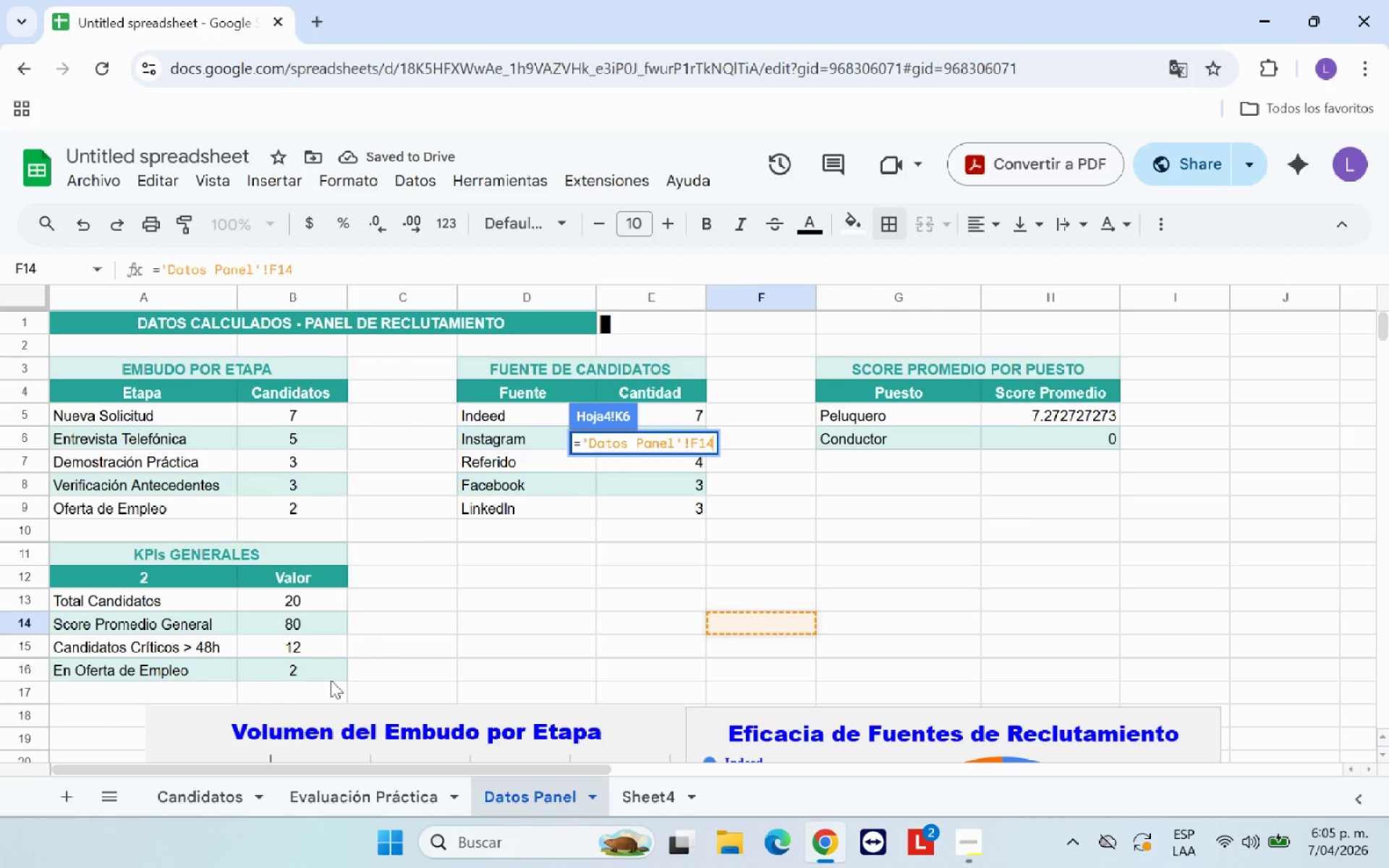 
left_click([305, 671])
 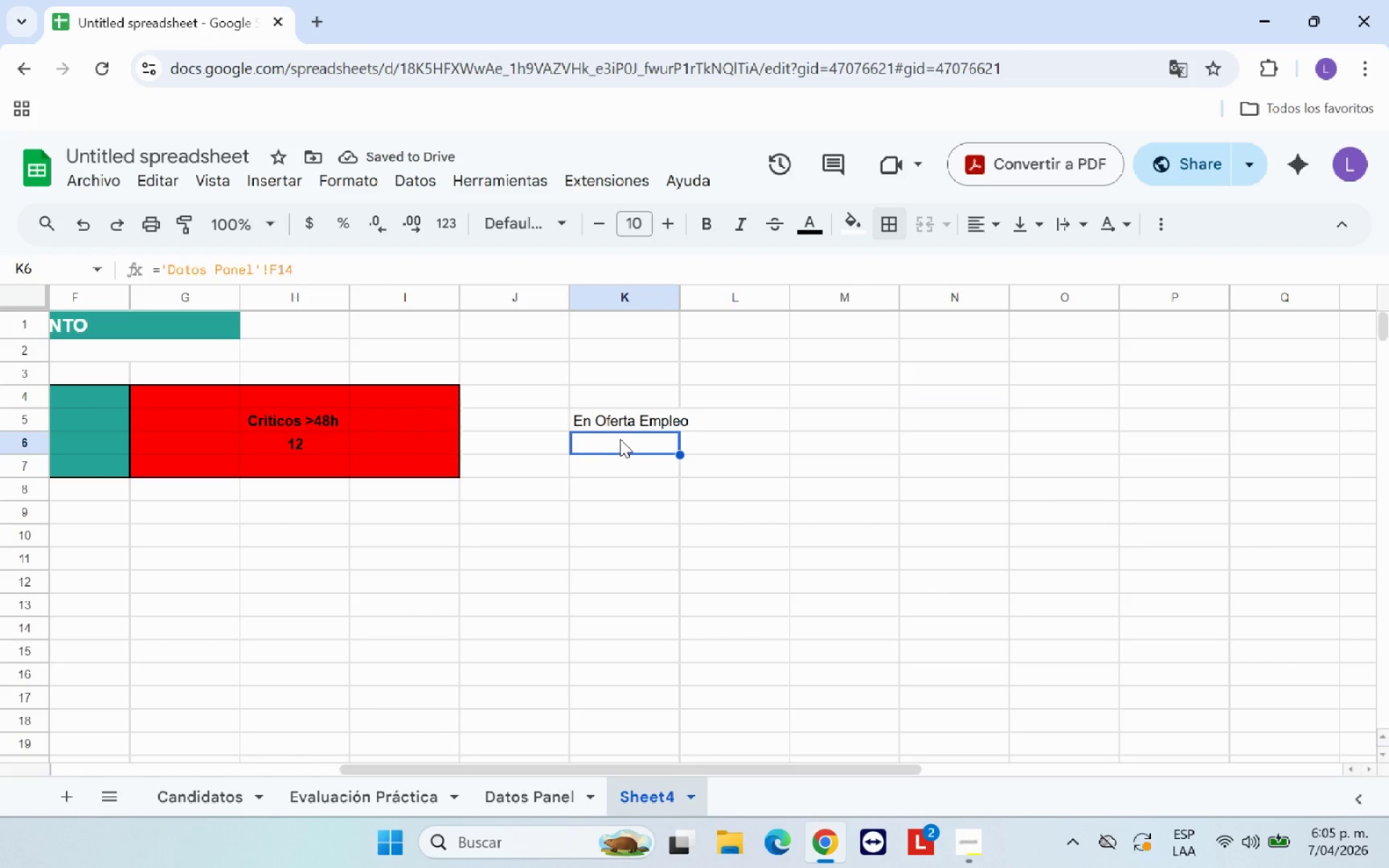 
key(Backspace)
 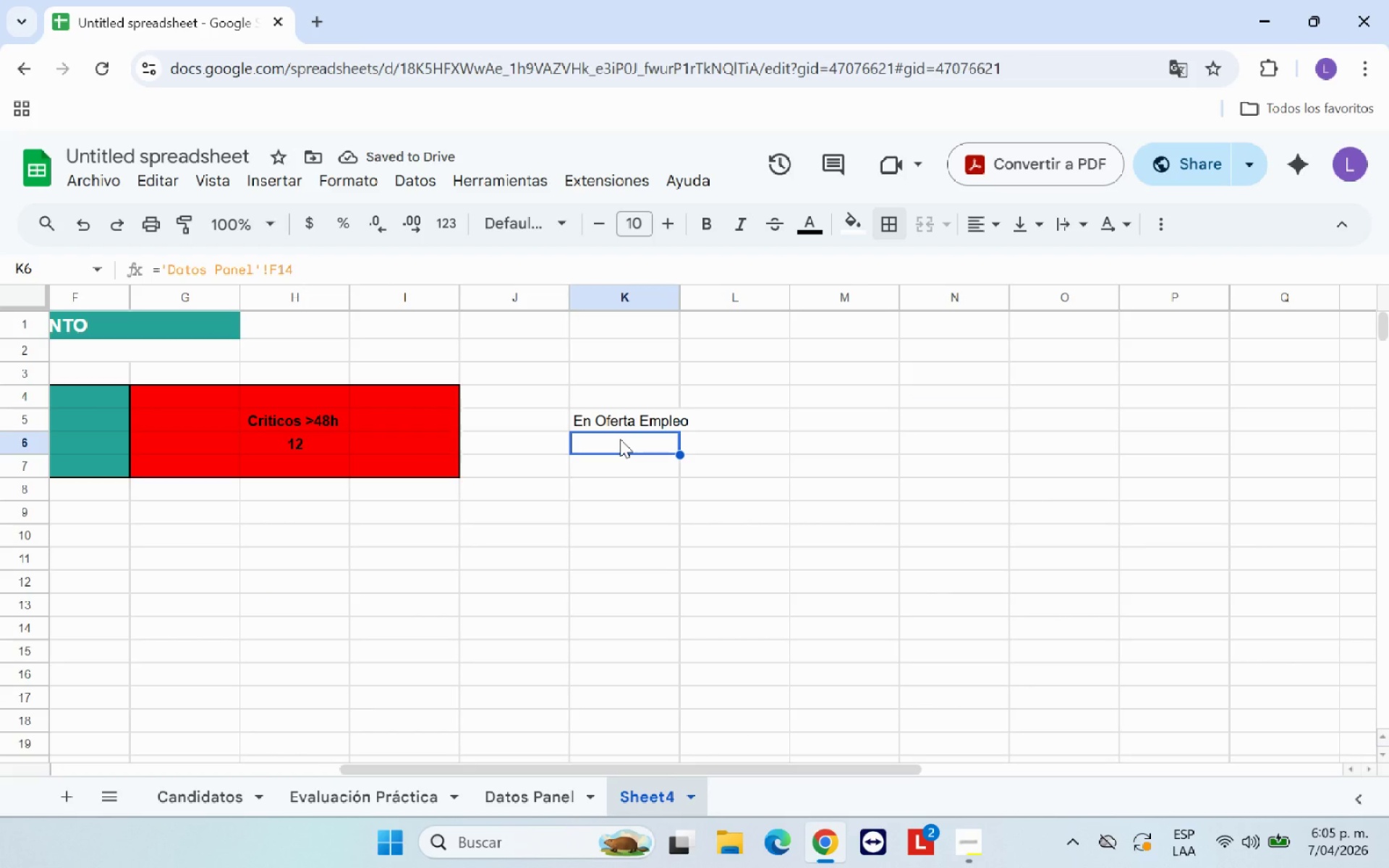 
key(Shift+0)
 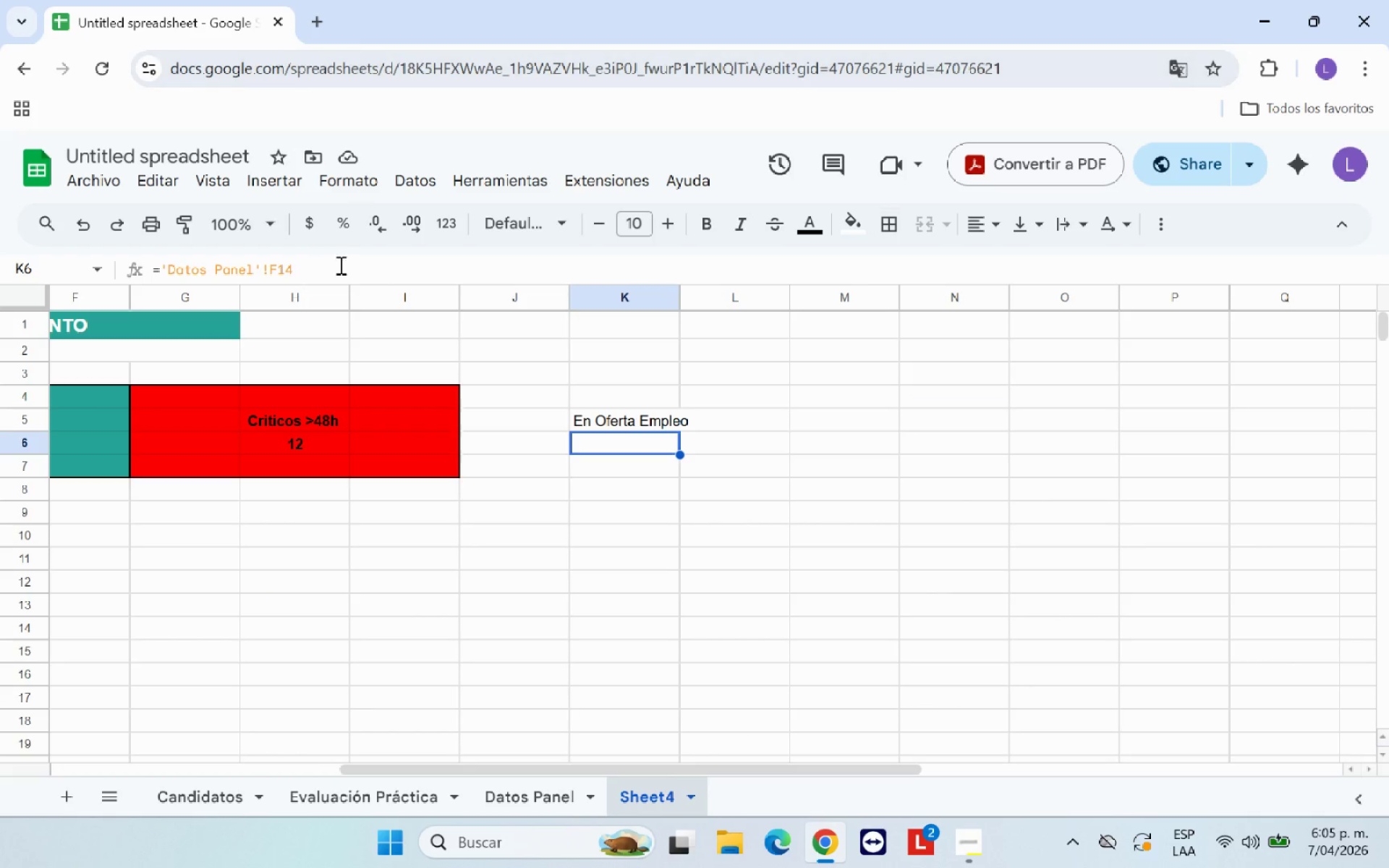 
left_click_drag(start_coordinate=[339, 267], to_coordinate=[96, 289])
 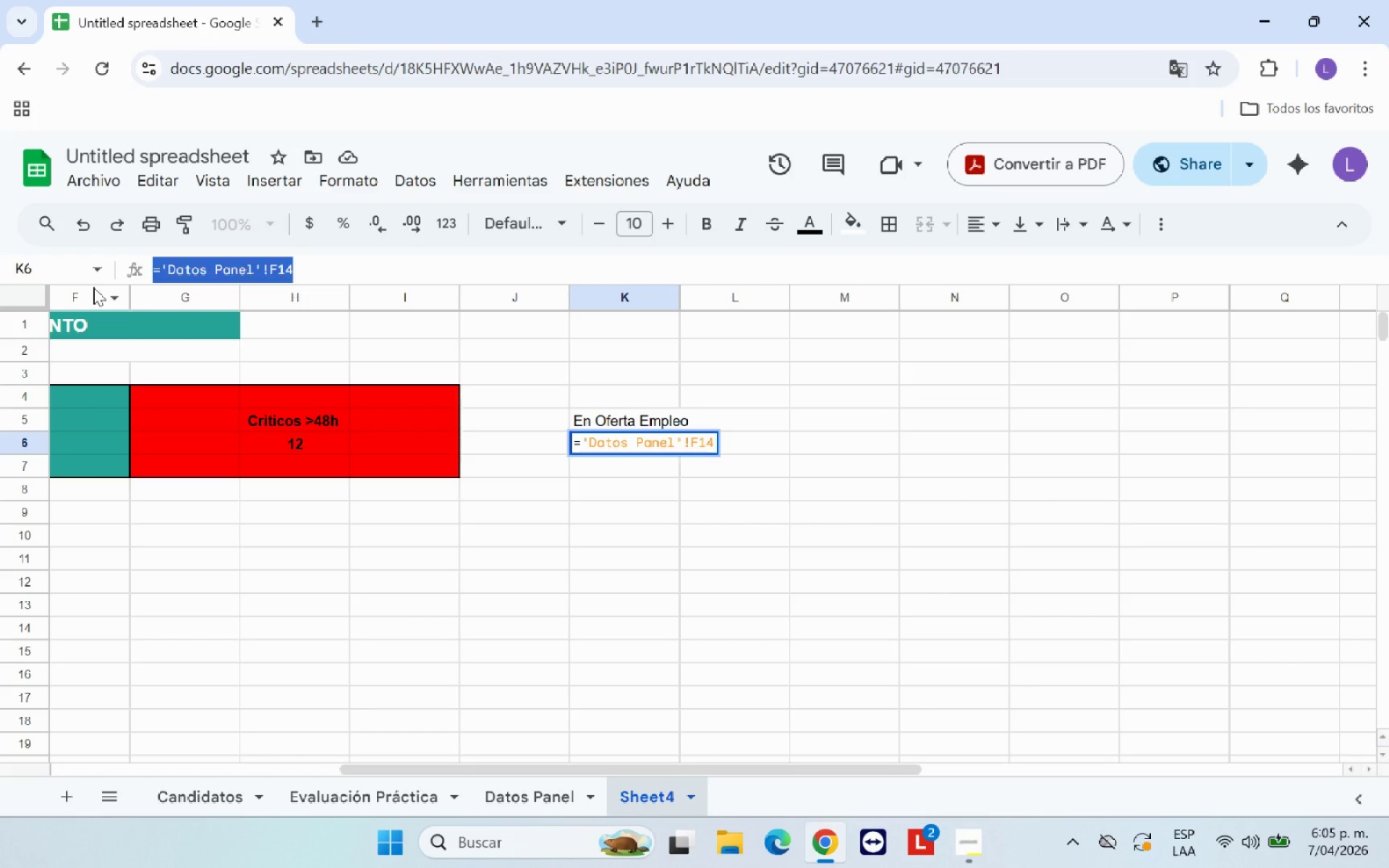 
key(Shift+Backspace)
 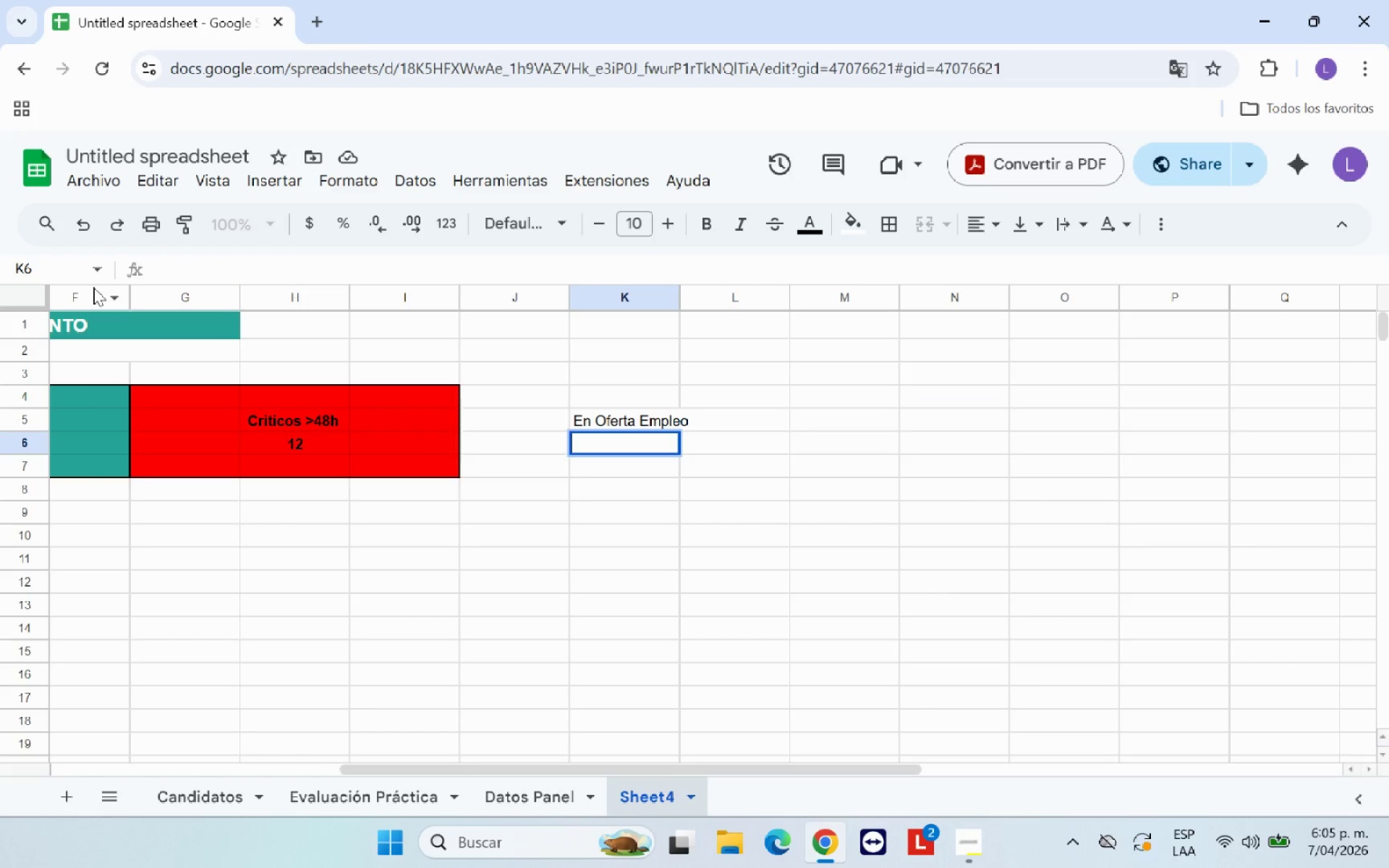 
key(Shift+0)
 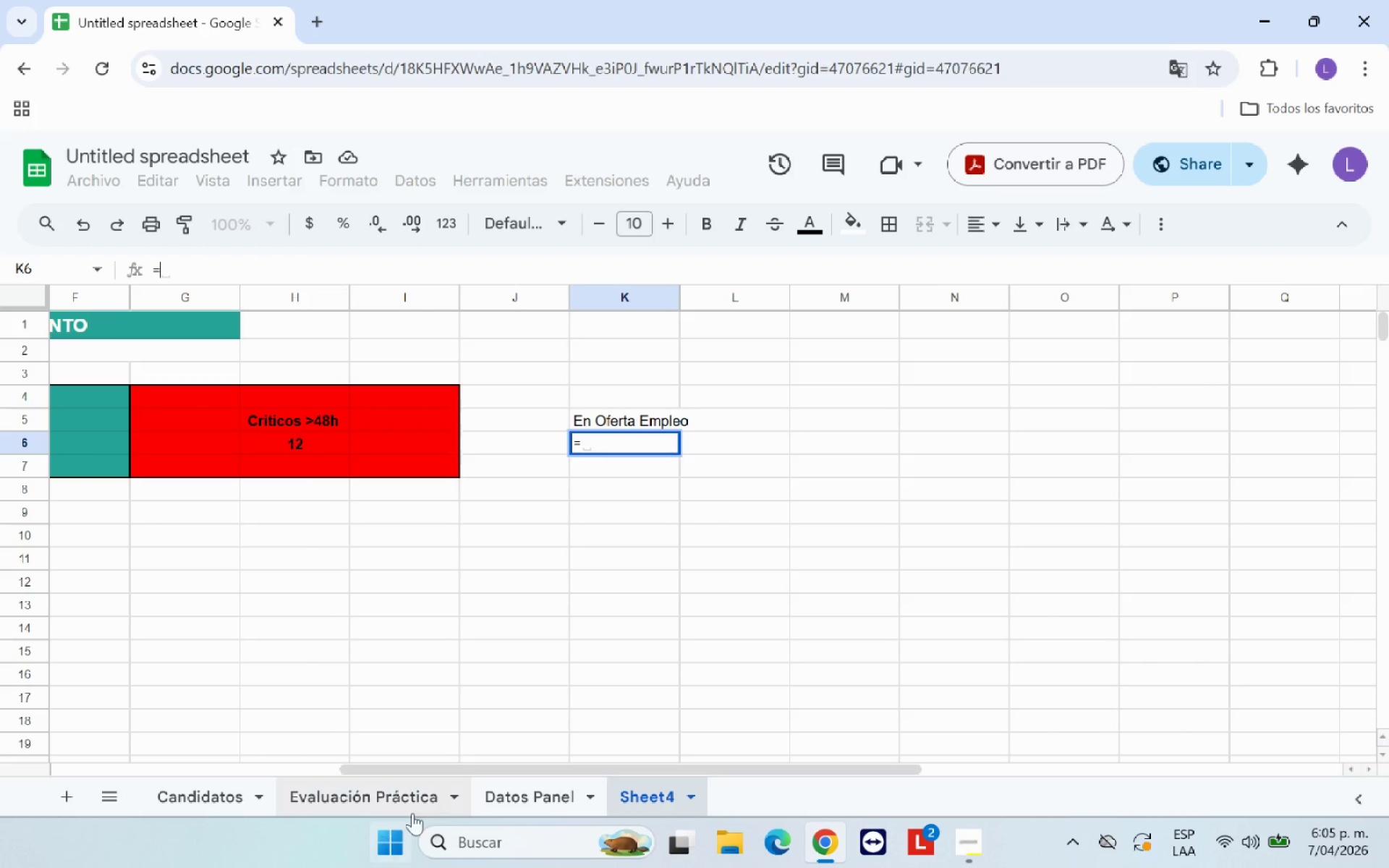 
left_click([498, 799])
 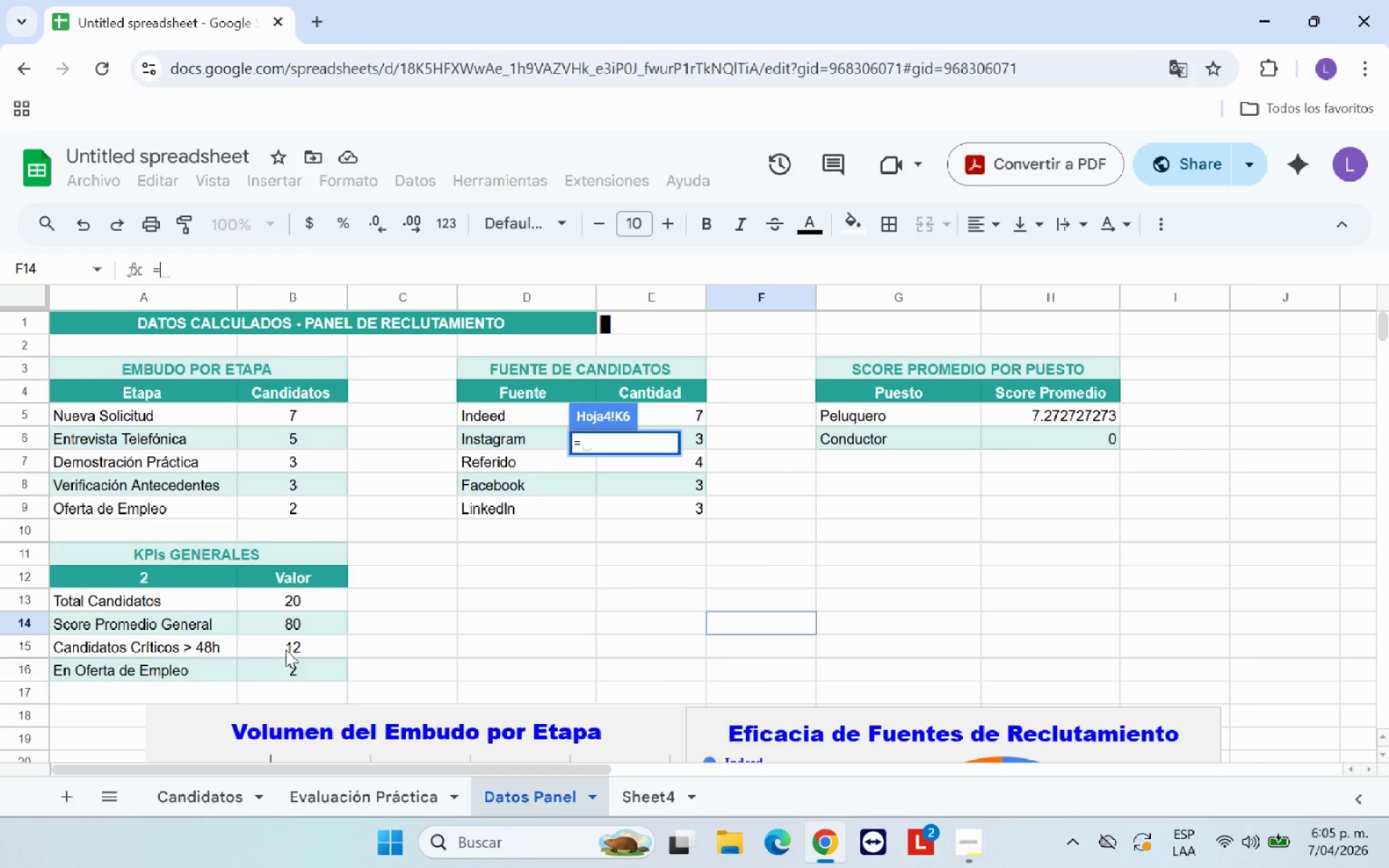 
left_click([298, 670])
 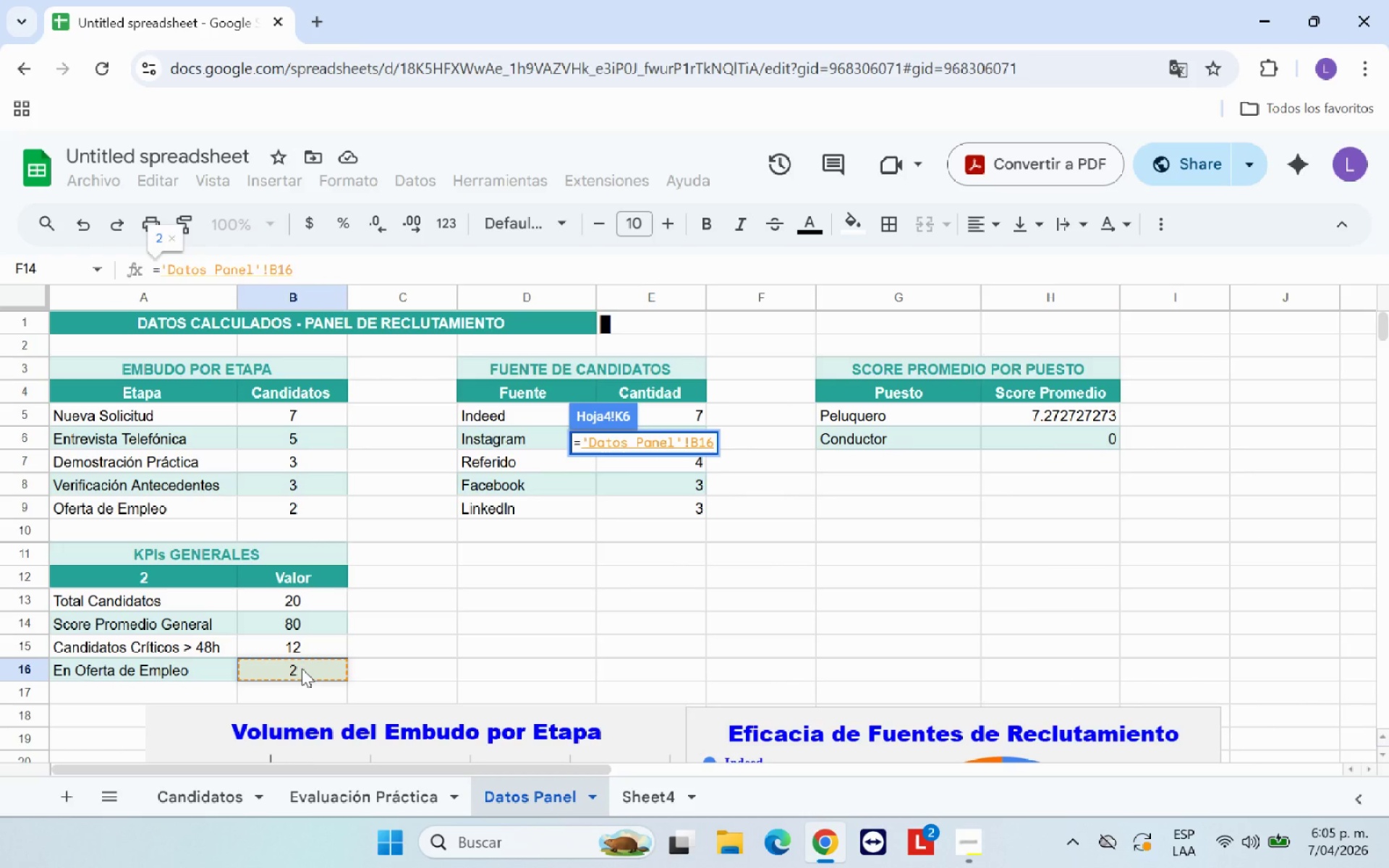 
key(Enter)
 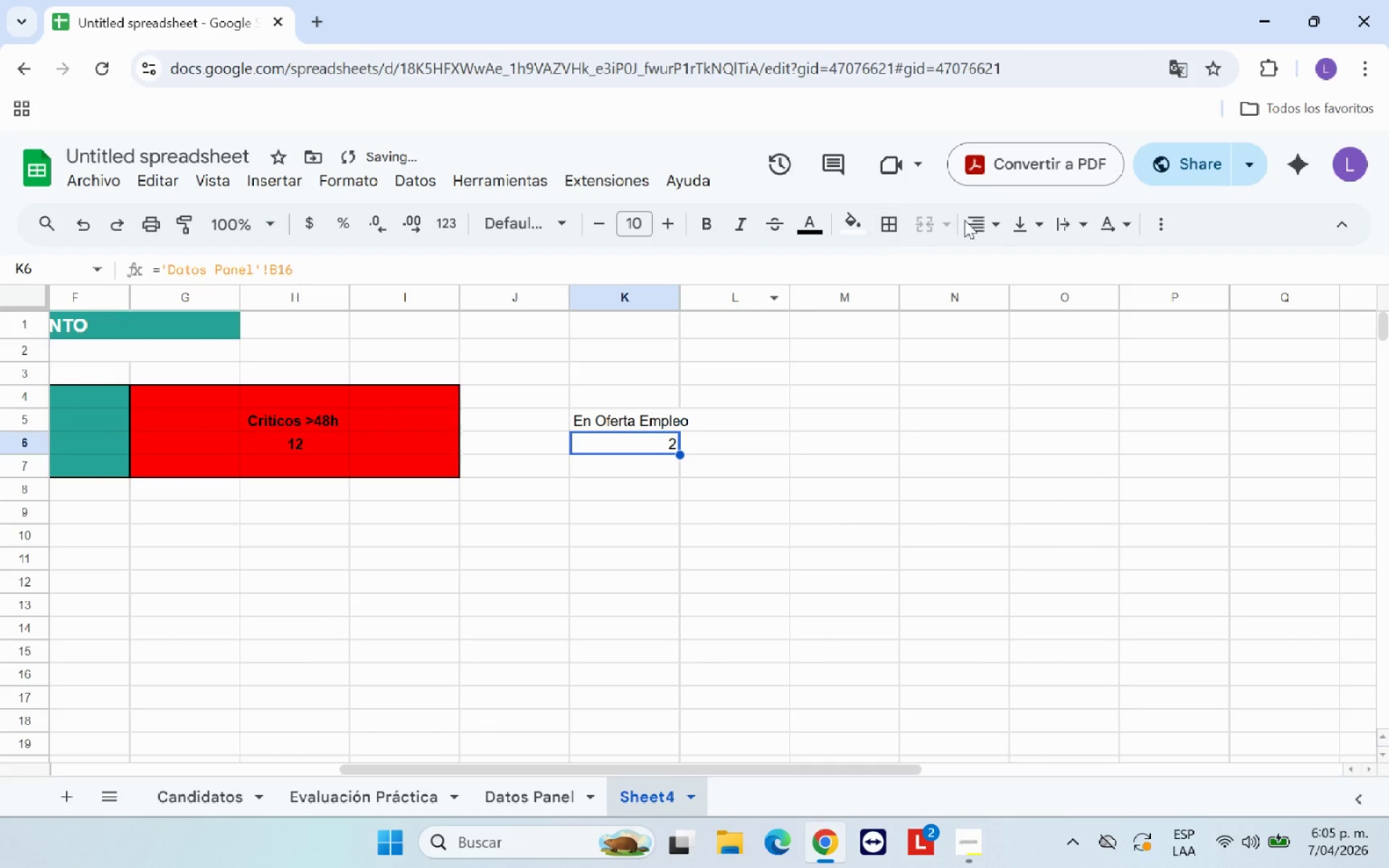 
left_click([998, 231])
 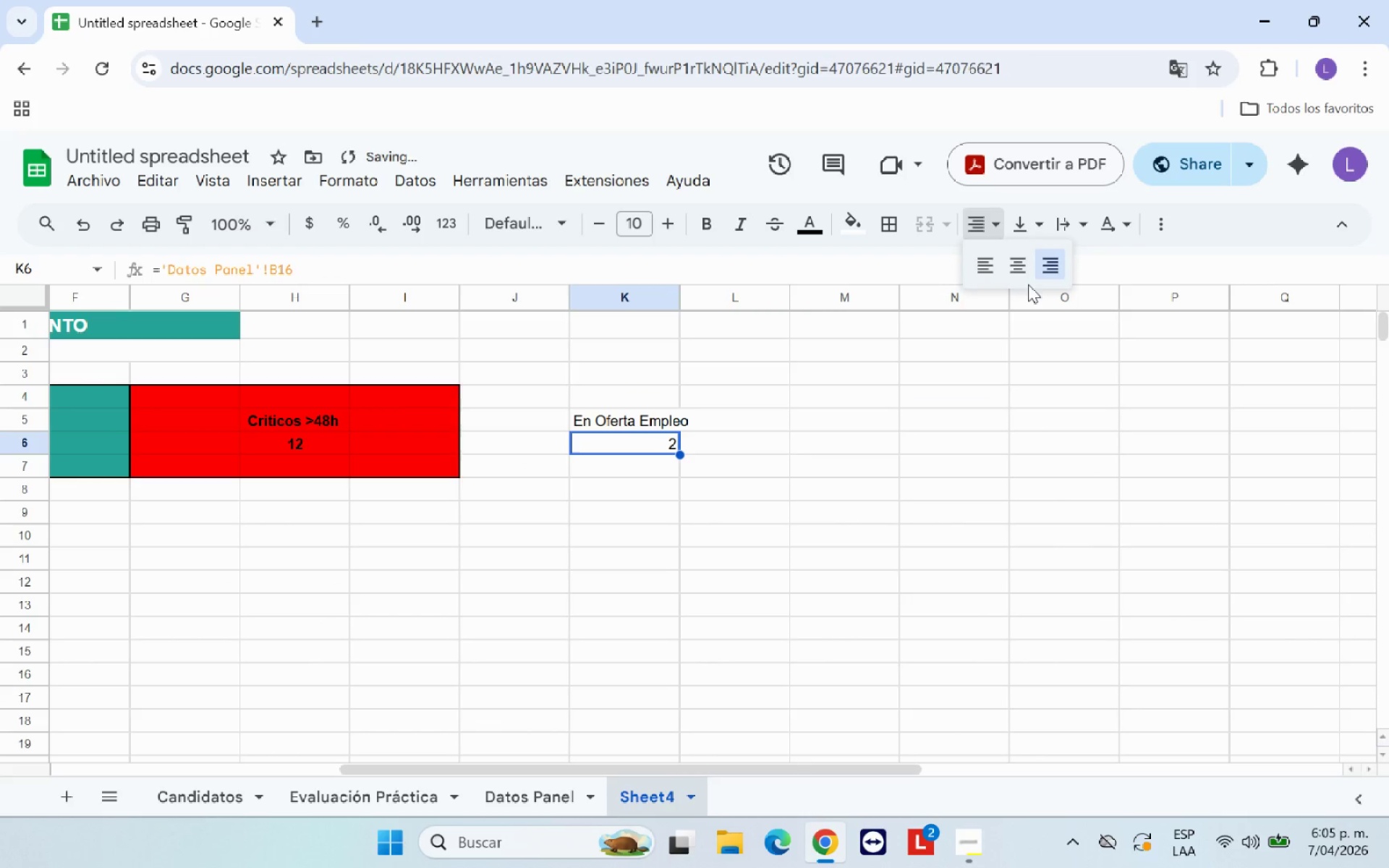 
left_click([1023, 279])
 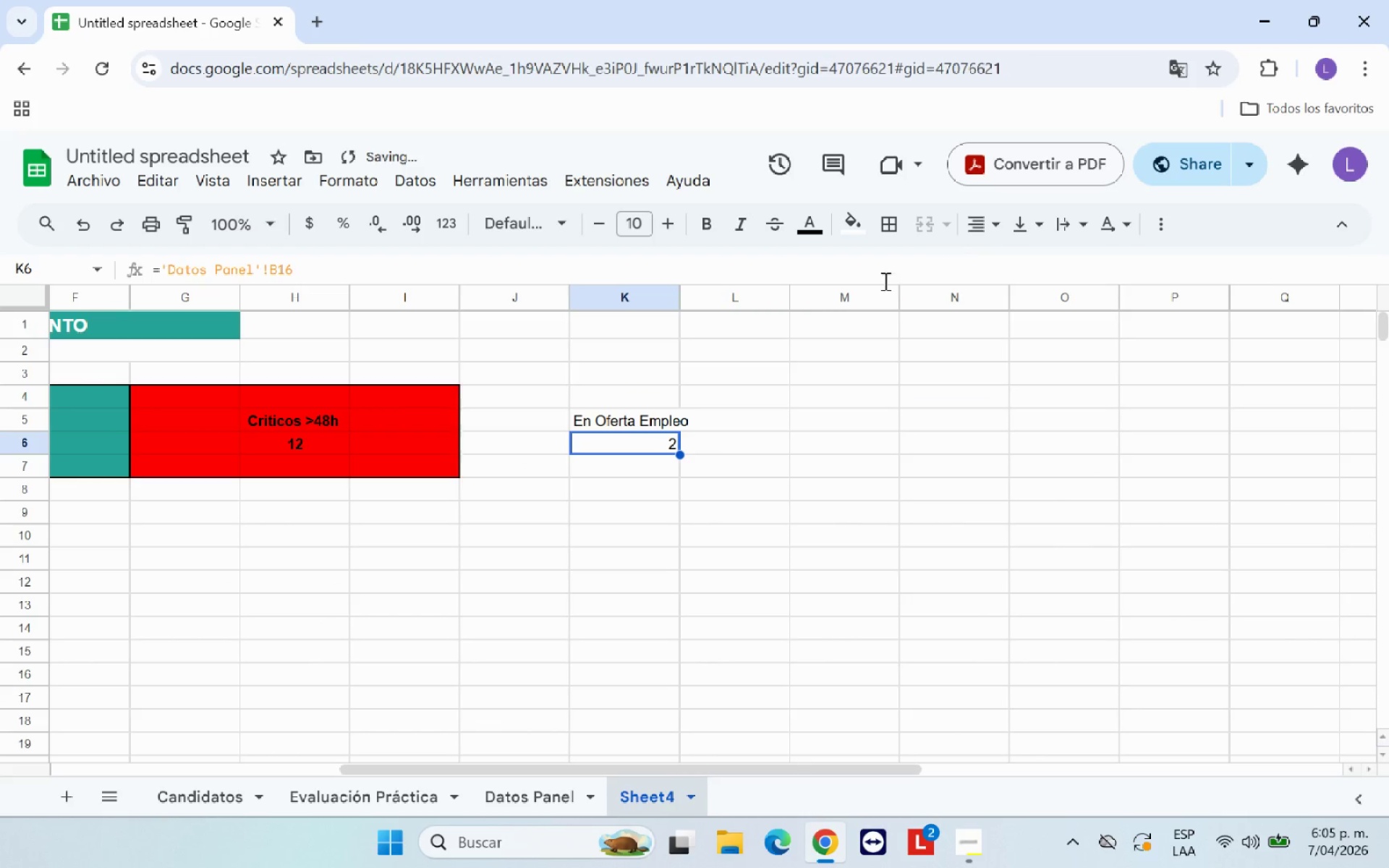 
left_click([728, 446])
 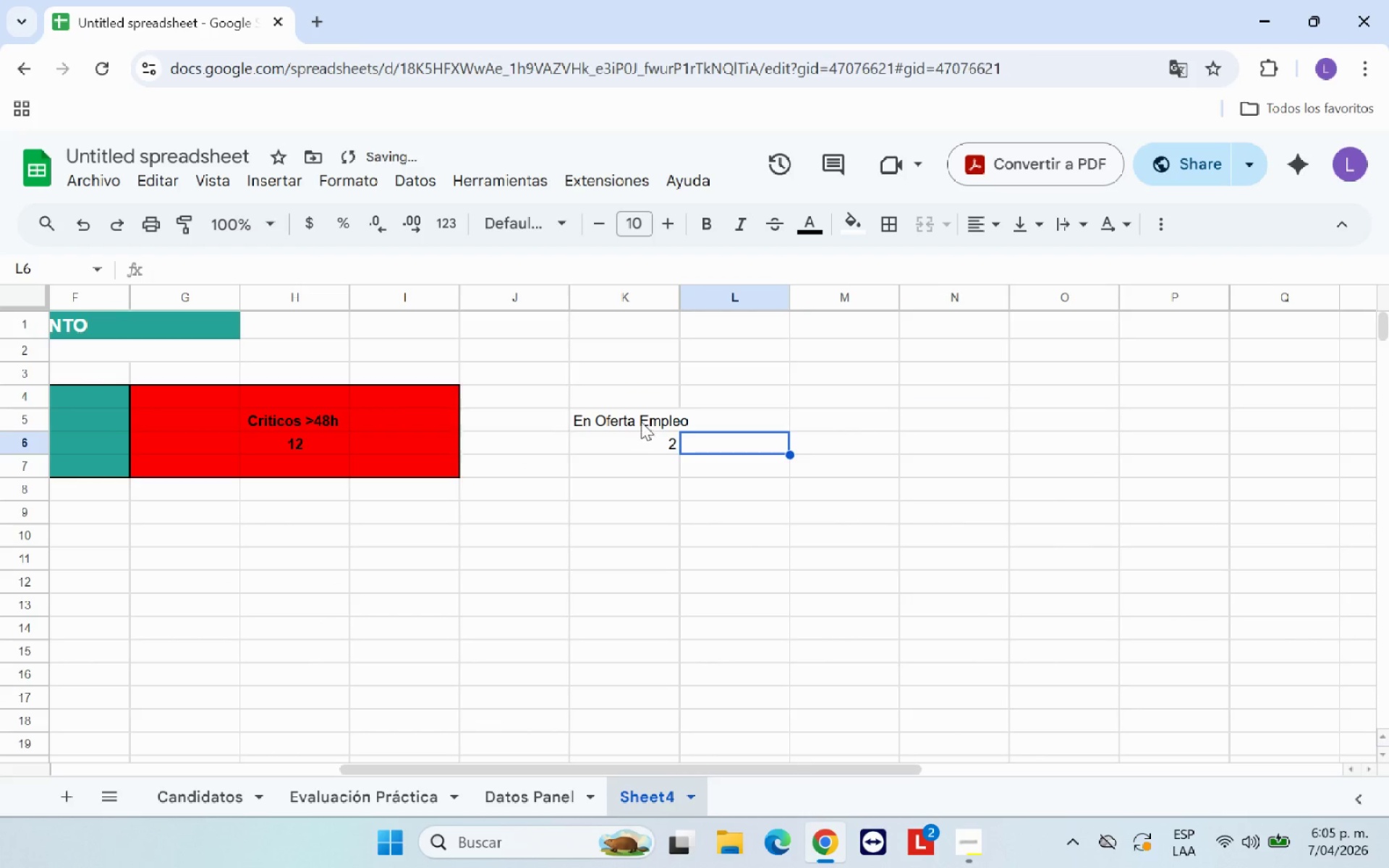 
left_click_drag(start_coordinate=[640, 420], to_coordinate=[642, 432])
 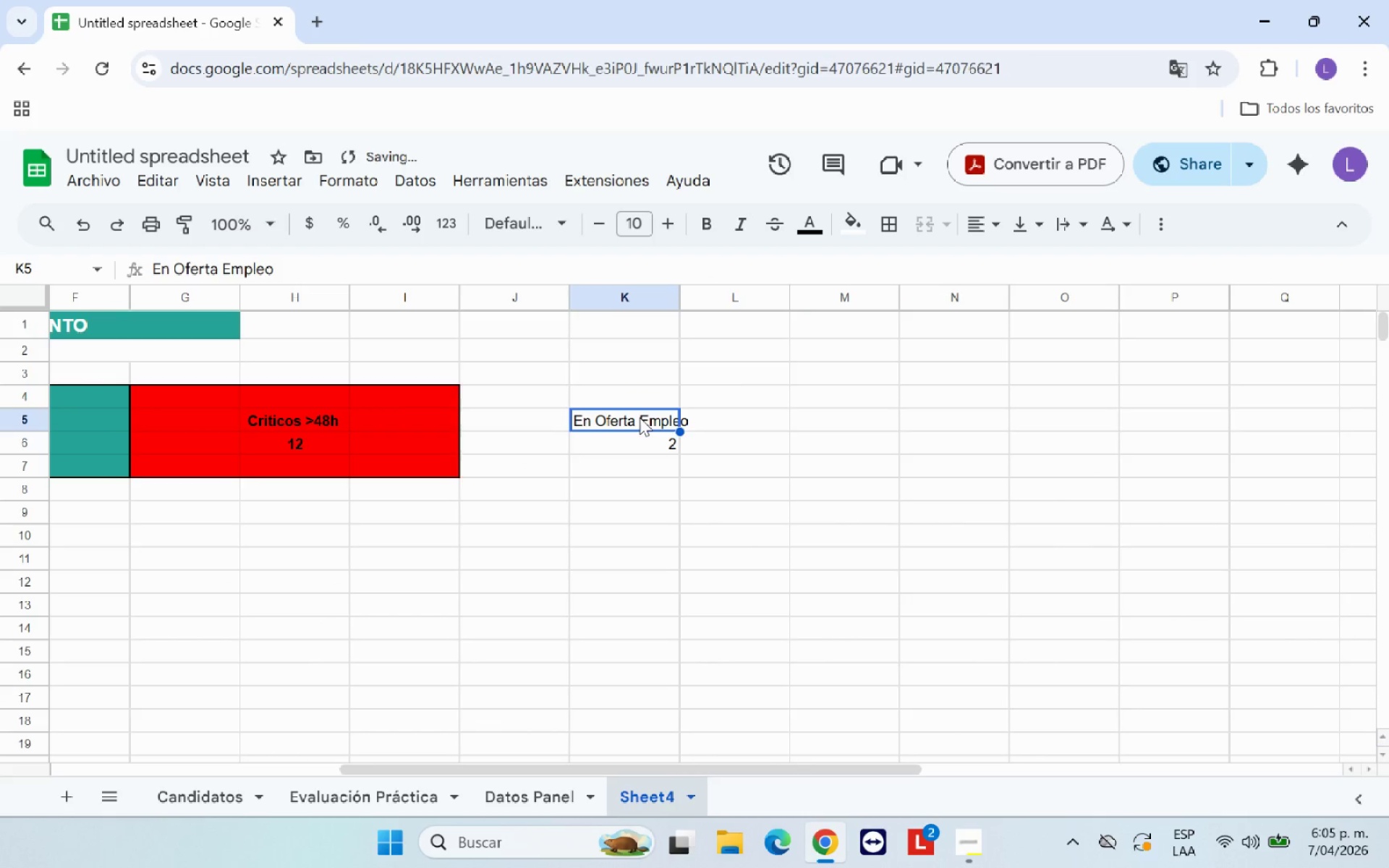 
left_click_drag(start_coordinate=[640, 417], to_coordinate=[647, 442])
 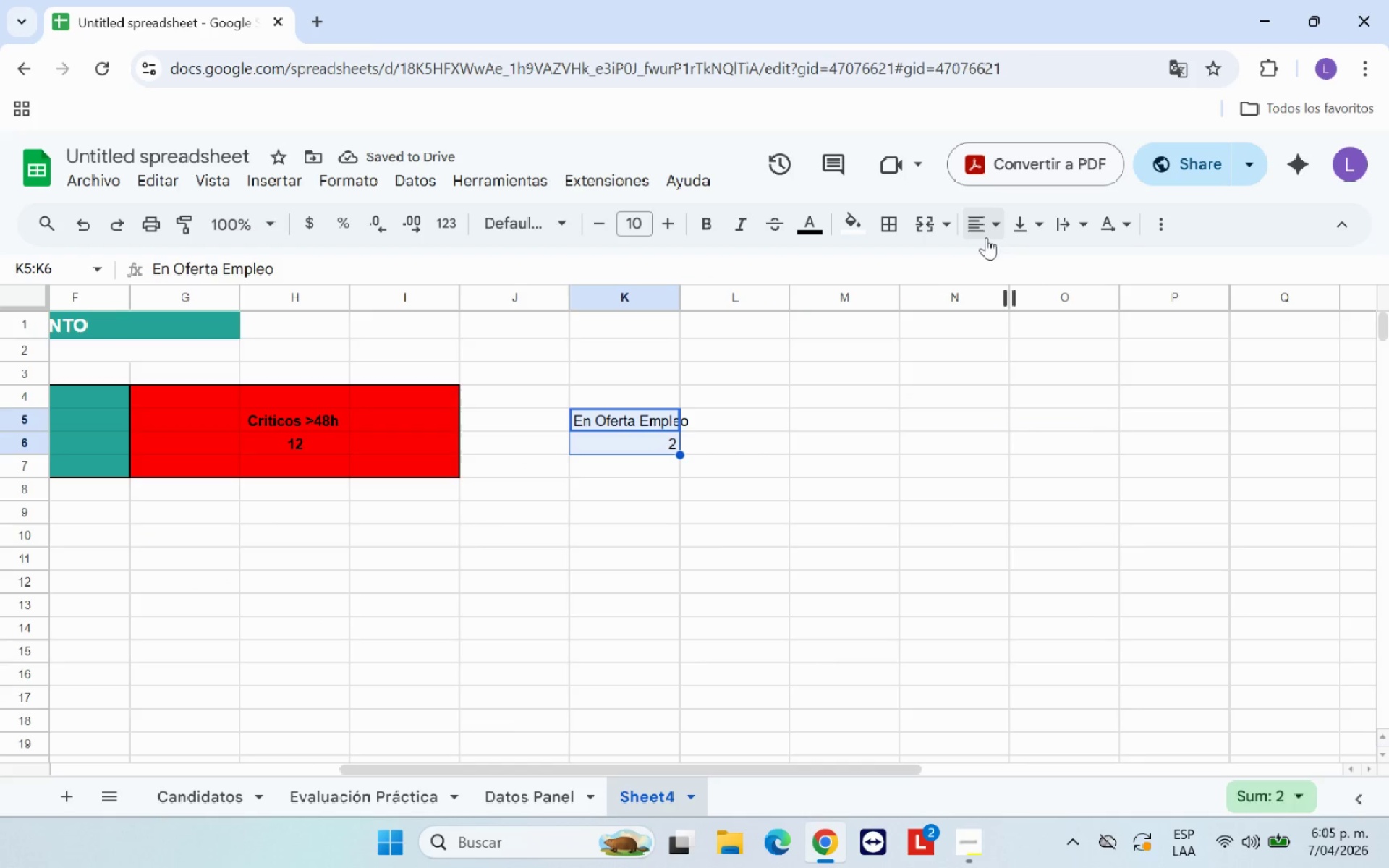 
left_click([985, 228])
 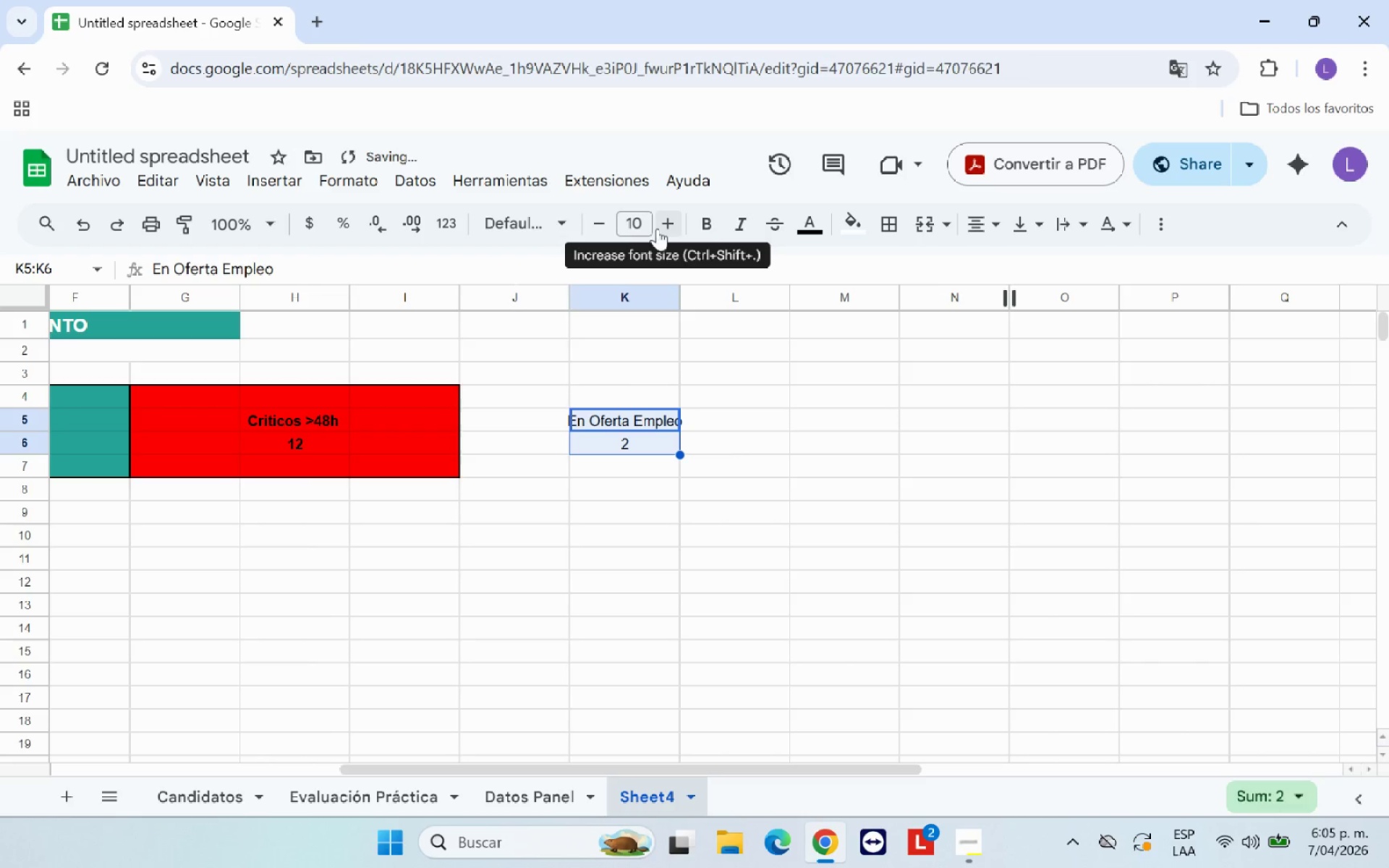 
left_click([711, 228])
 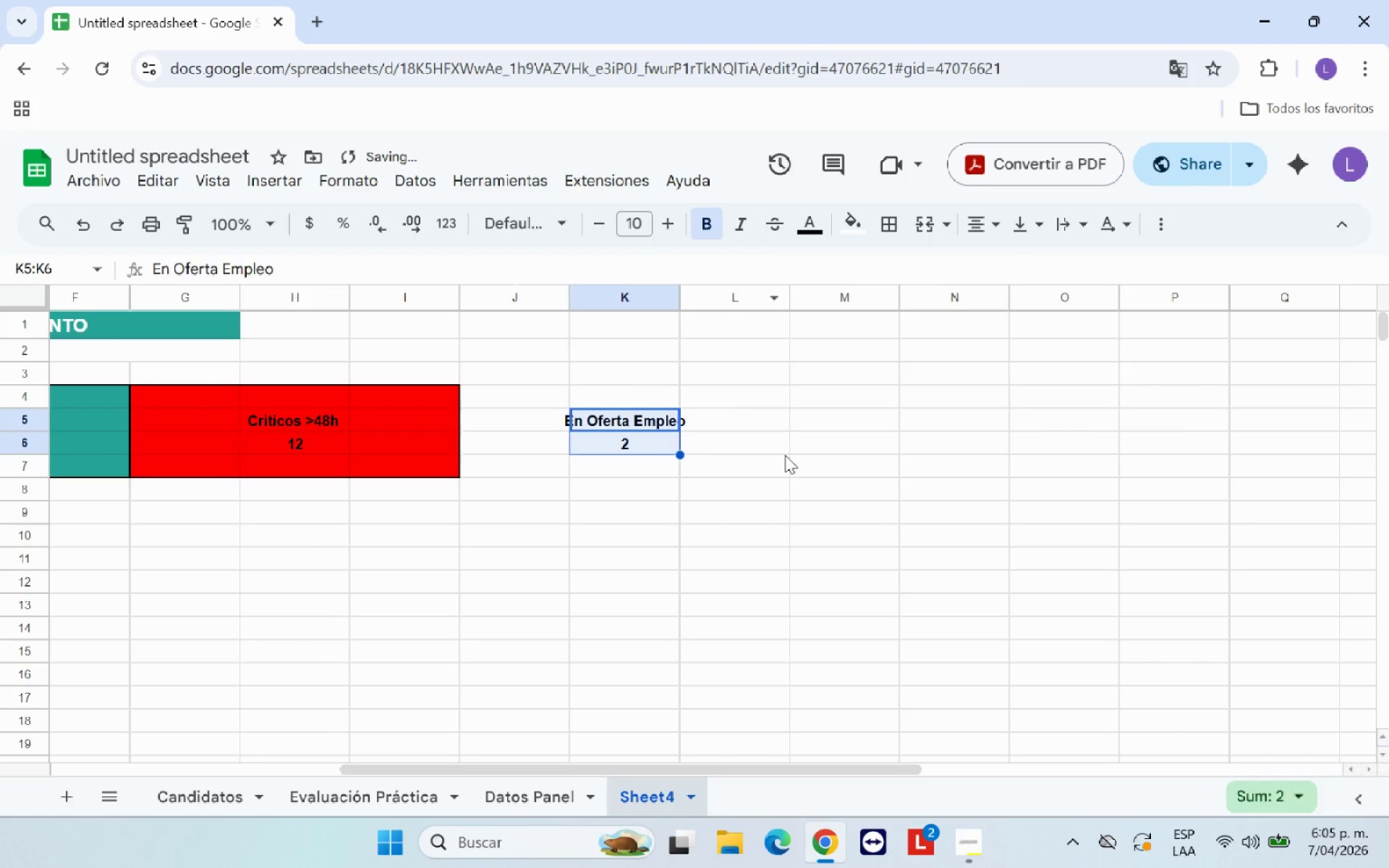 
left_click([785, 455])
 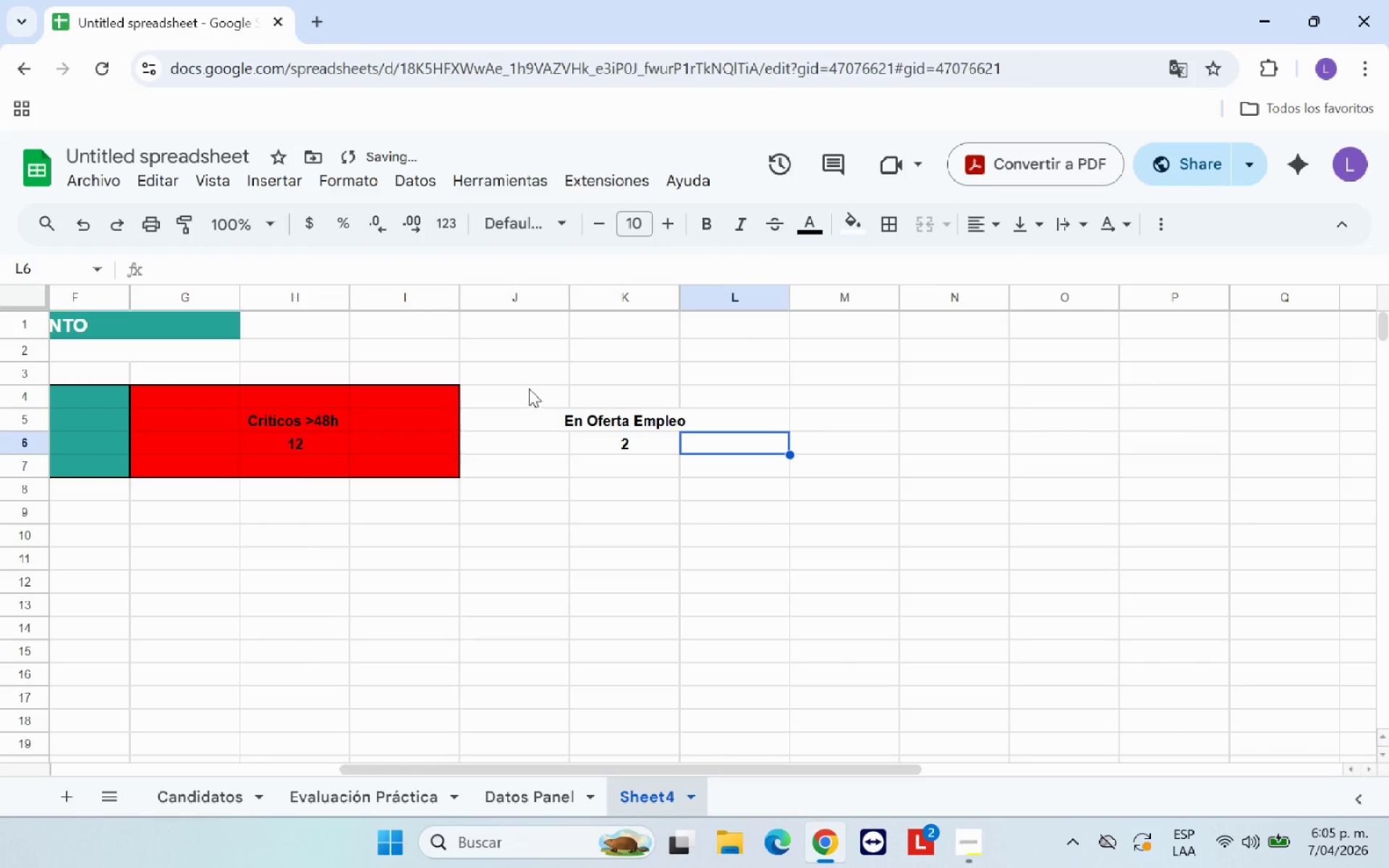 
left_click_drag(start_coordinate=[528, 393], to_coordinate=[755, 464])
 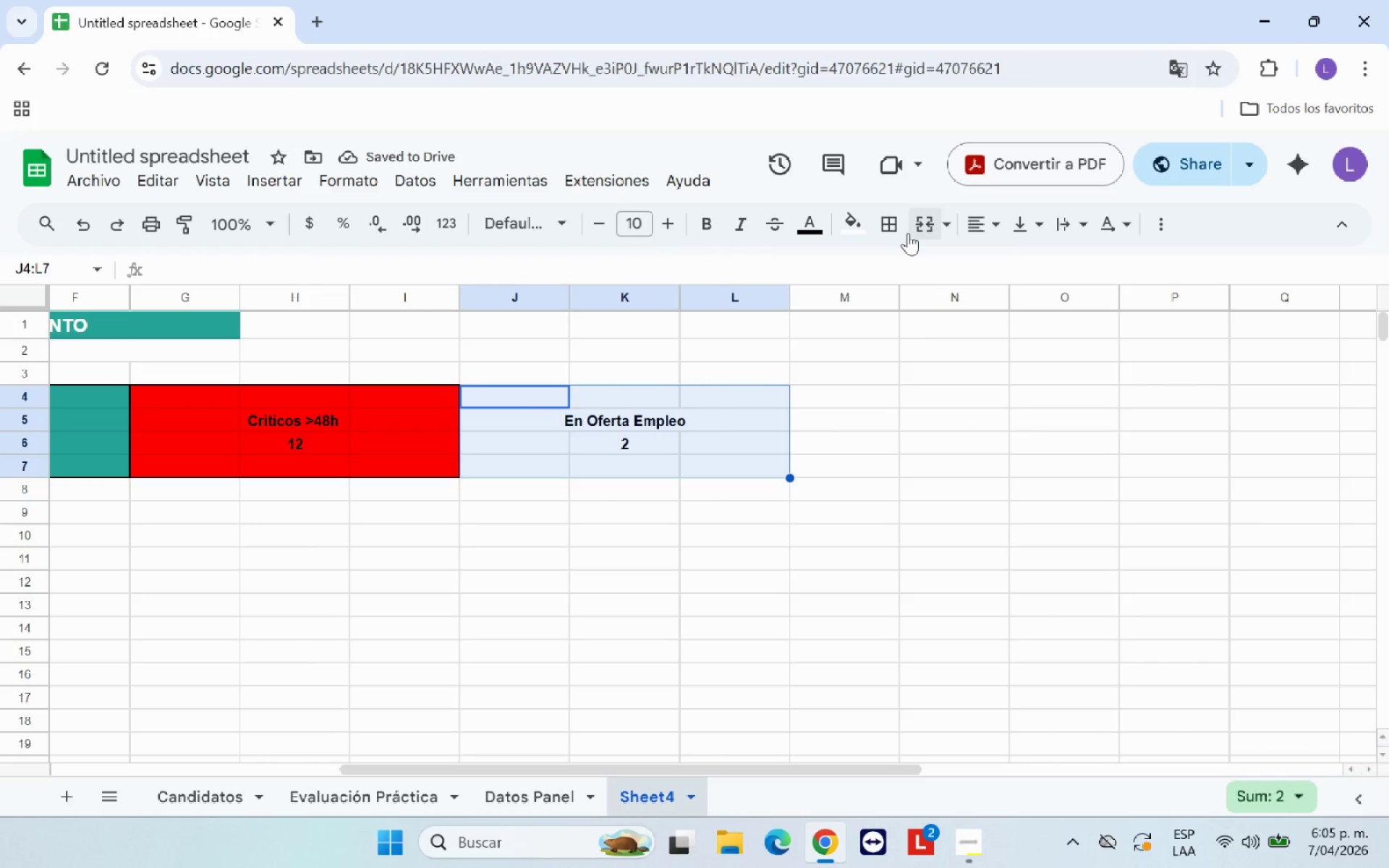 
left_click([854, 231])
 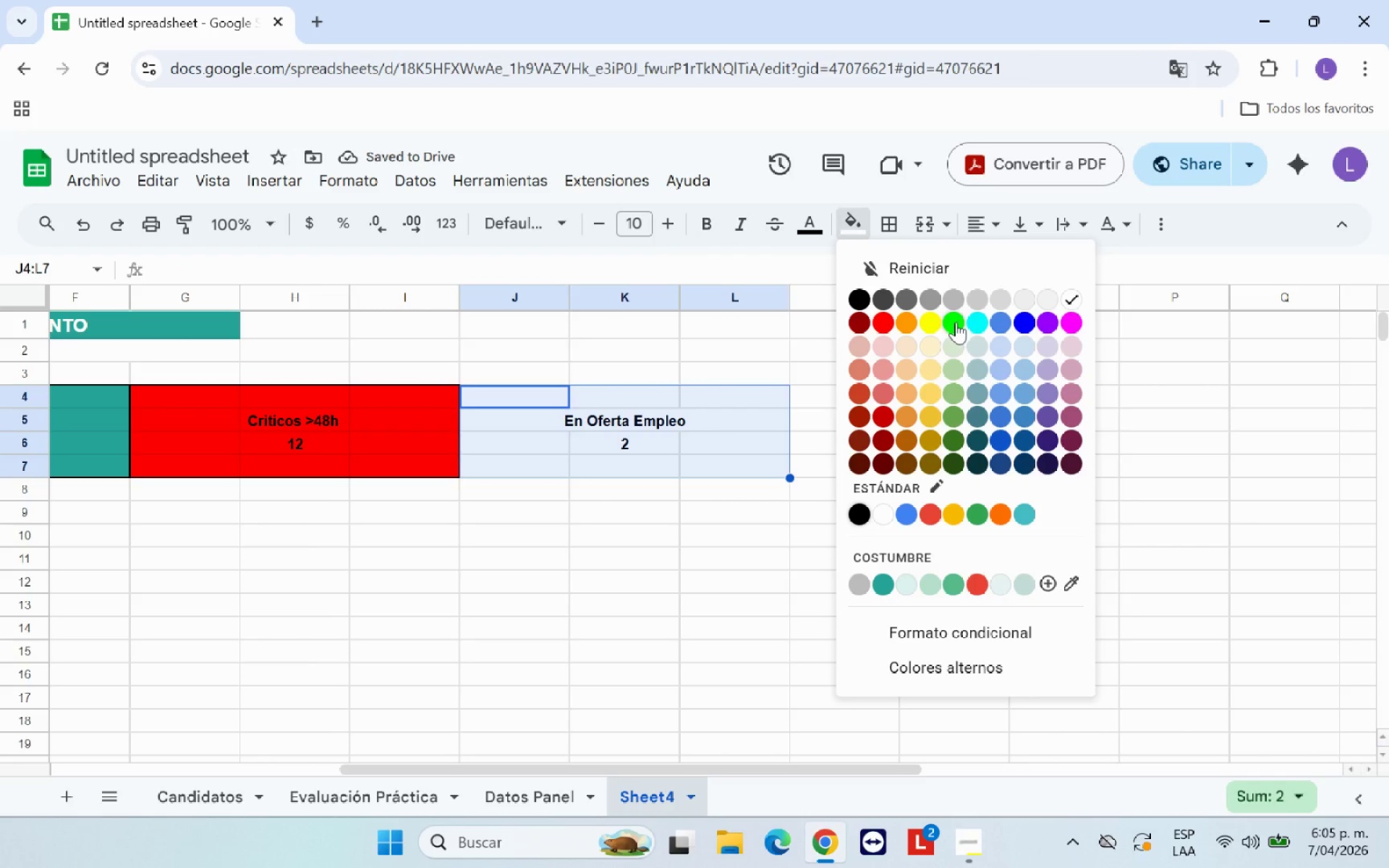 
left_click([956, 322])
 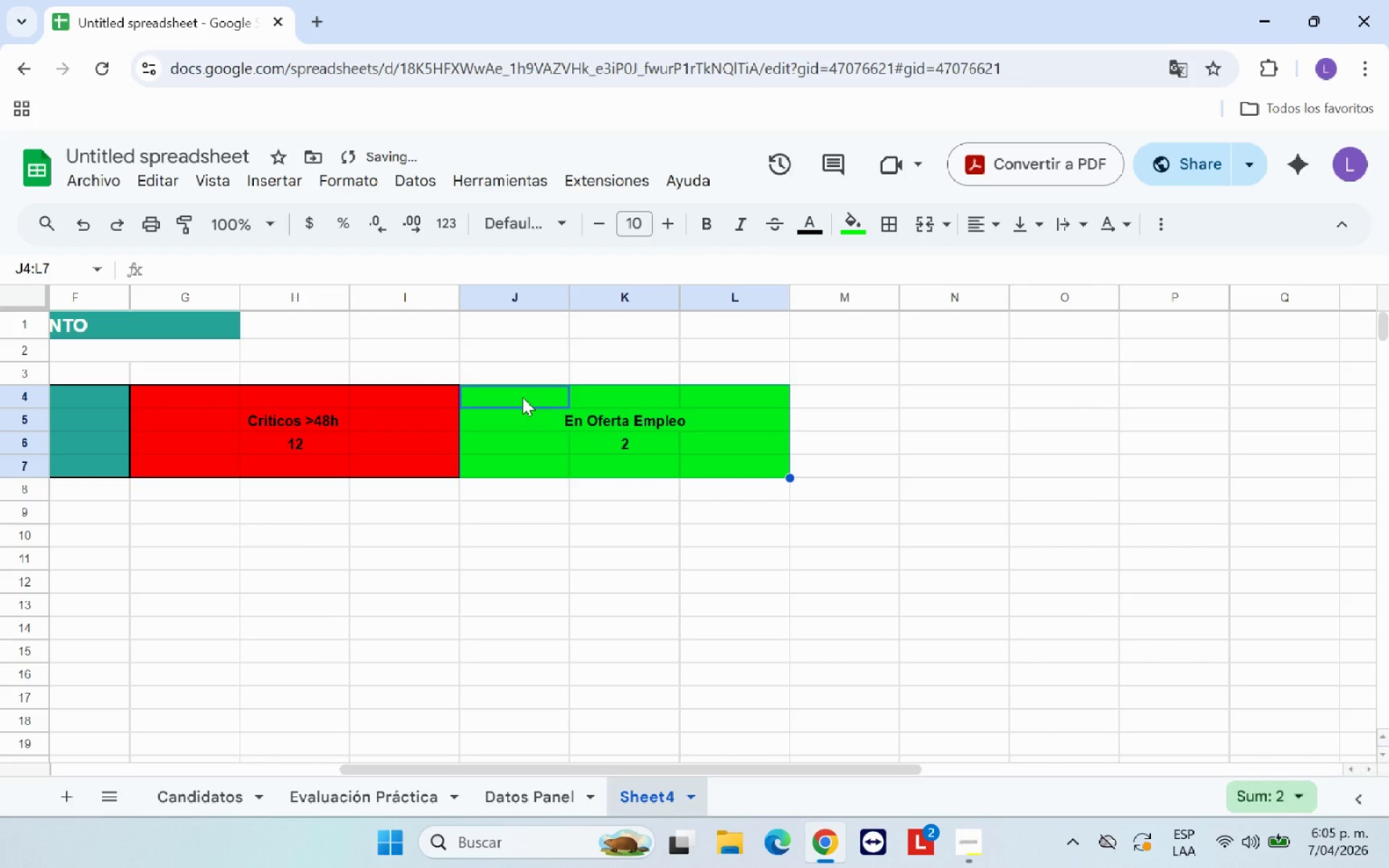 
left_click_drag(start_coordinate=[523, 394], to_coordinate=[747, 462])
 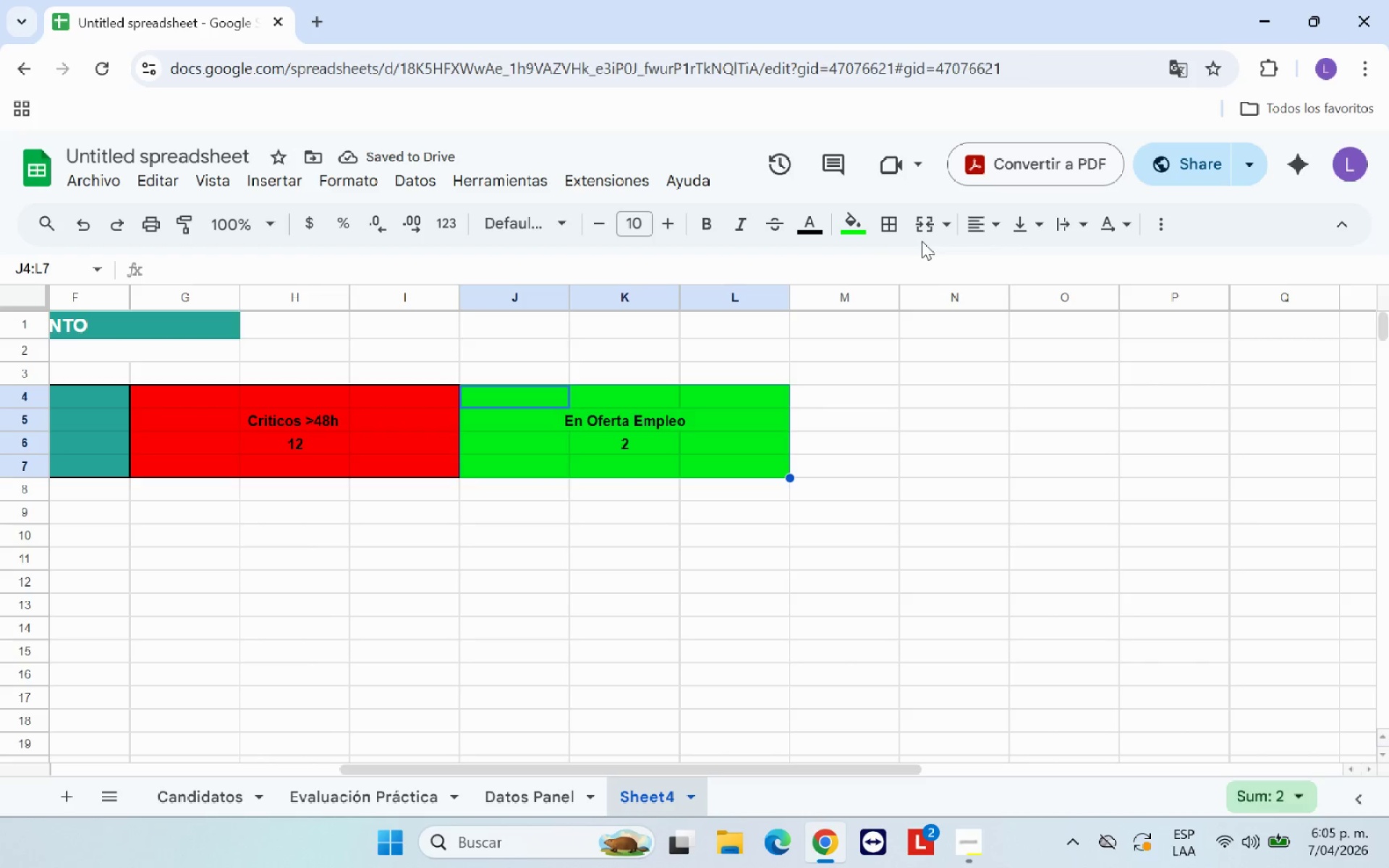 
left_click([892, 229])
 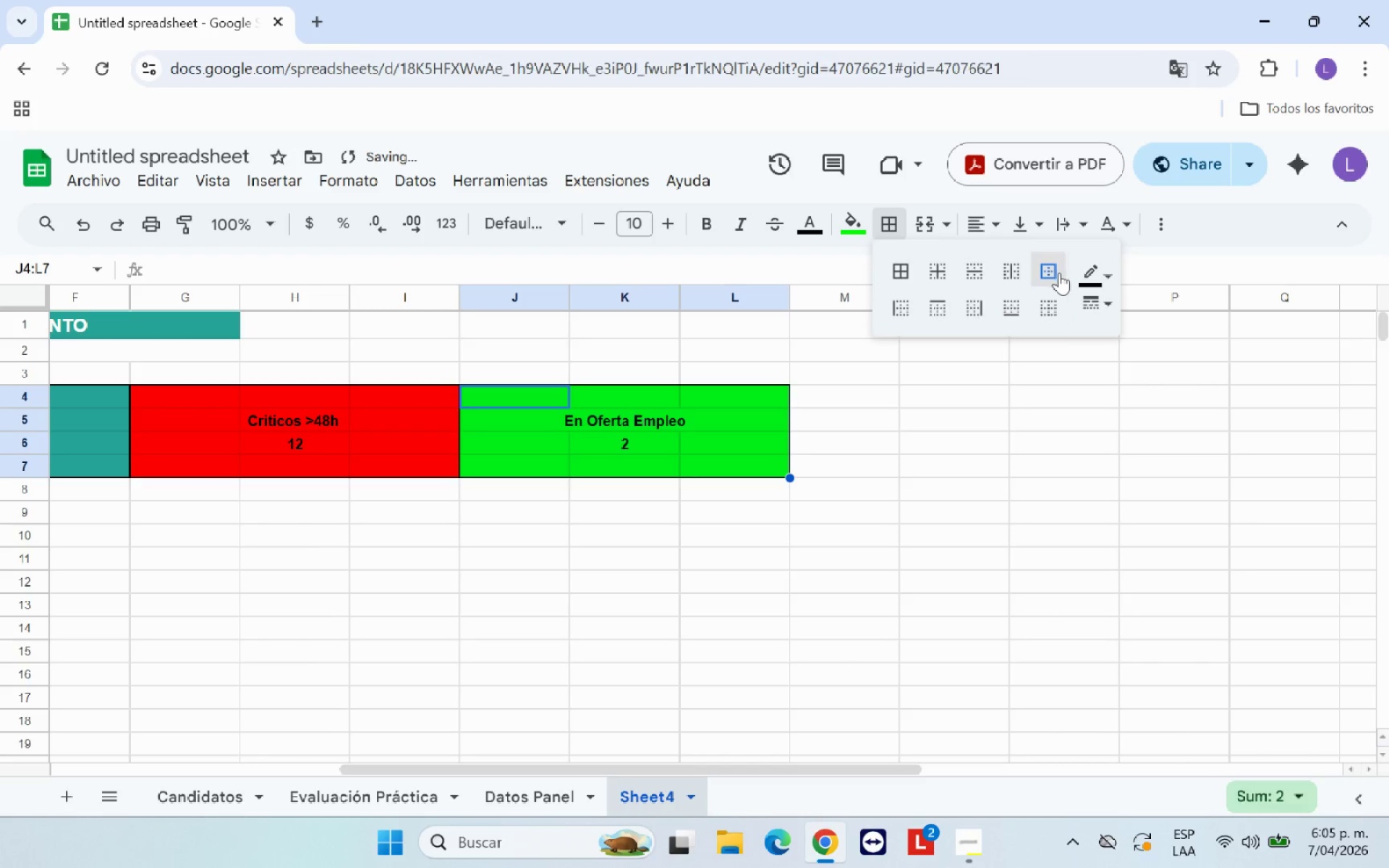 
left_click([1021, 451])
 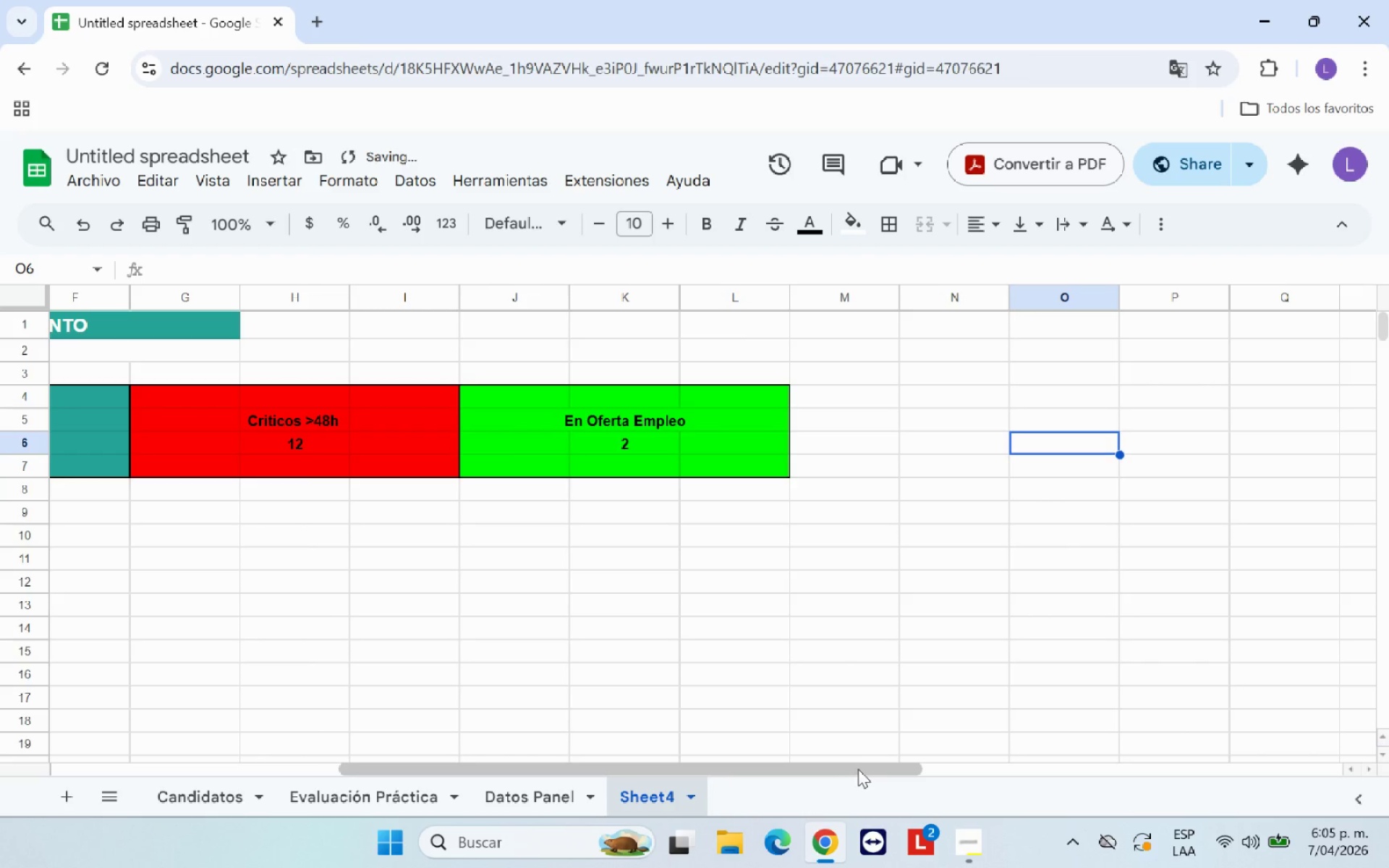 
left_click_drag(start_coordinate=[858, 768], to_coordinate=[688, 757])
 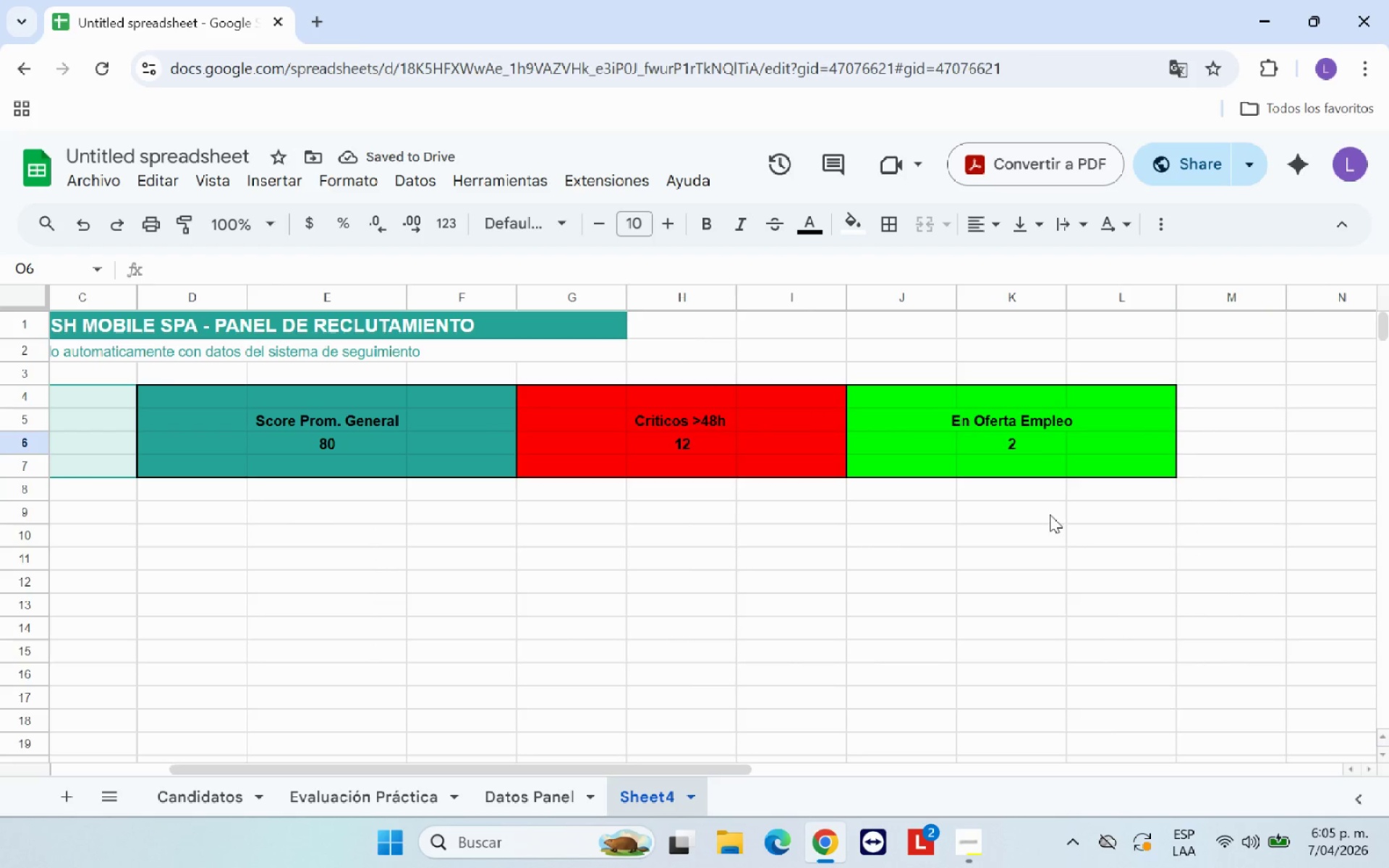 
left_click([1026, 435])
 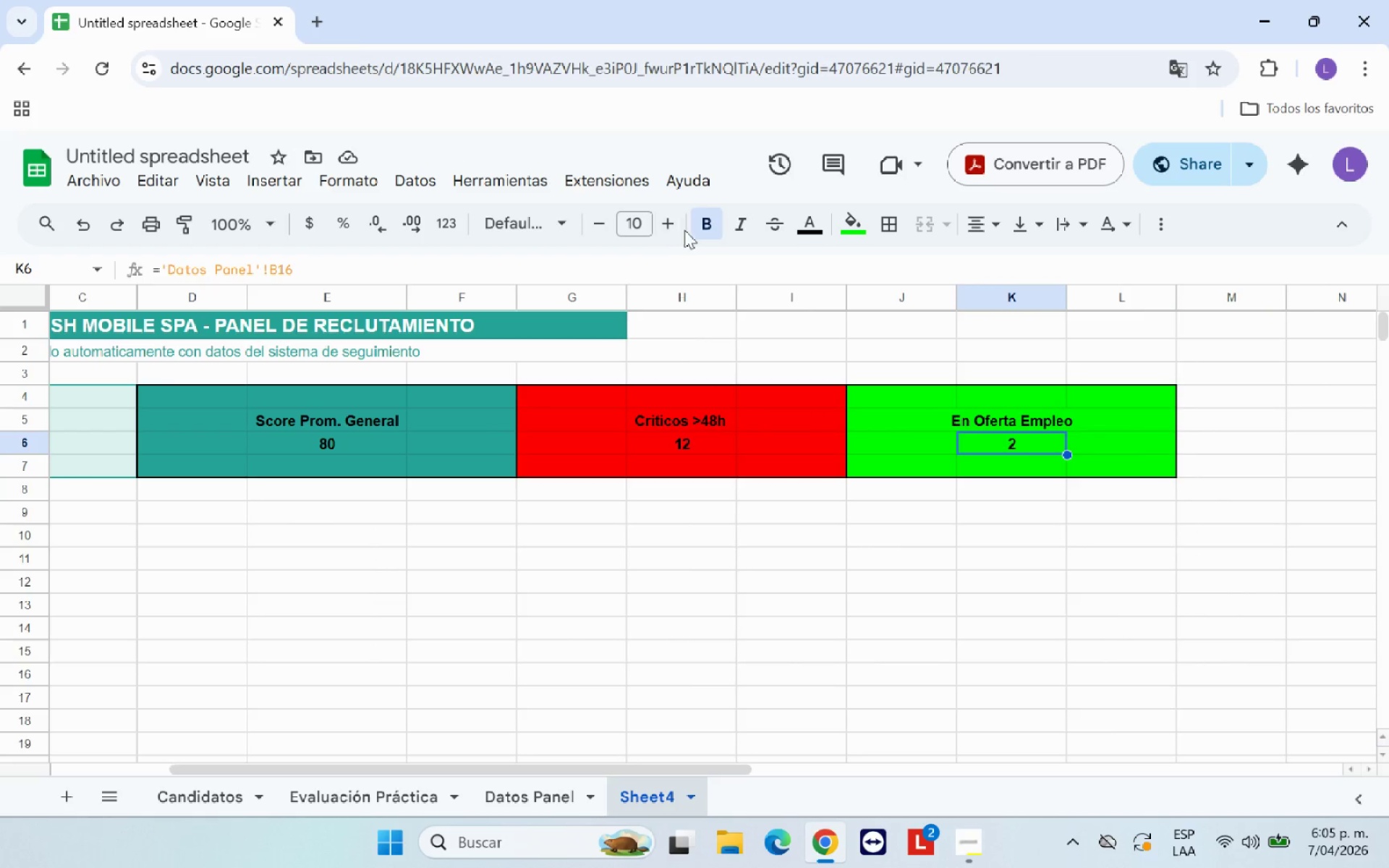 
double_click([676, 226])
 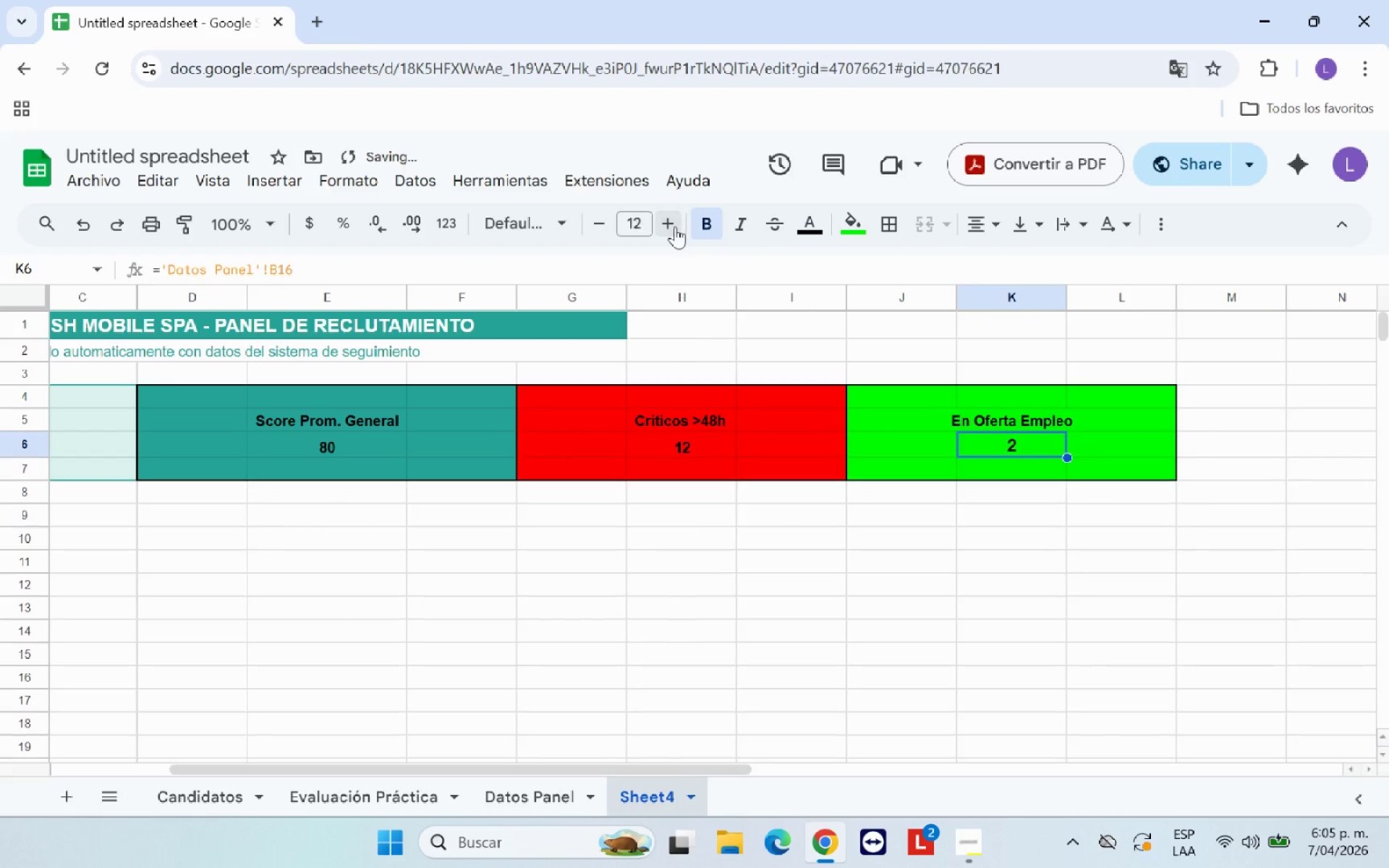 
triple_click([675, 226])
 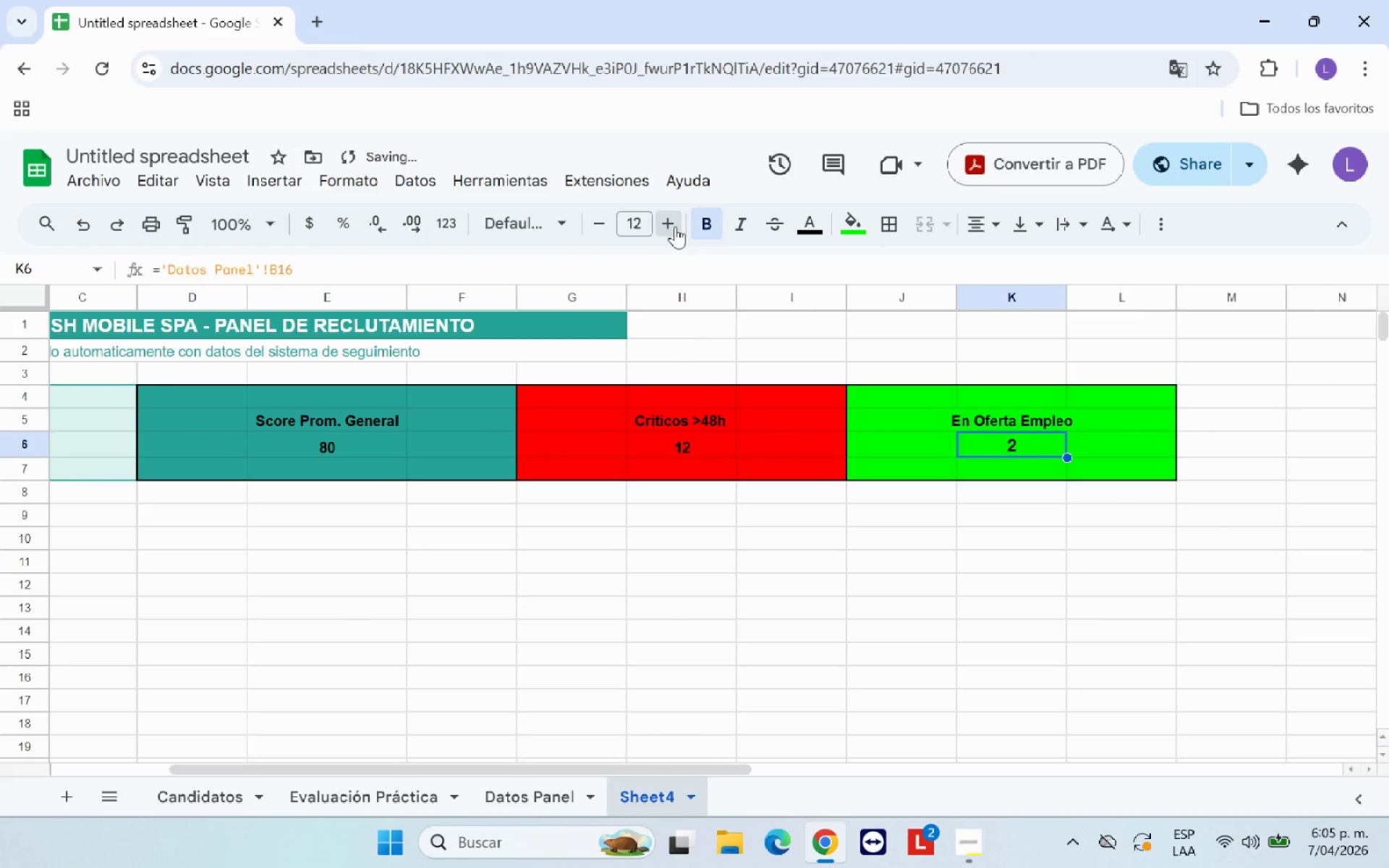 
triple_click([675, 226])
 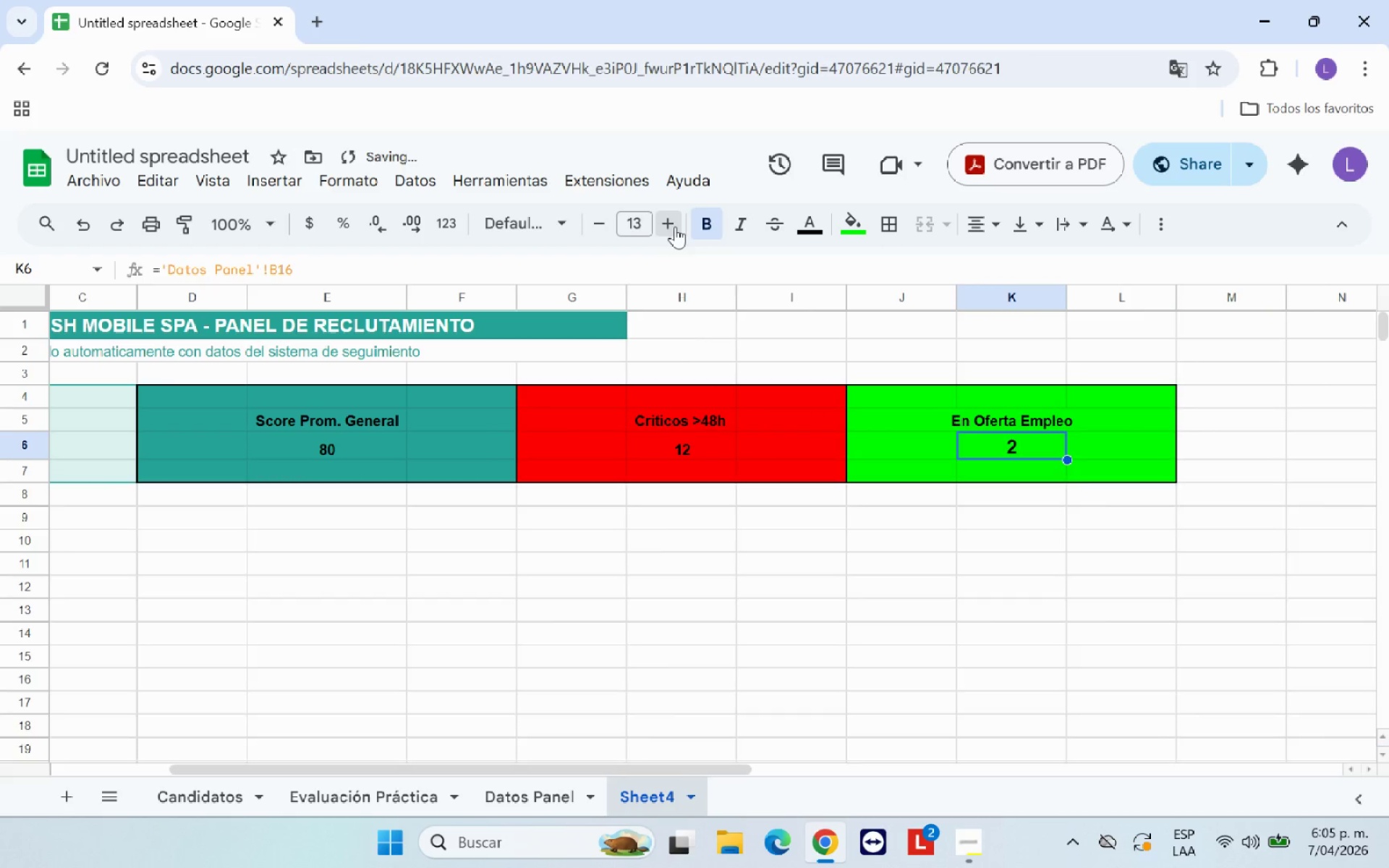 
triple_click([675, 226])
 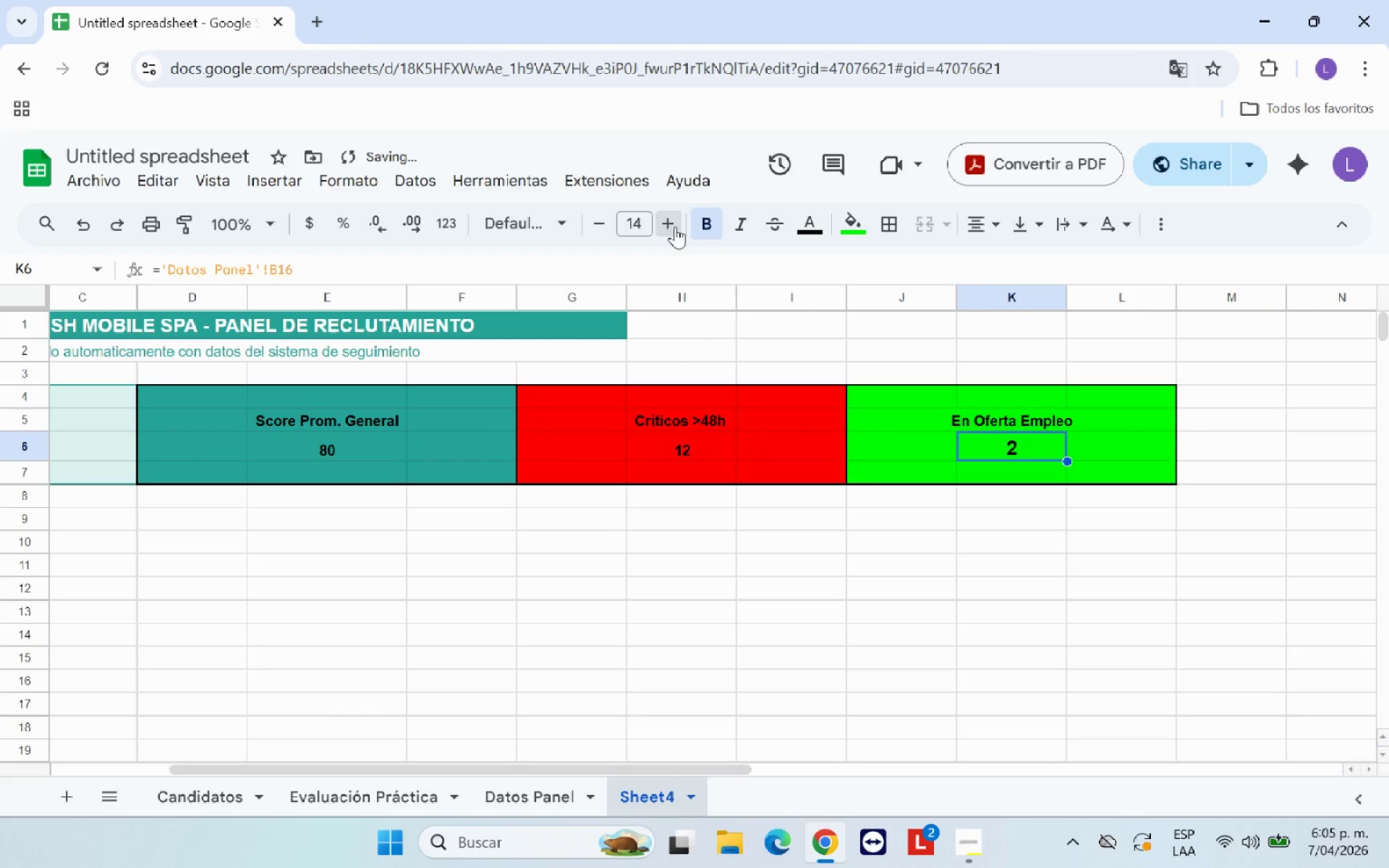 
triple_click([675, 226])
 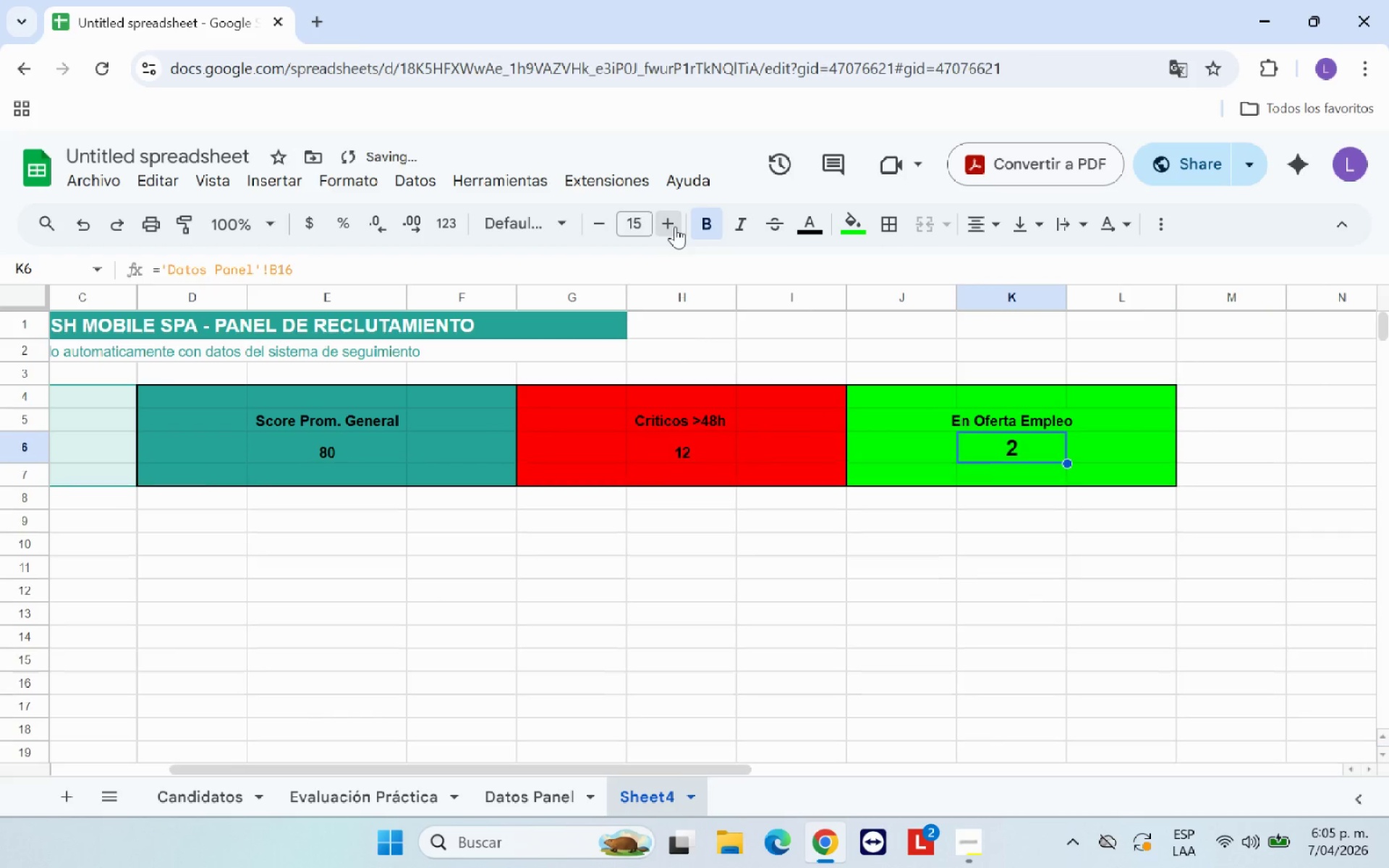 
triple_click([675, 226])
 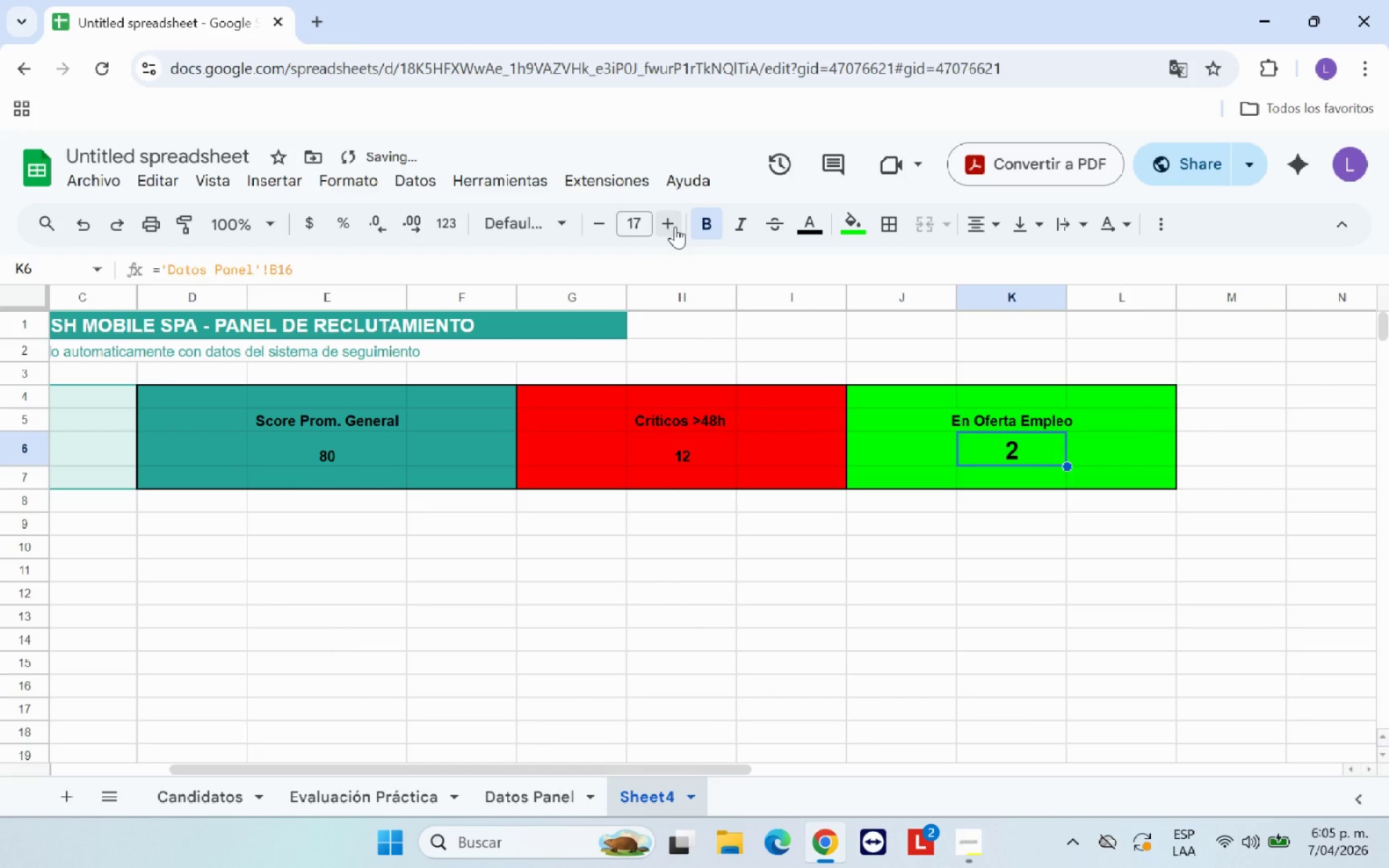 
triple_click([675, 226])
 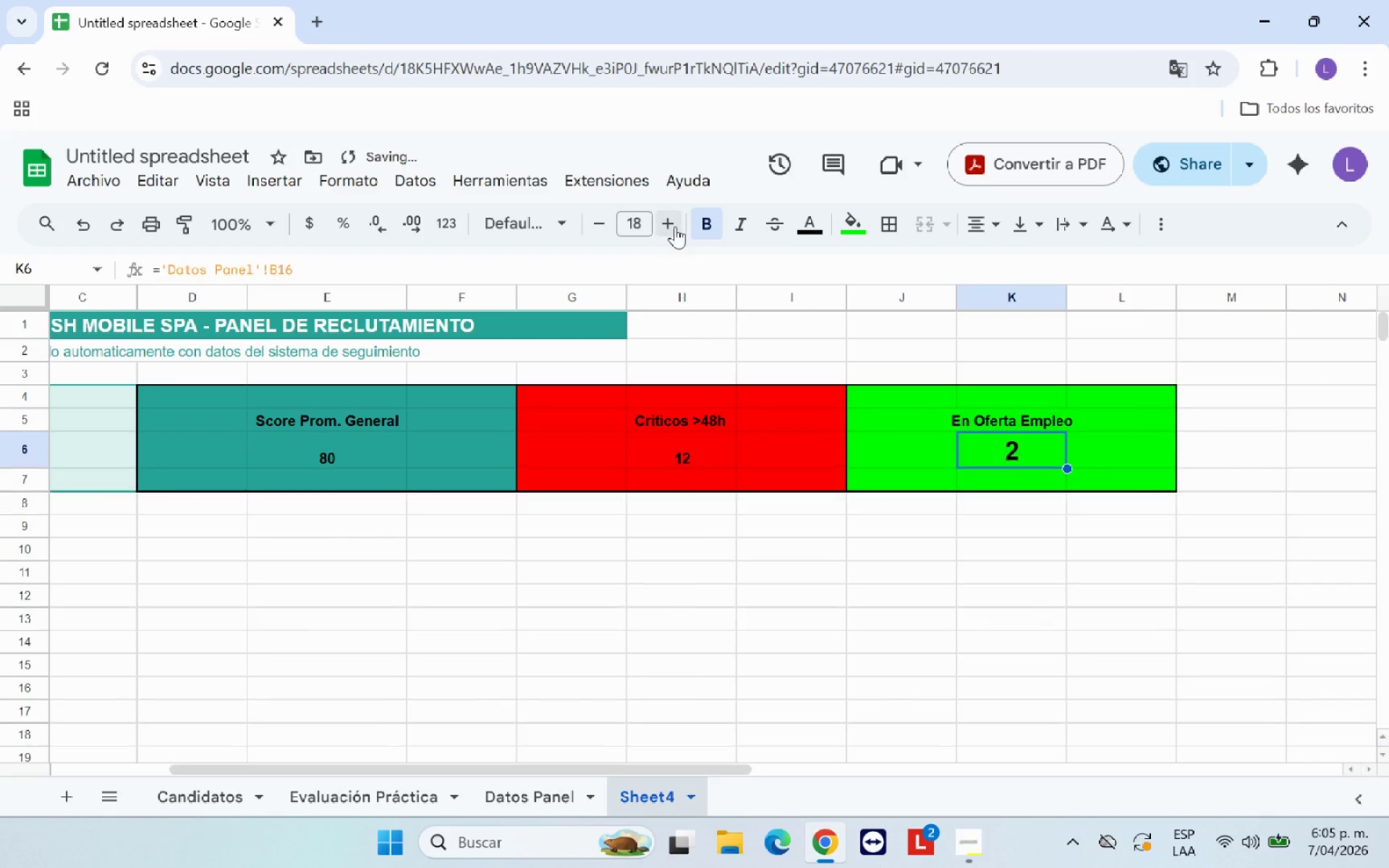 
triple_click([675, 226])
 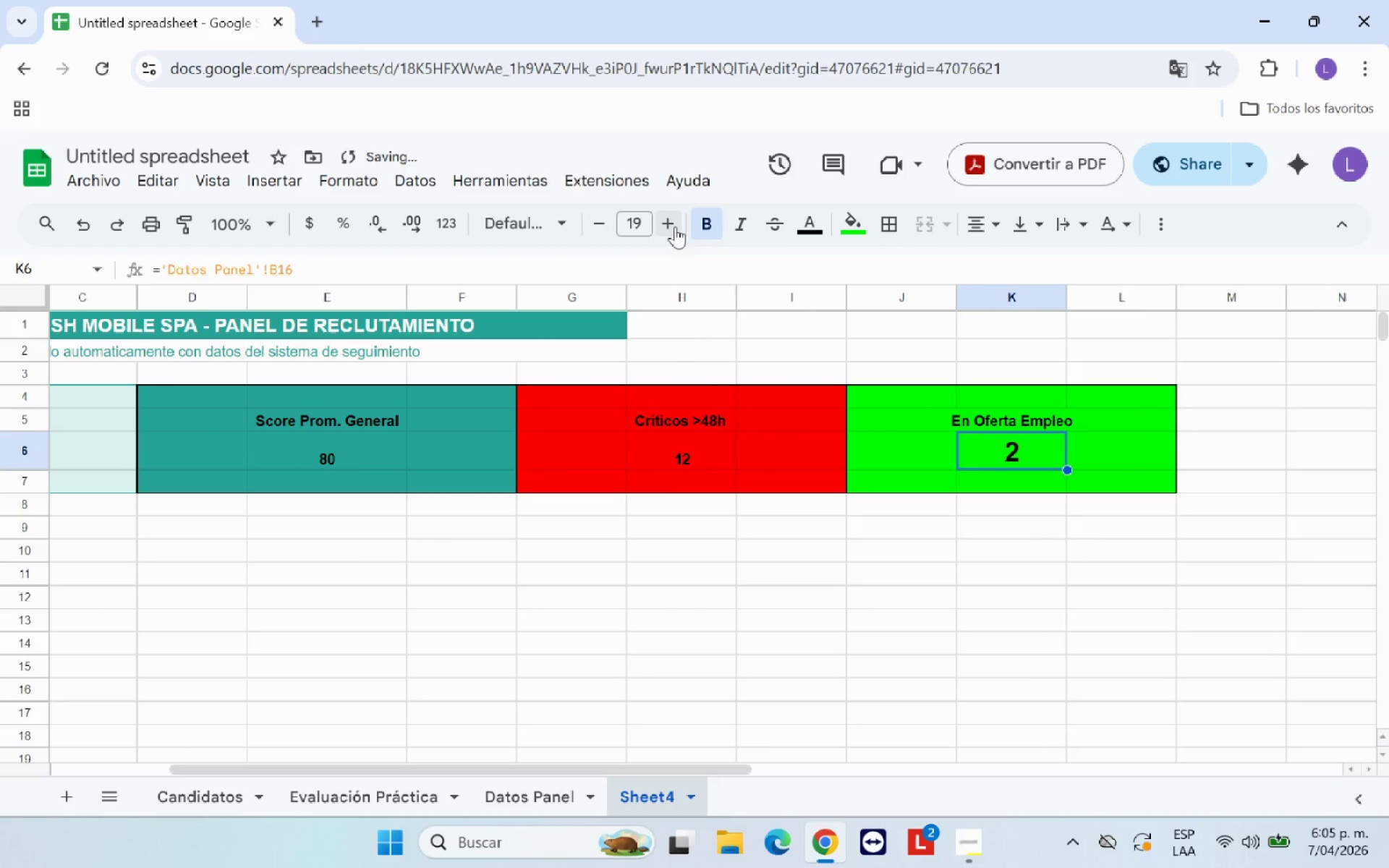 
triple_click([675, 226])
 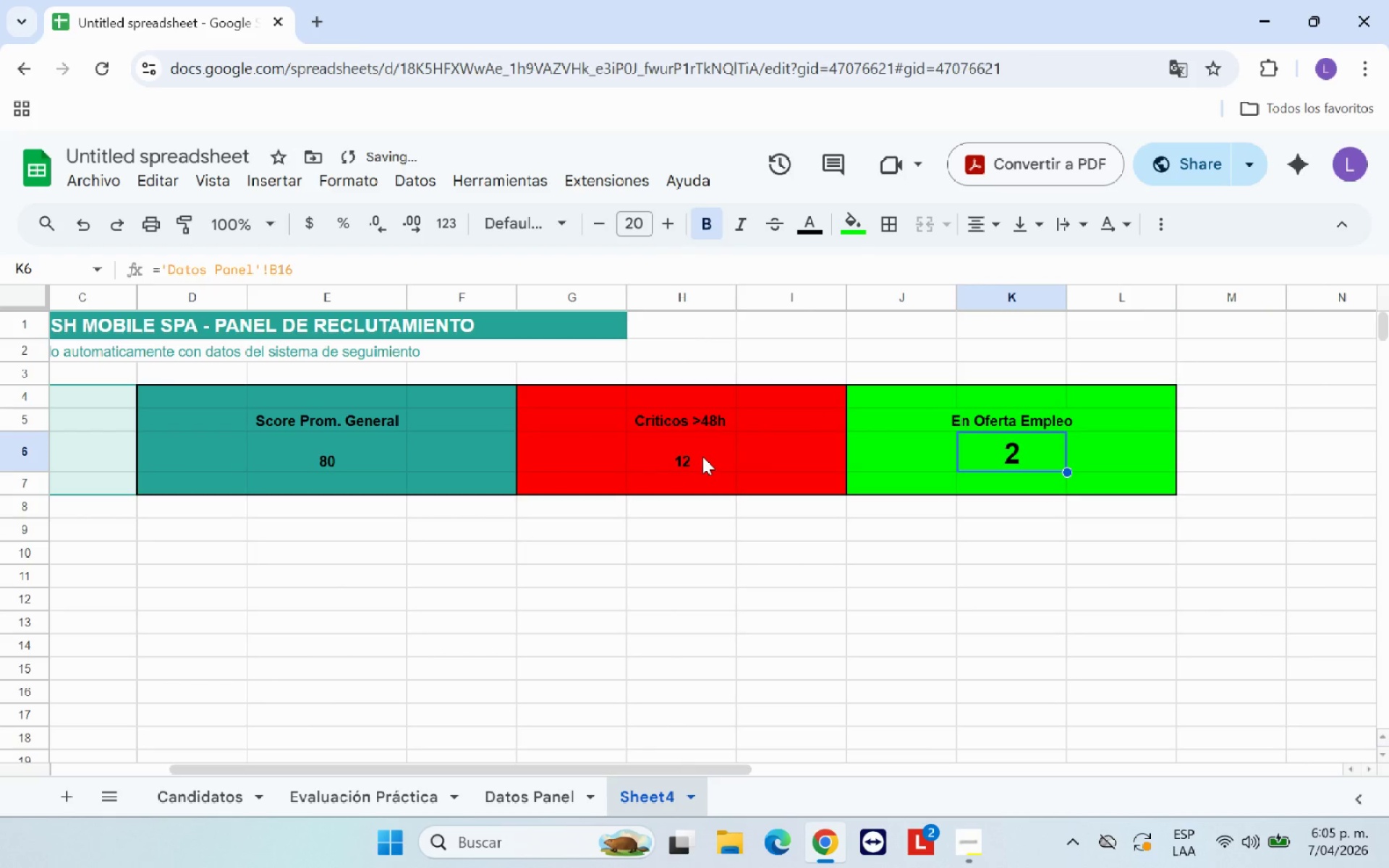 
left_click([702, 456])
 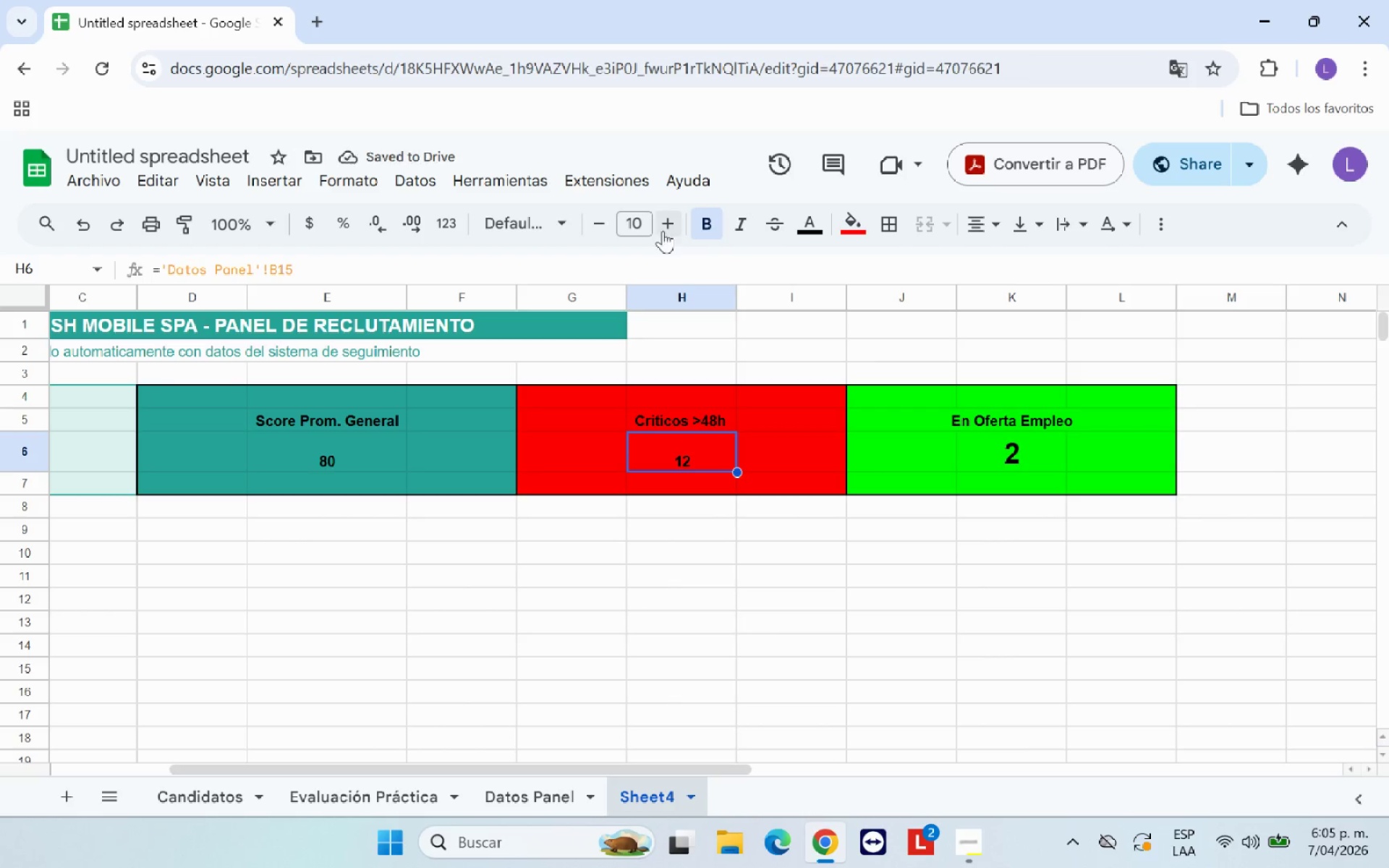 
double_click([662, 229])
 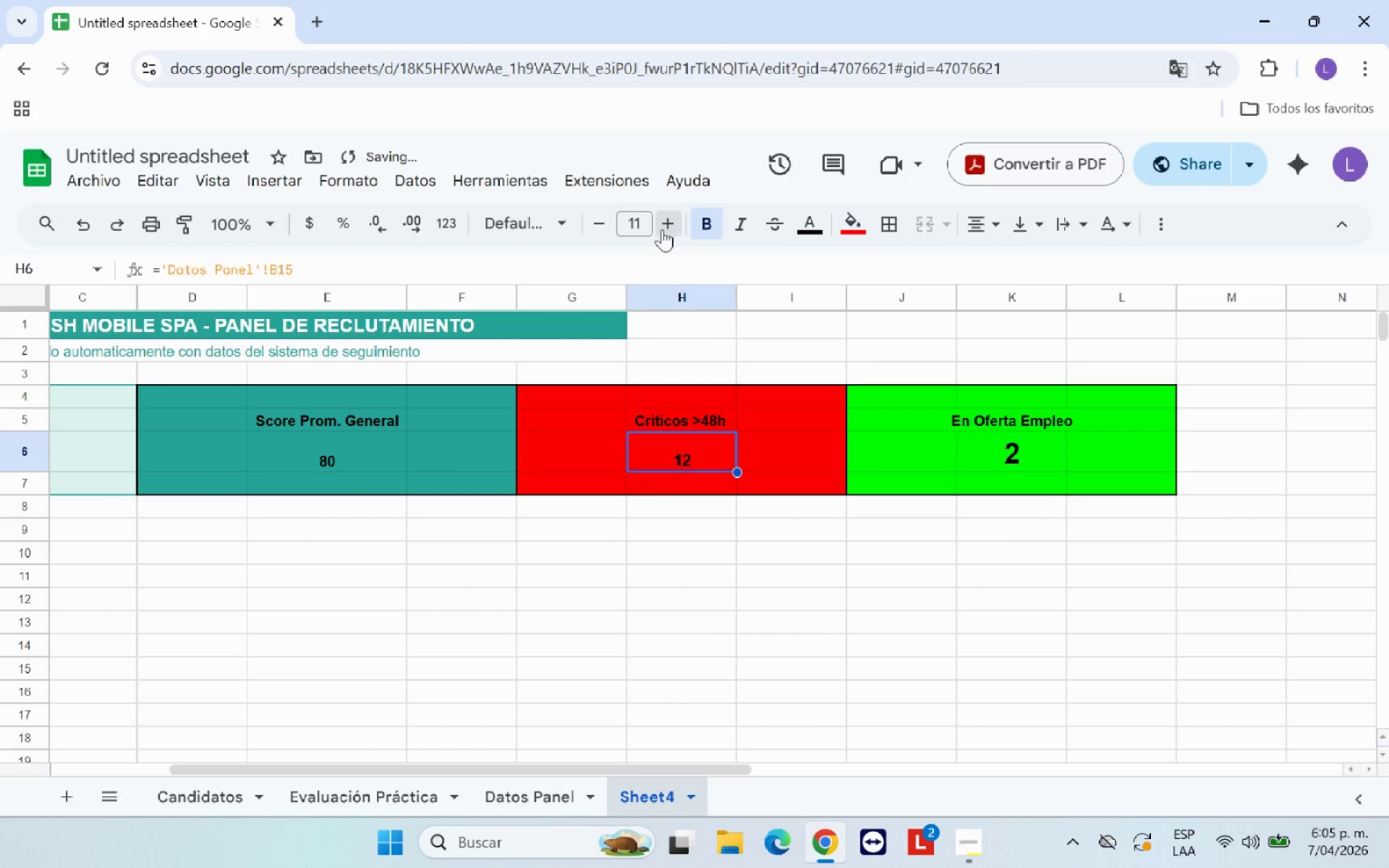 
triple_click([662, 229])
 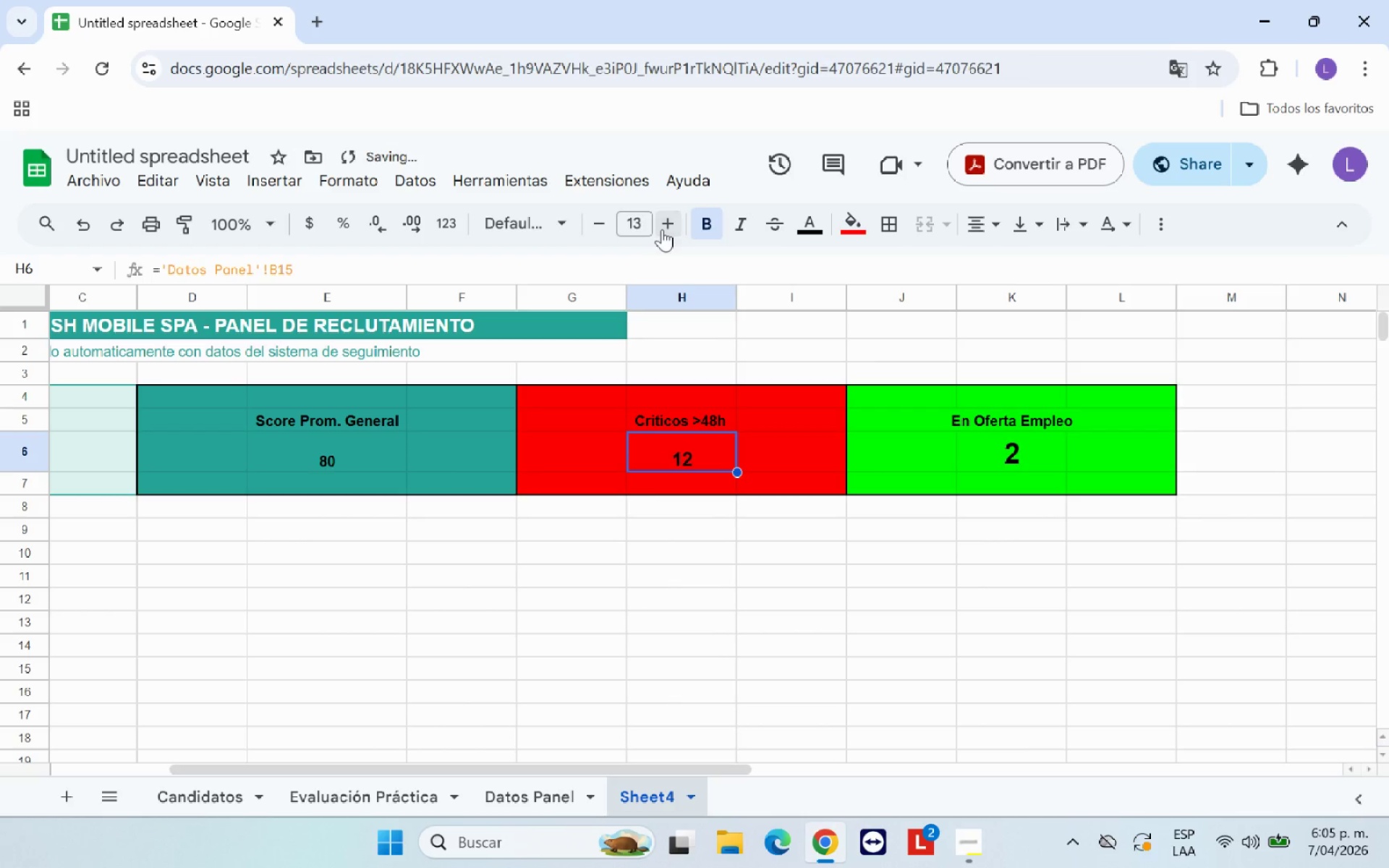 
triple_click([662, 229])
 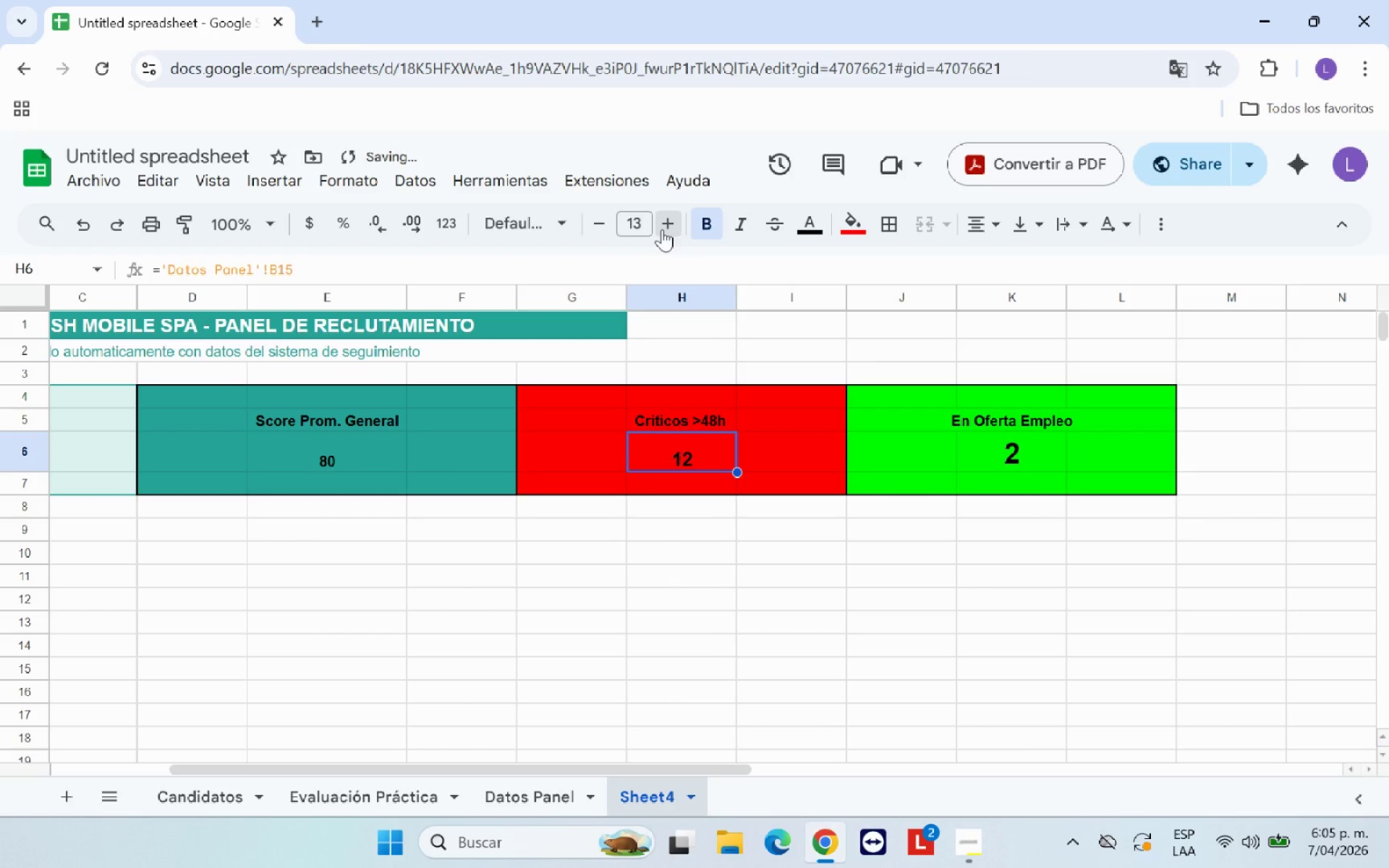 
triple_click([662, 229])
 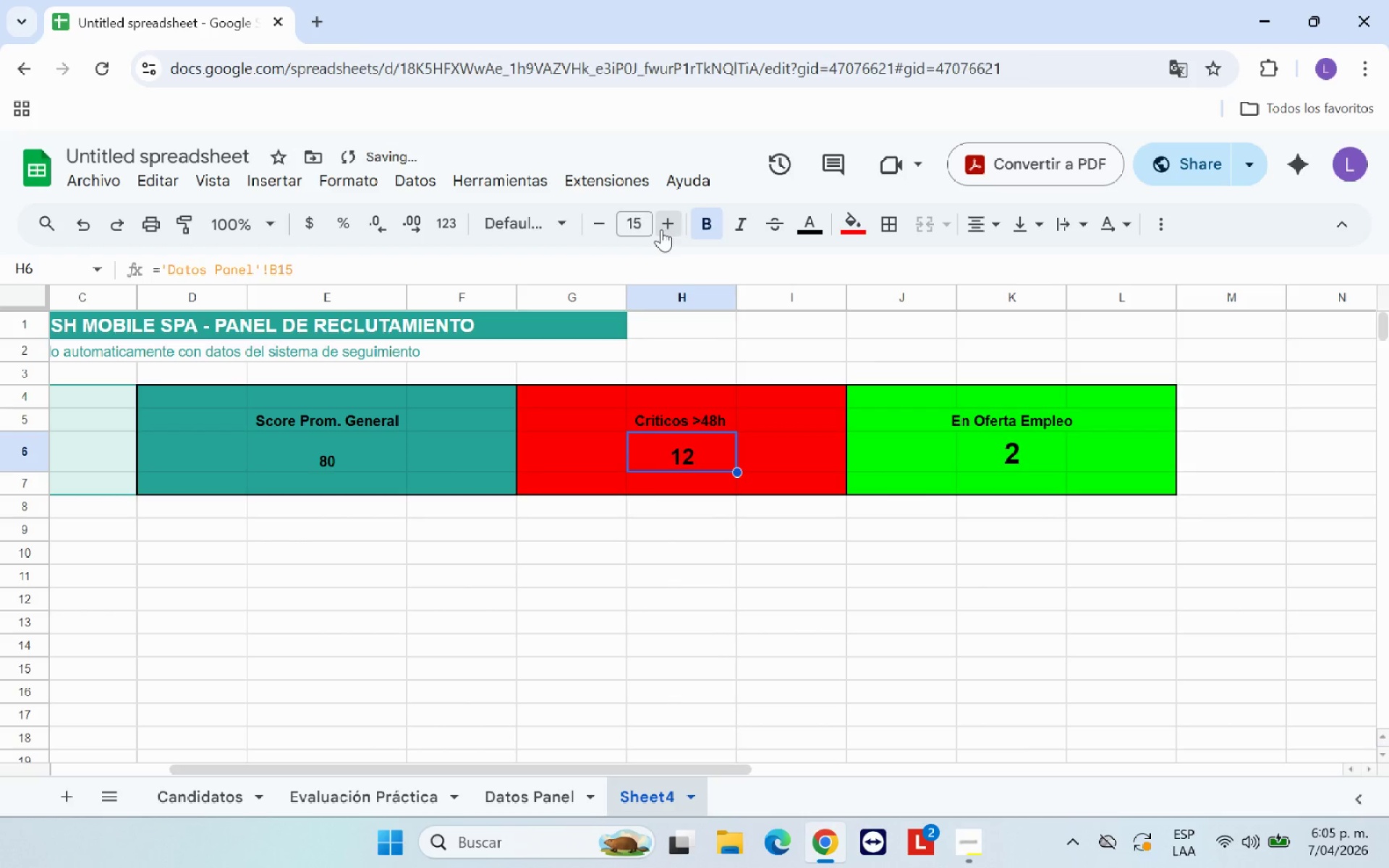 
triple_click([660, 229])
 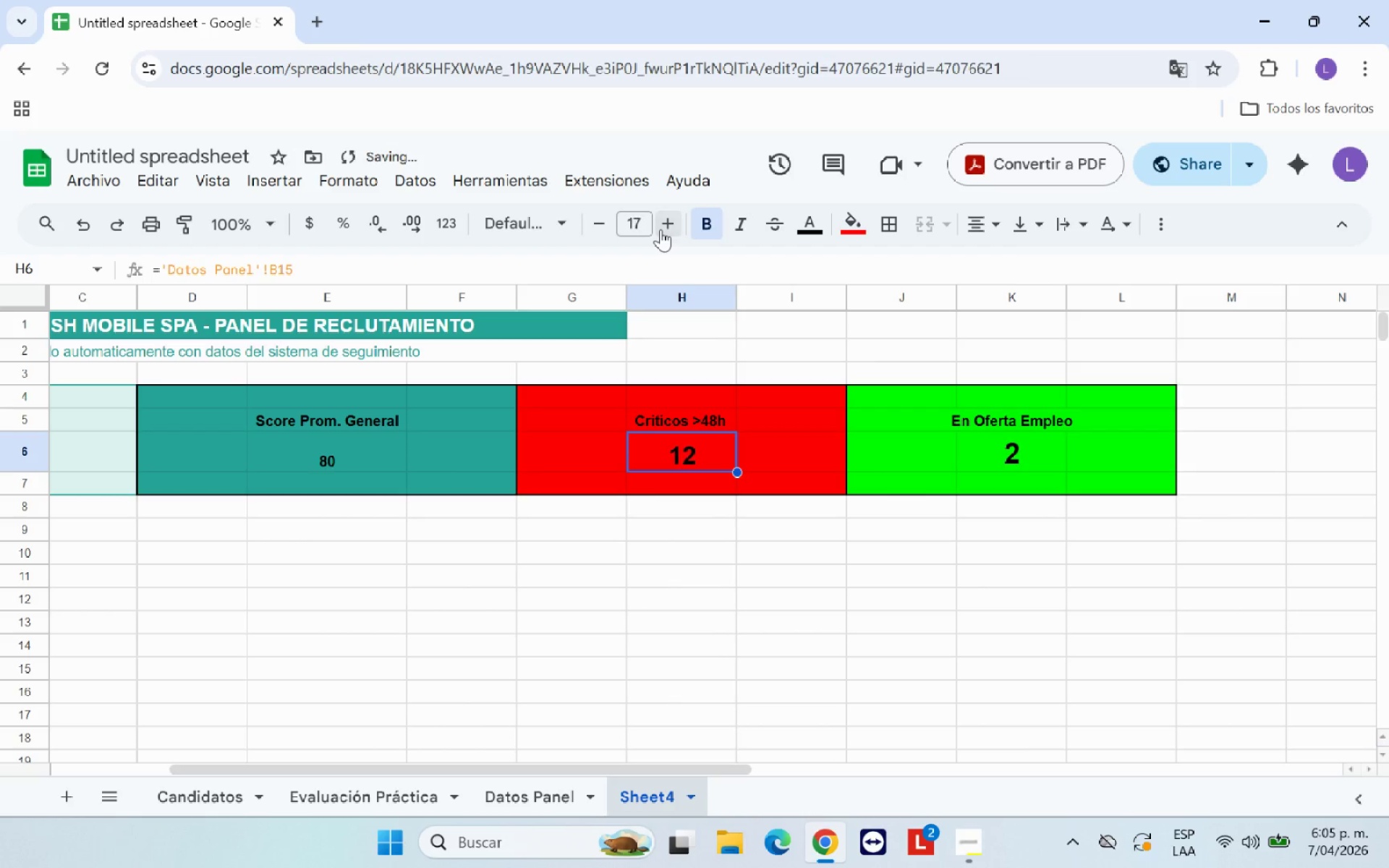 
triple_click([660, 229])
 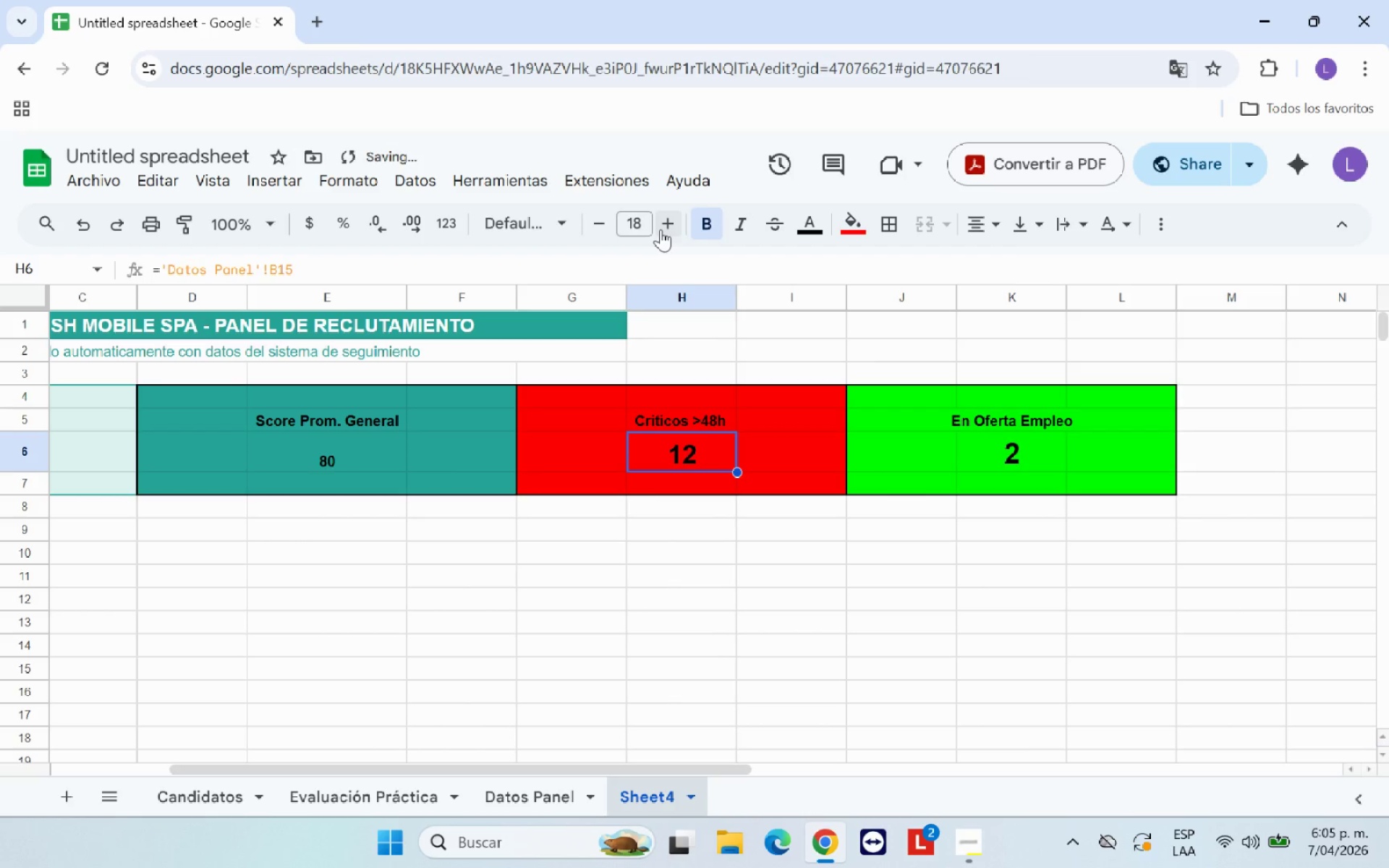 
triple_click([660, 229])
 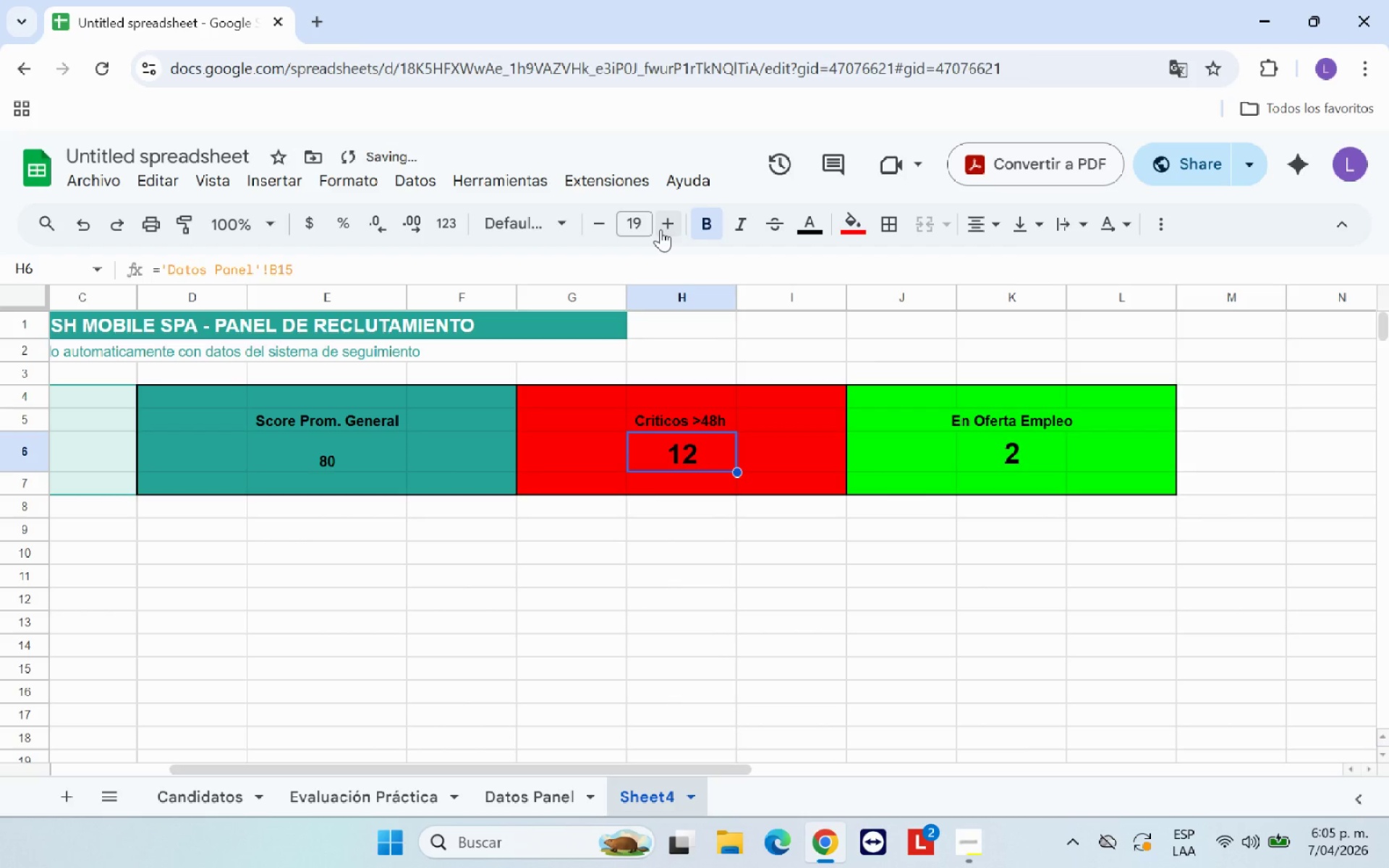 
triple_click([660, 229])
 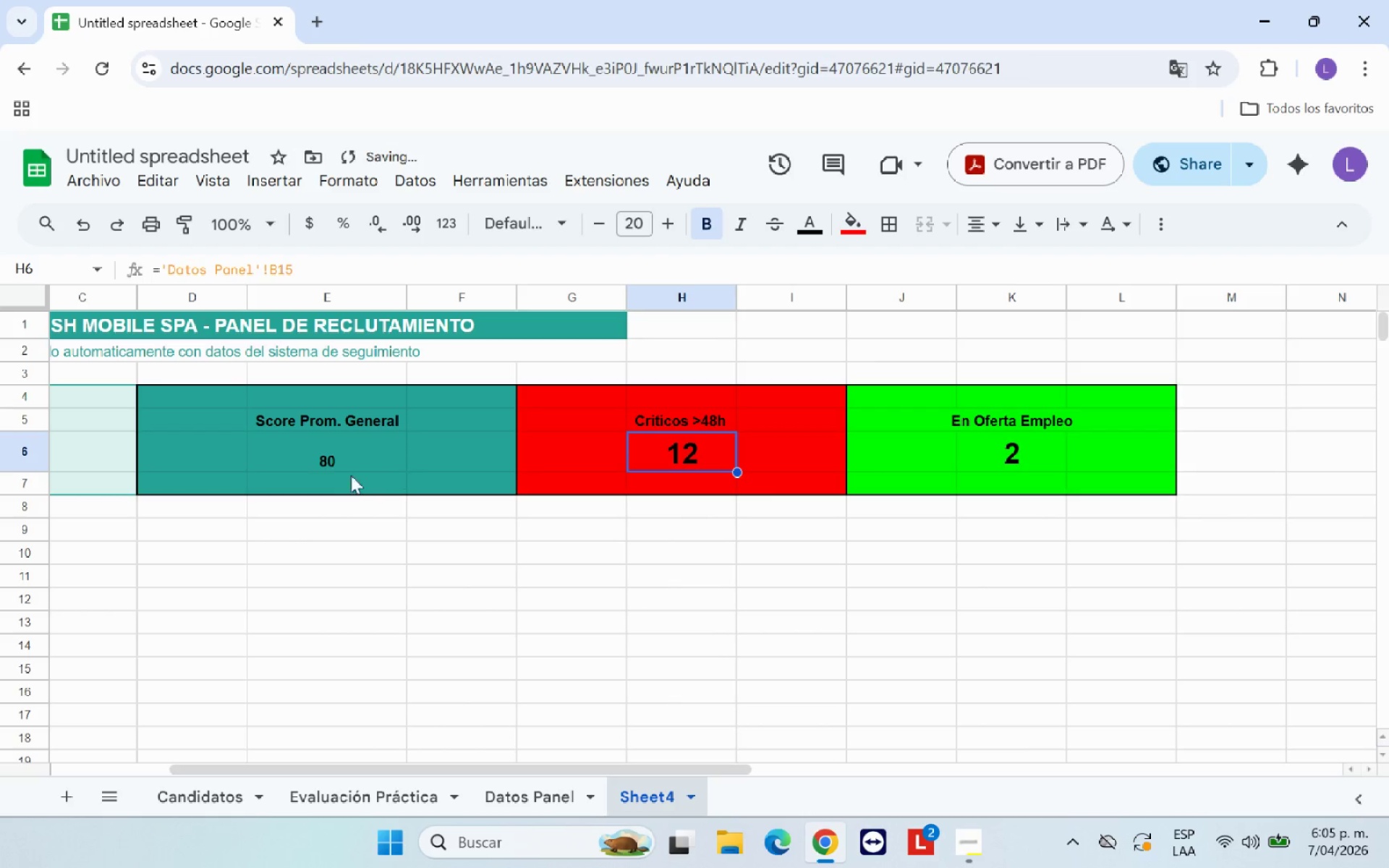 
left_click([324, 459])
 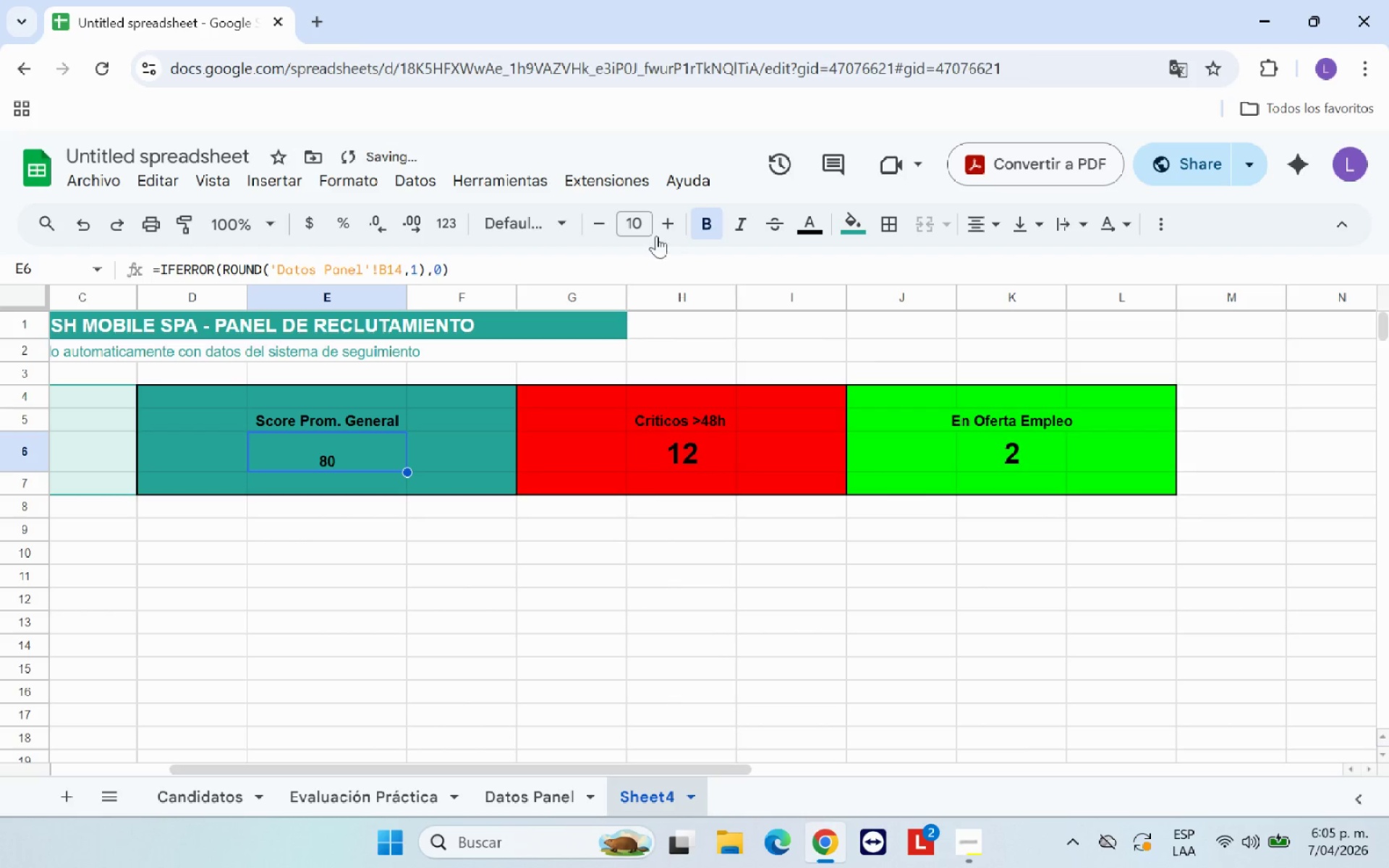 
left_click_drag(start_coordinate=[645, 225], to_coordinate=[612, 211])
 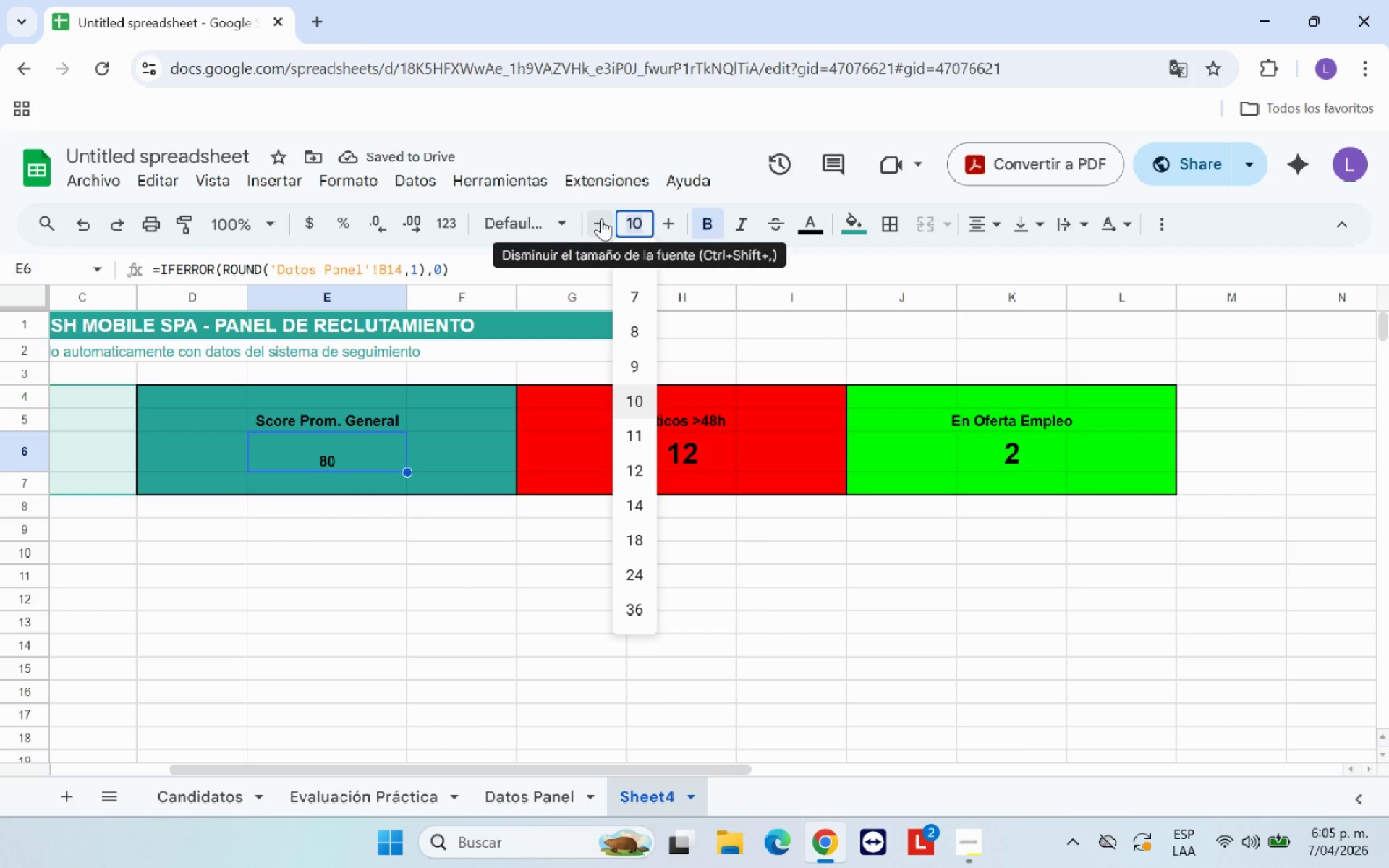 
type(20)
 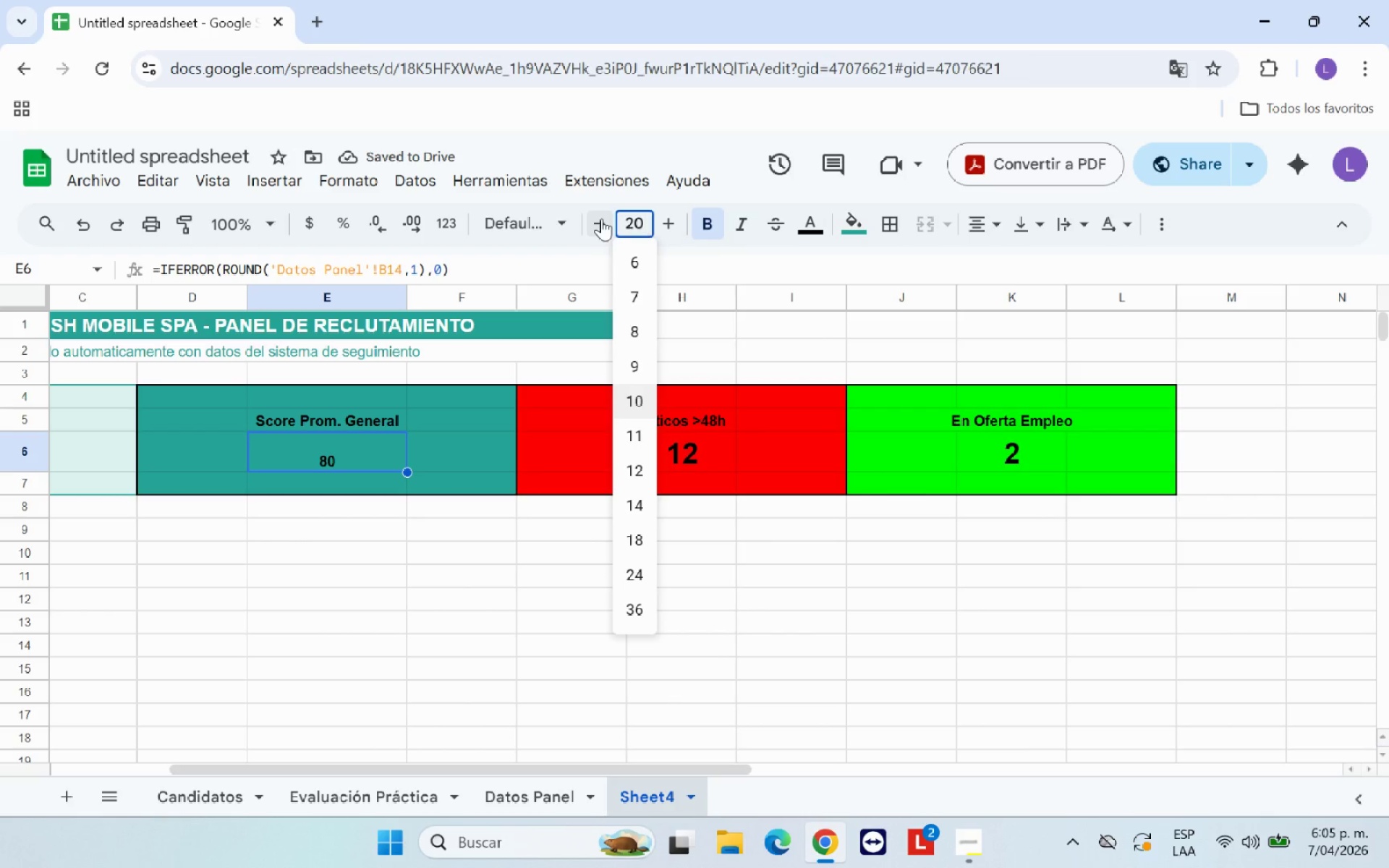 
key(Enter)
 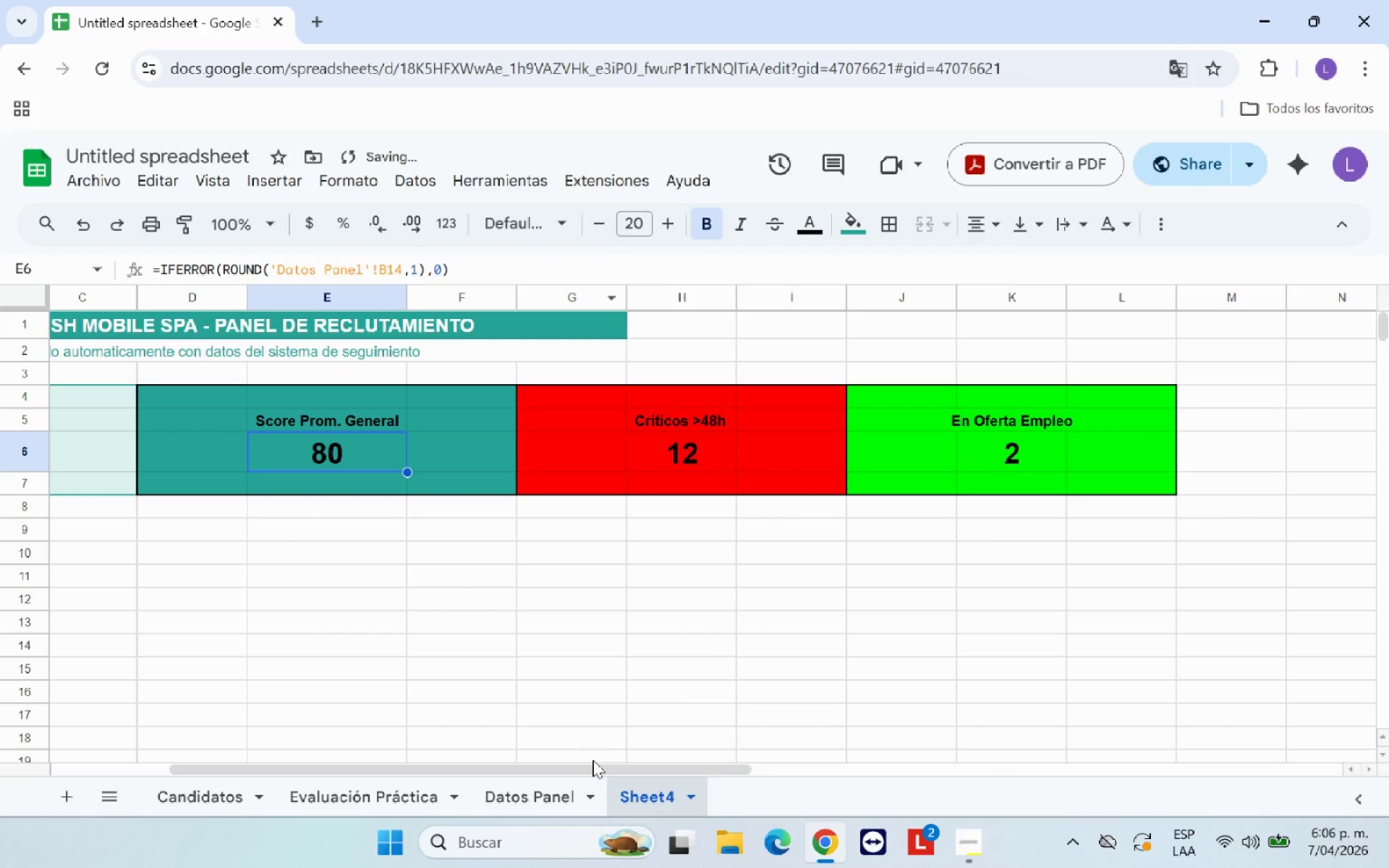 
left_click_drag(start_coordinate=[598, 765], to_coordinate=[411, 749])
 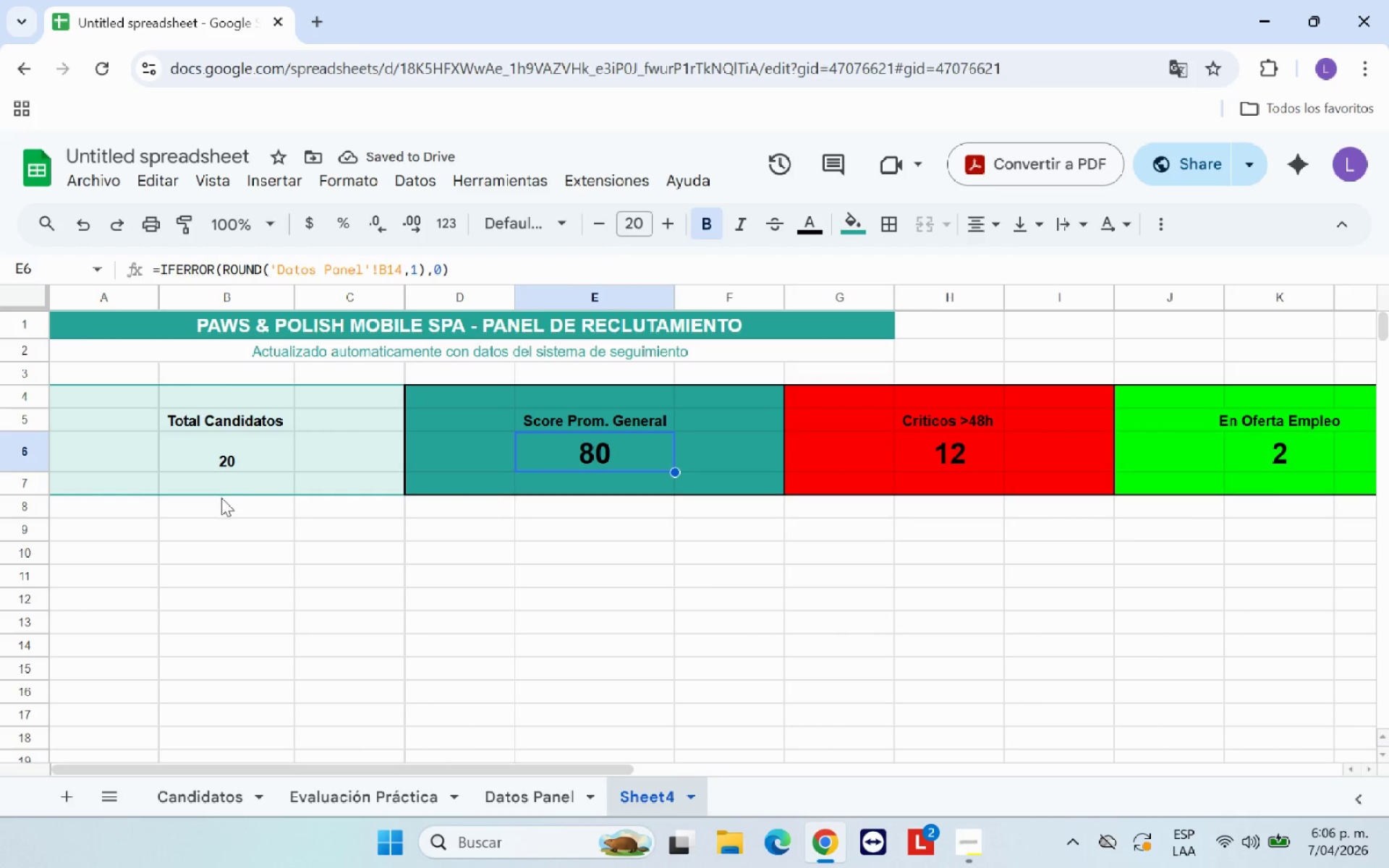 
left_click([239, 451])
 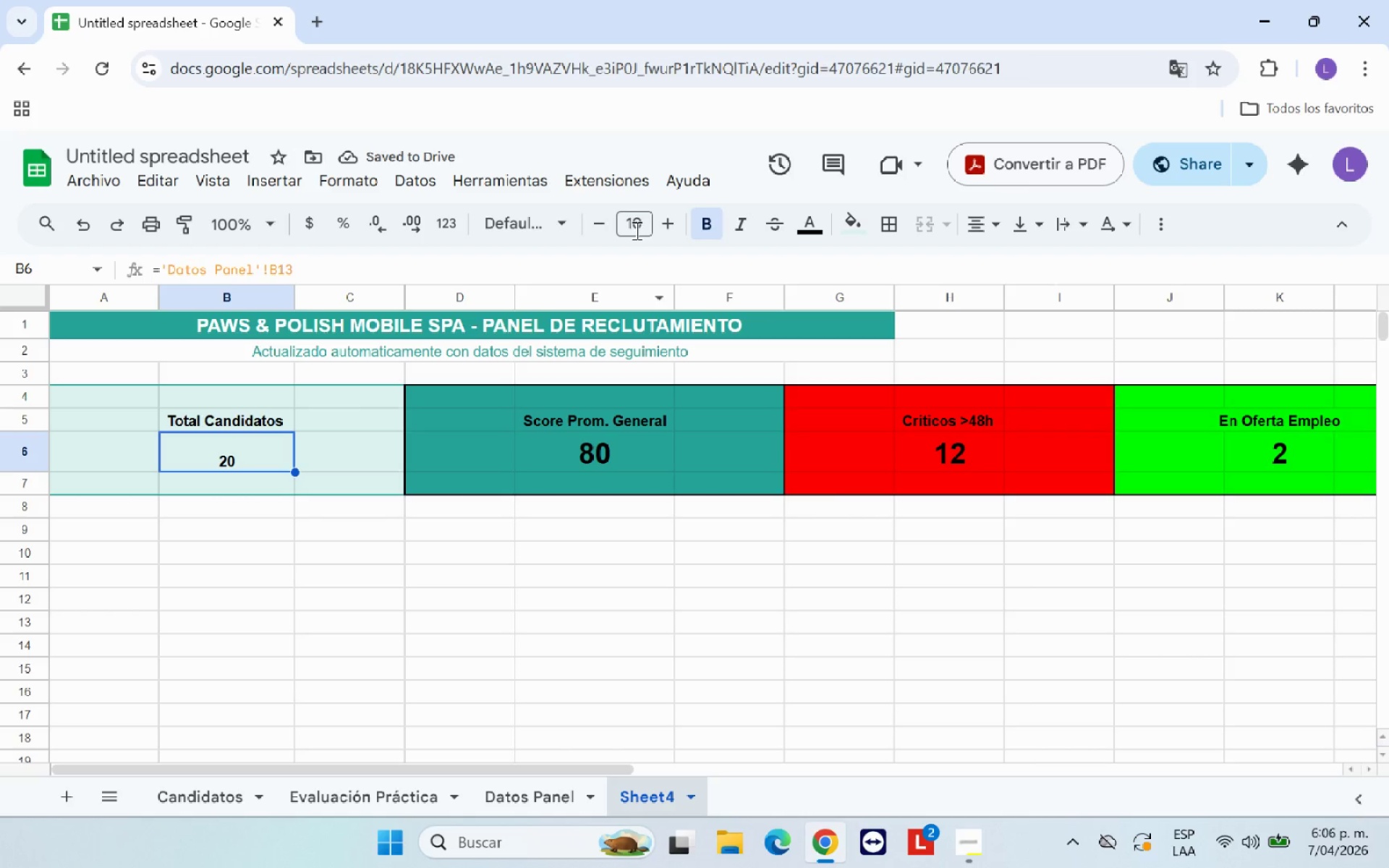 
left_click([639, 221])
 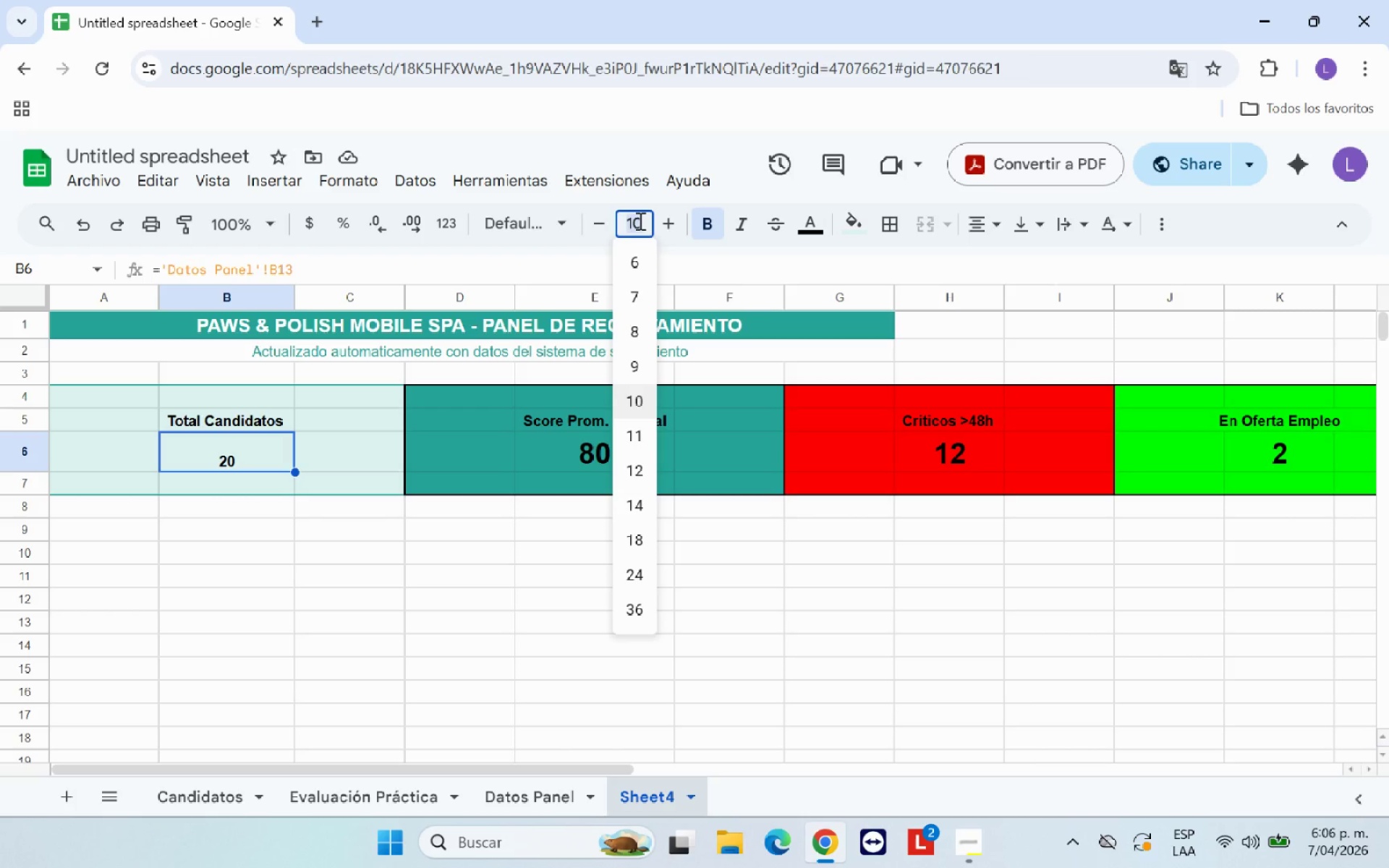 
type(20)
 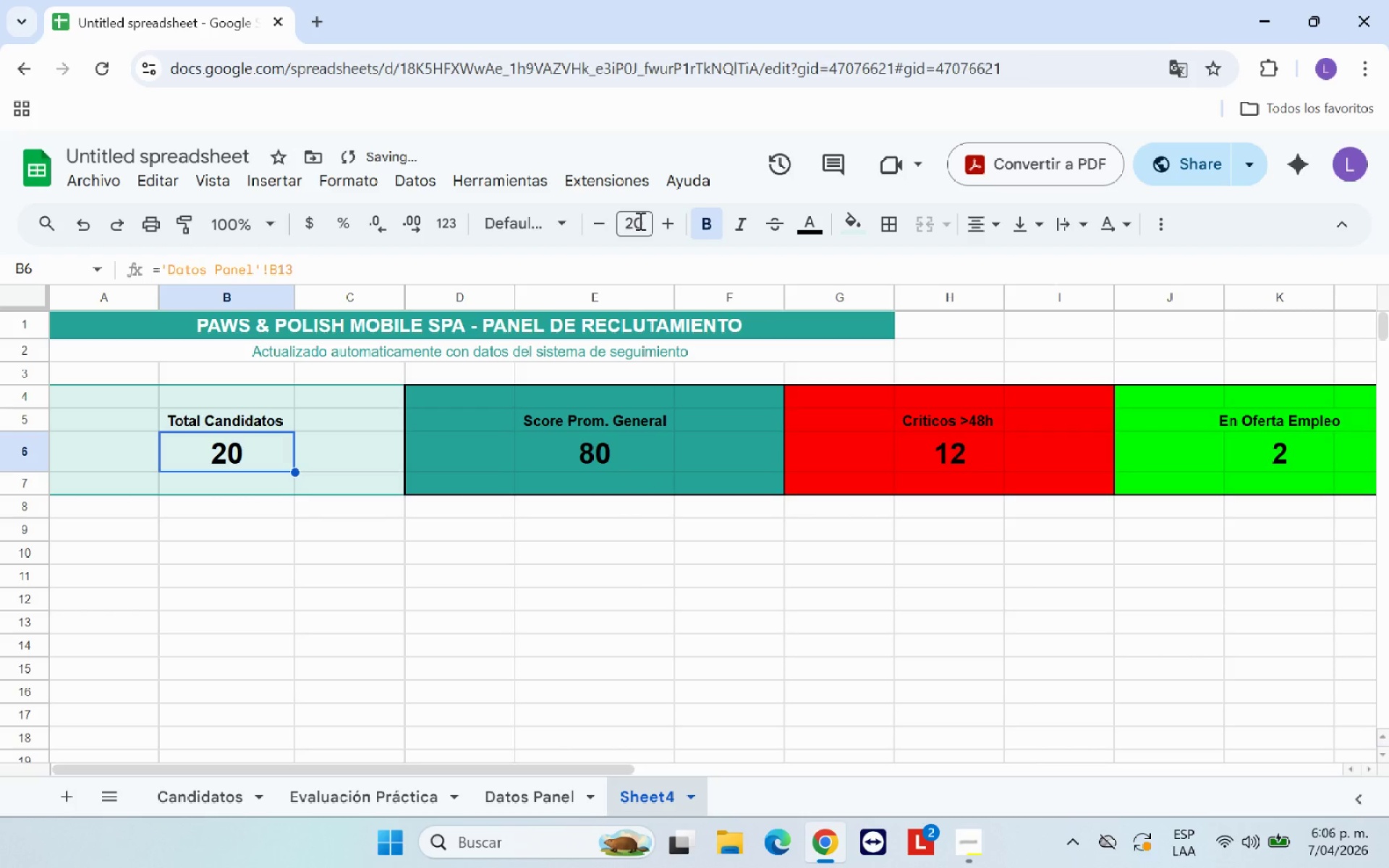 
key(Enter)
 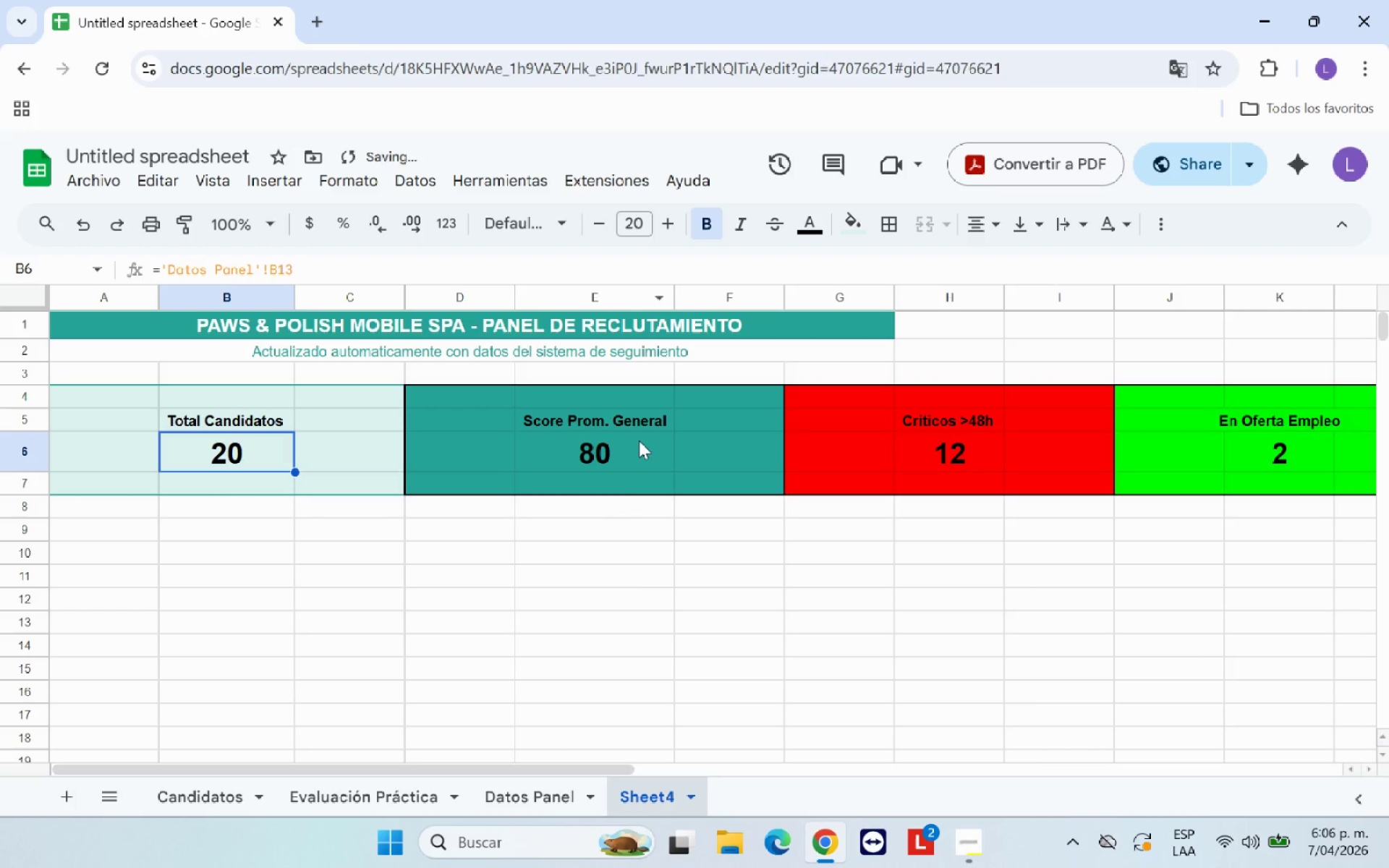 
left_click([598, 610])
 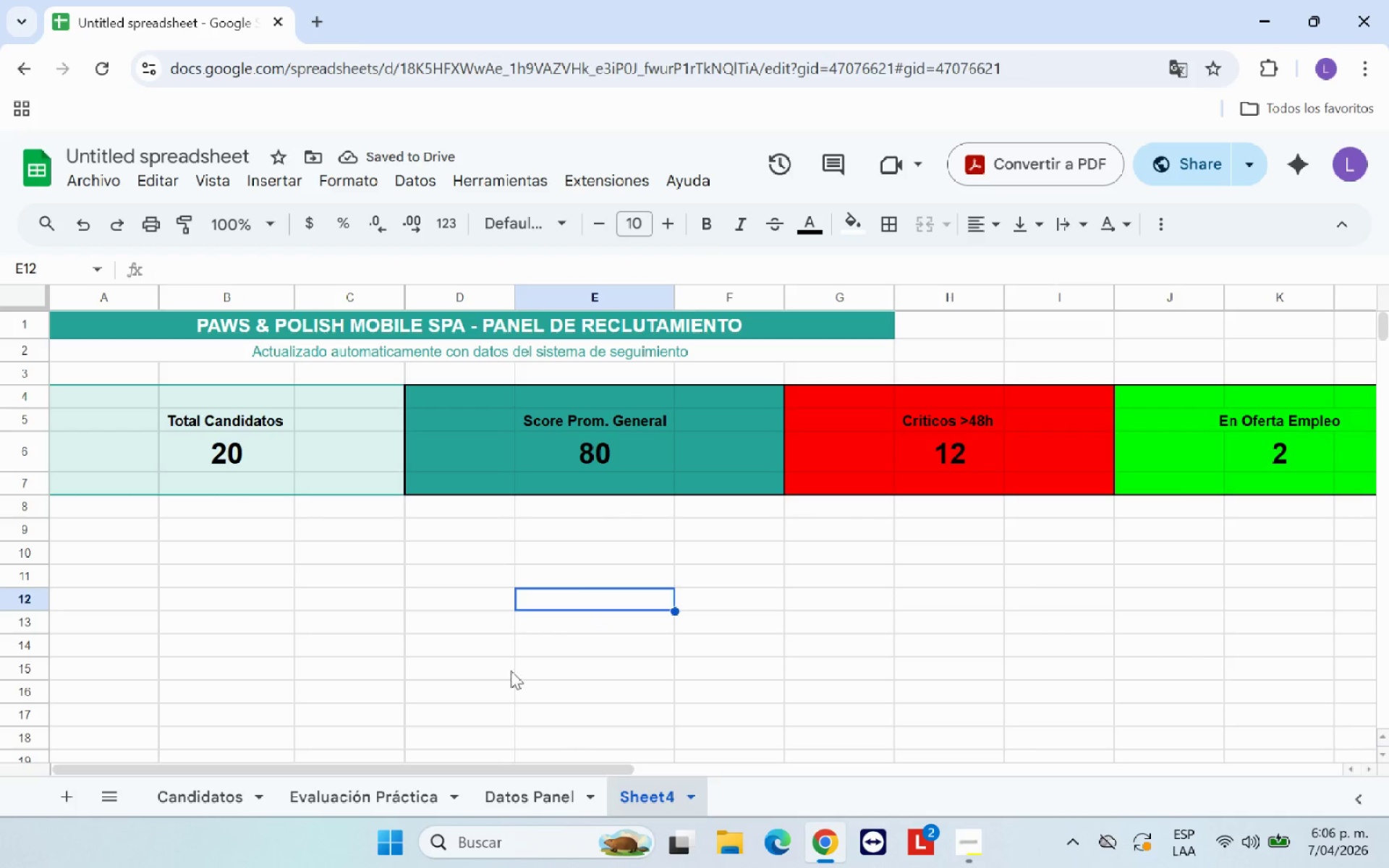 
left_click([263, 416])
 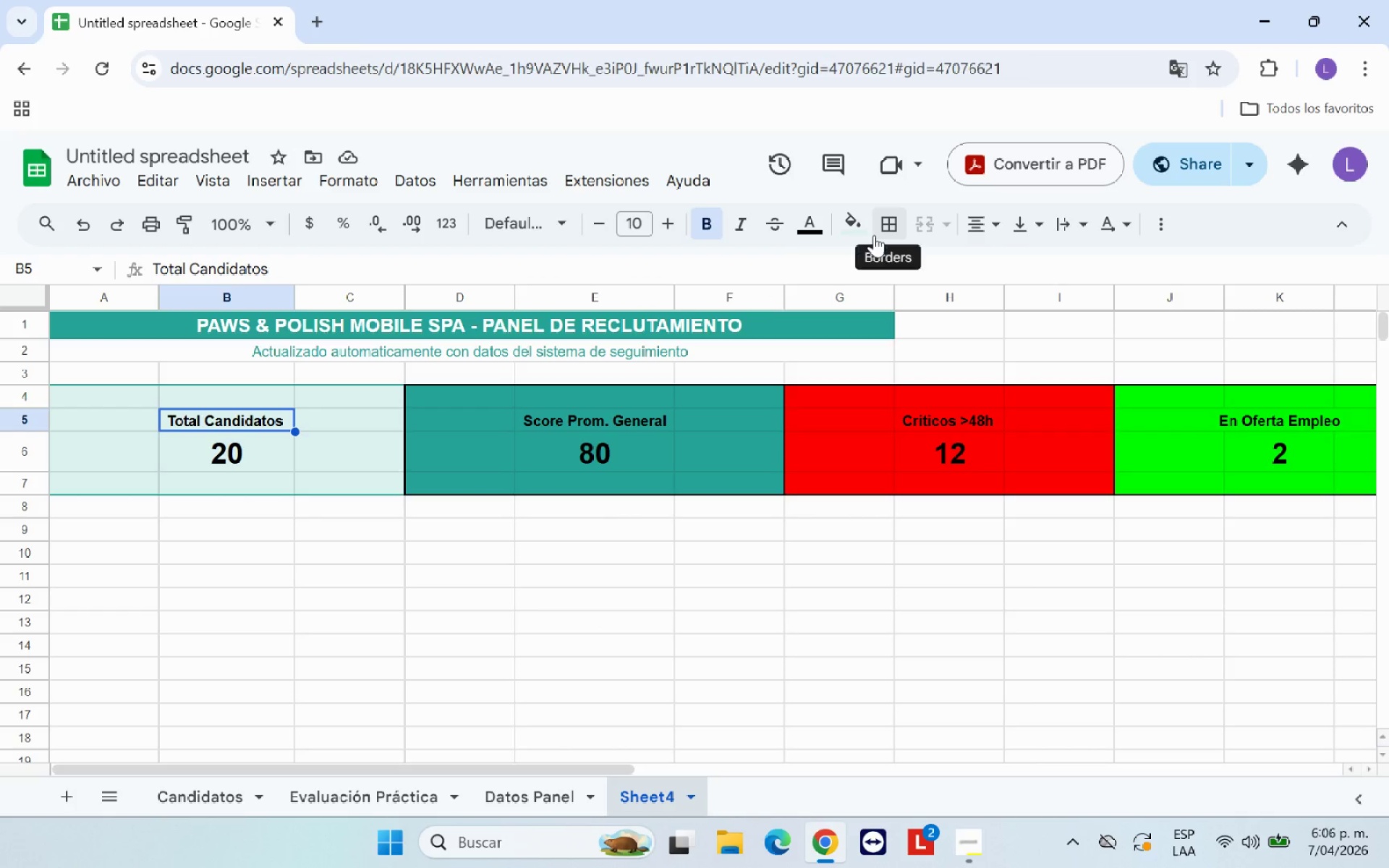 
left_click([864, 232])
 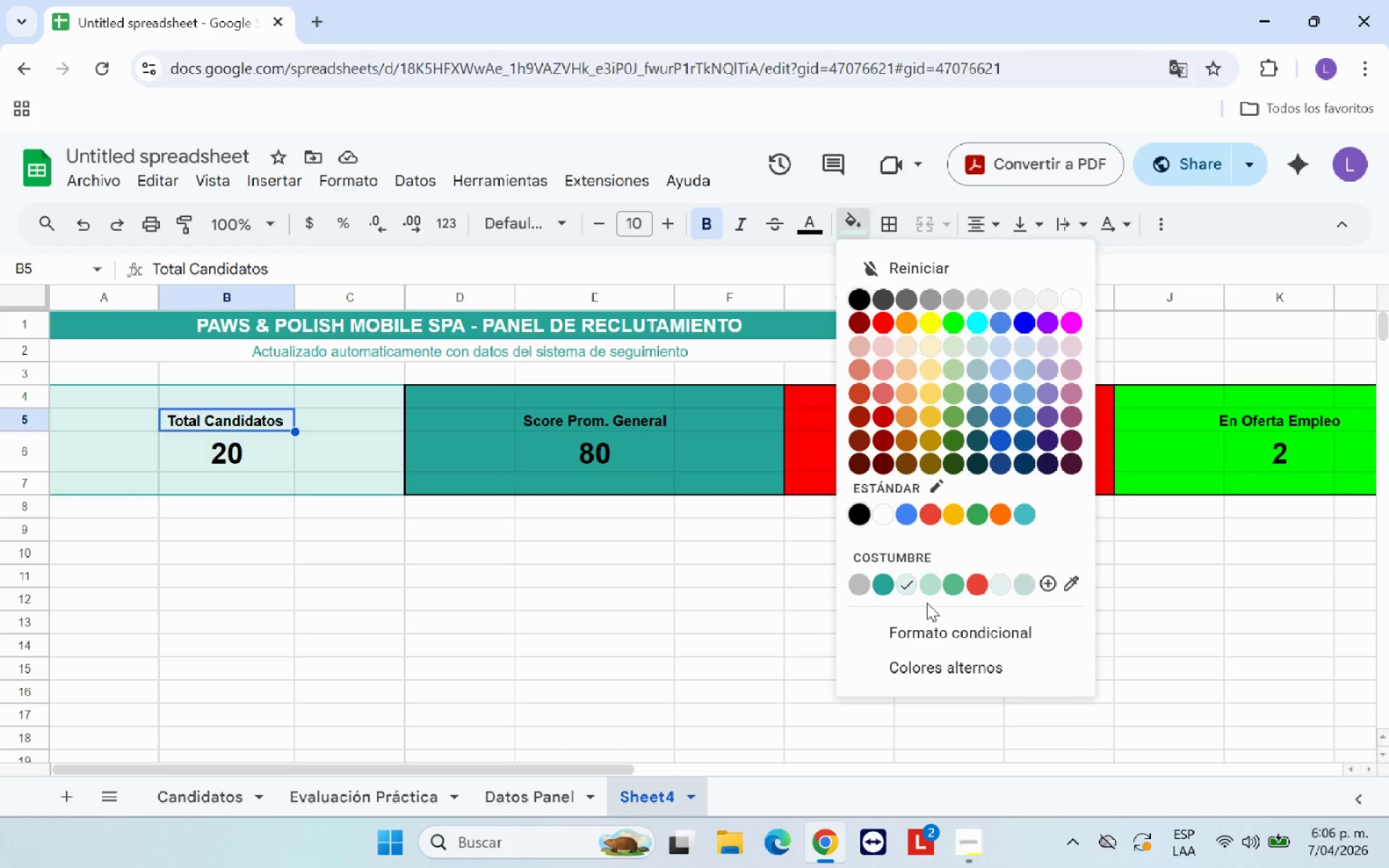 
left_click([934, 579])
 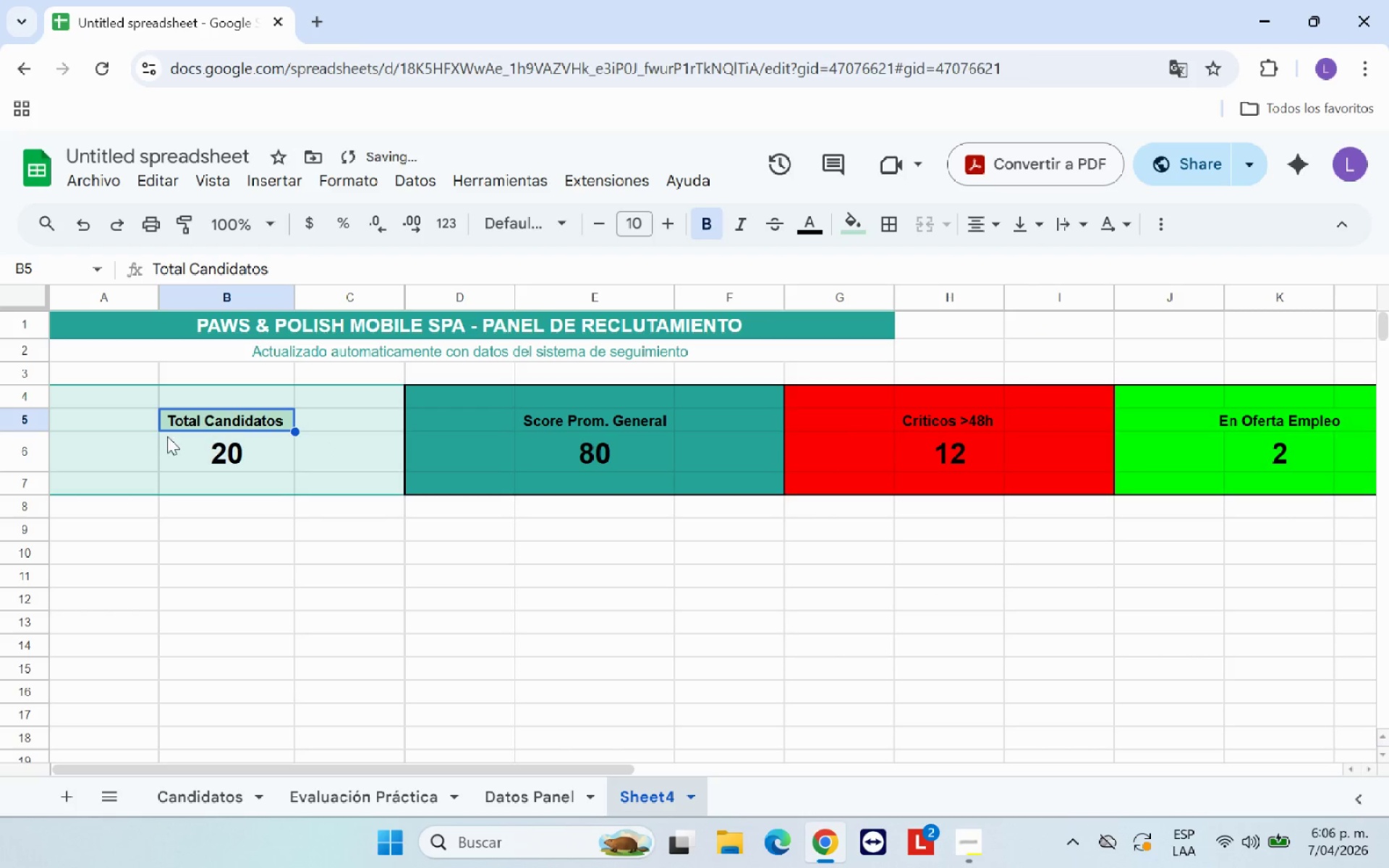 
left_click_drag(start_coordinate=[119, 397], to_coordinate=[378, 485])
 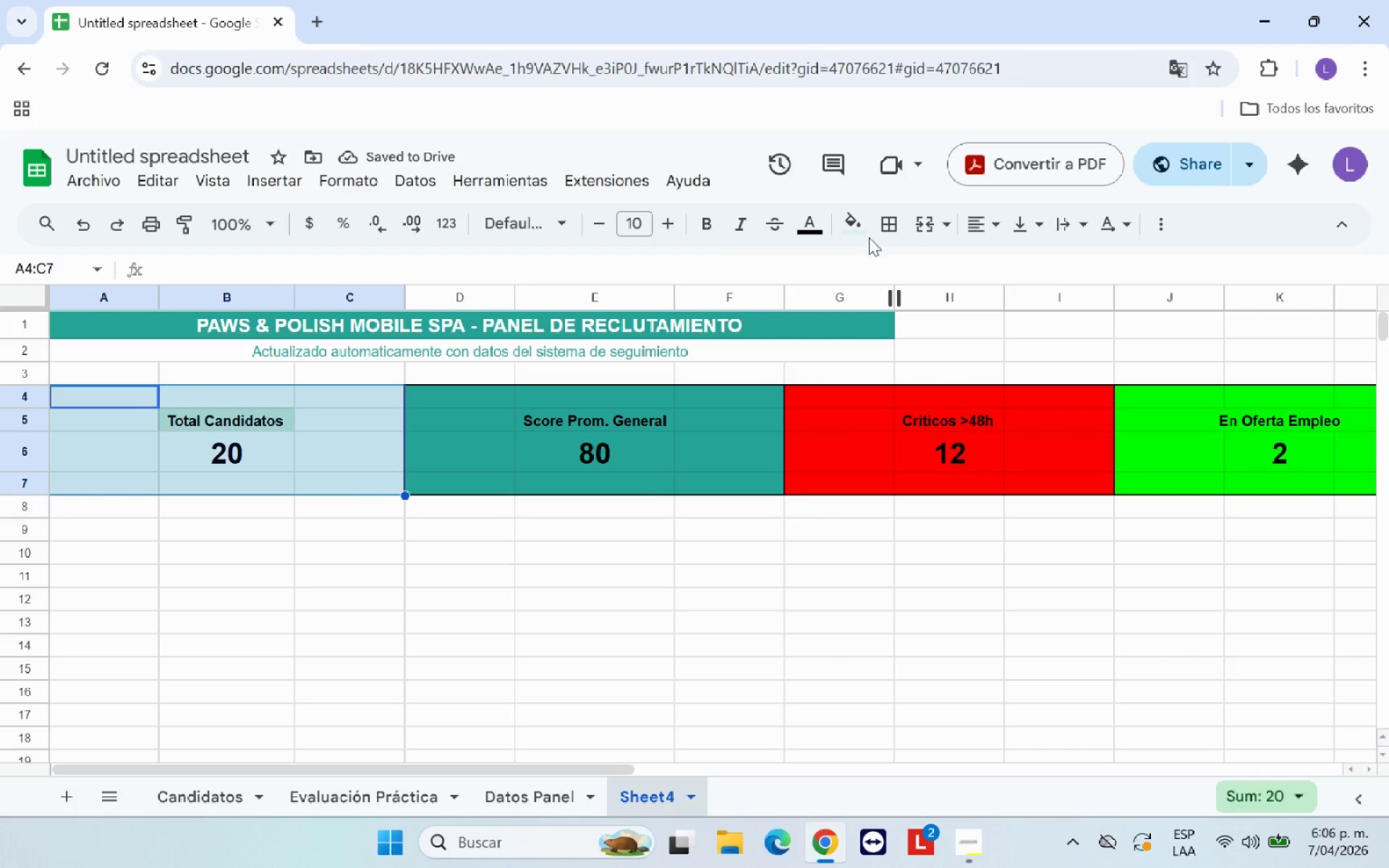 
left_click([853, 227])
 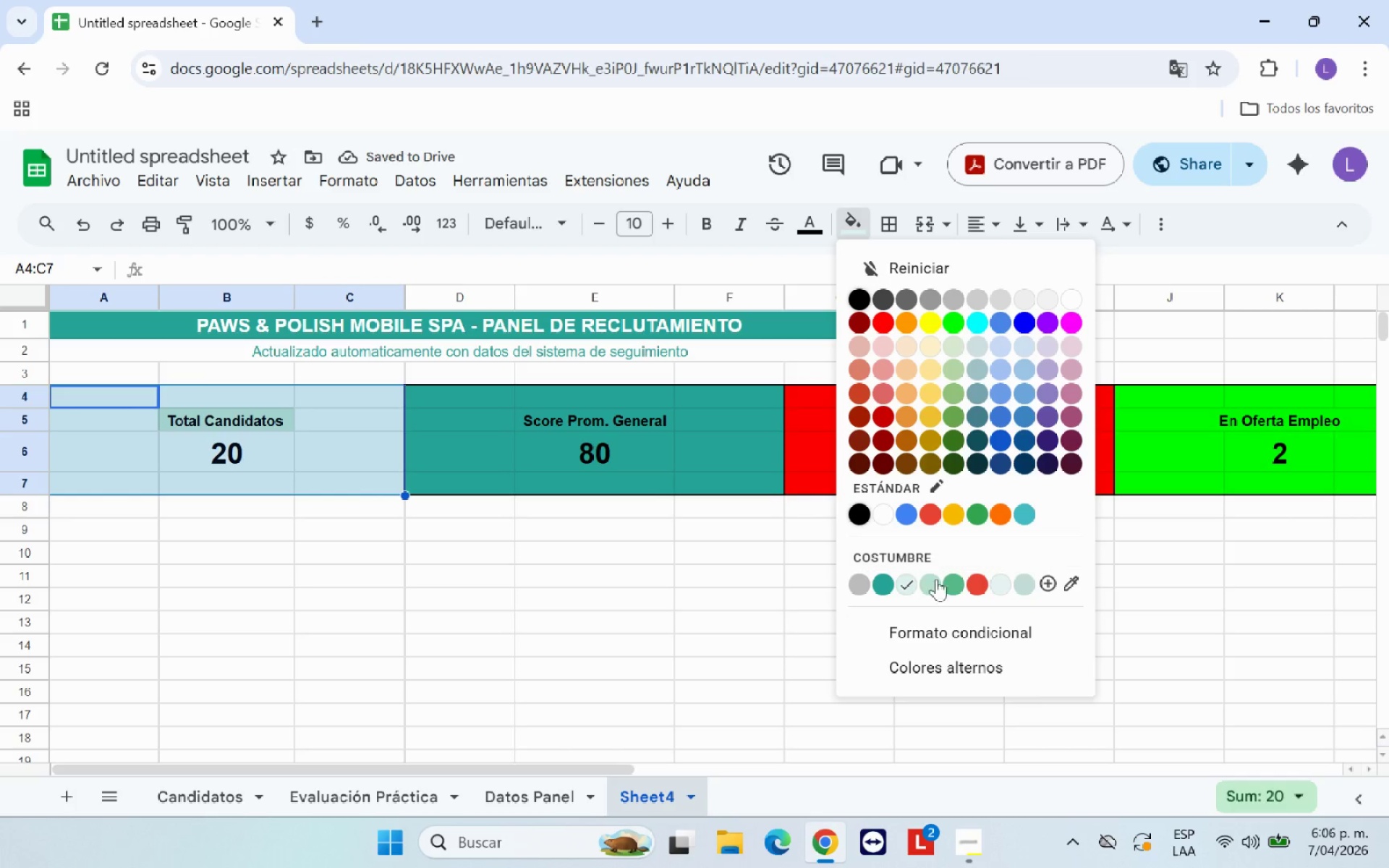 
left_click([936, 583])
 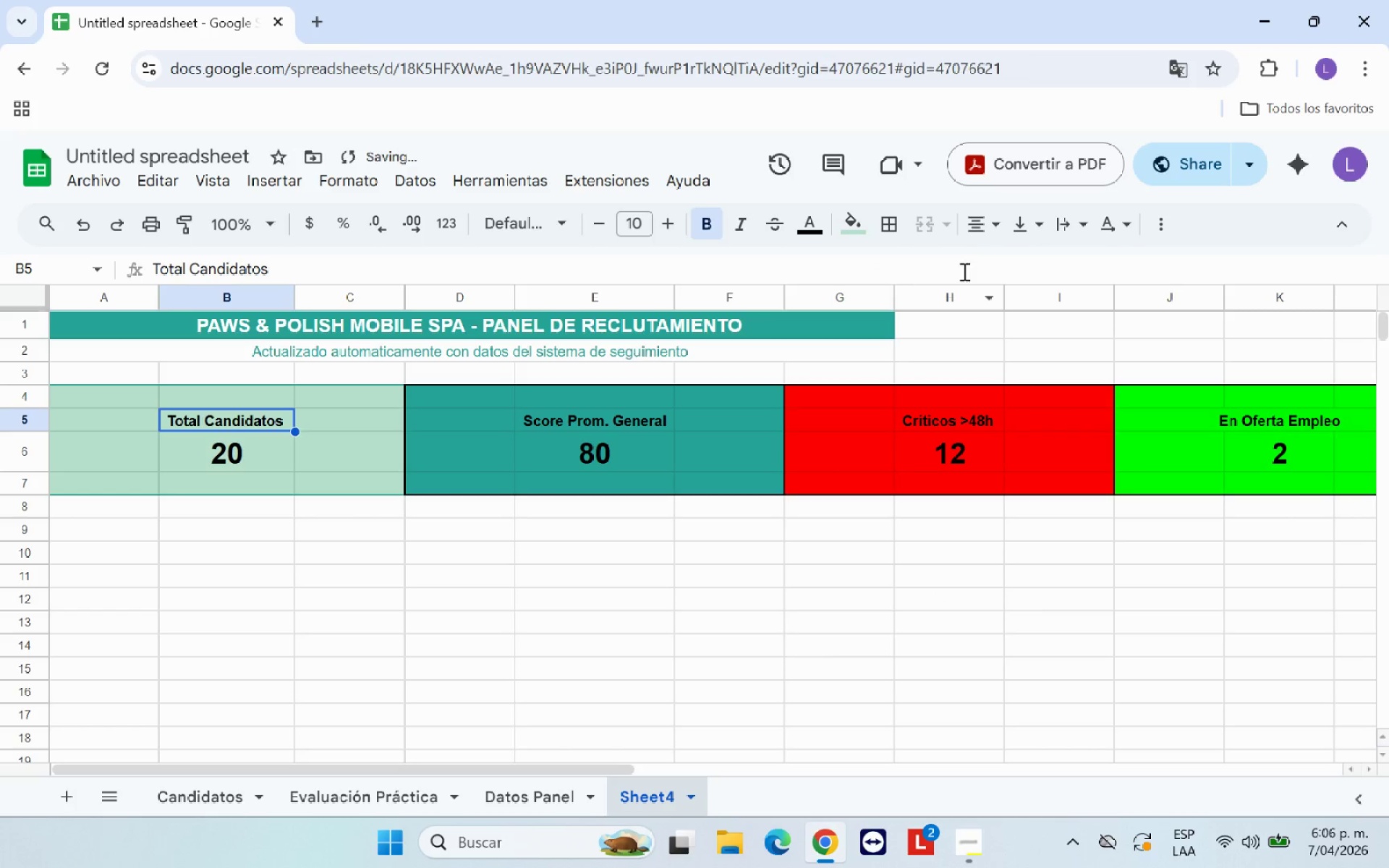 
left_click([800, 226])
 